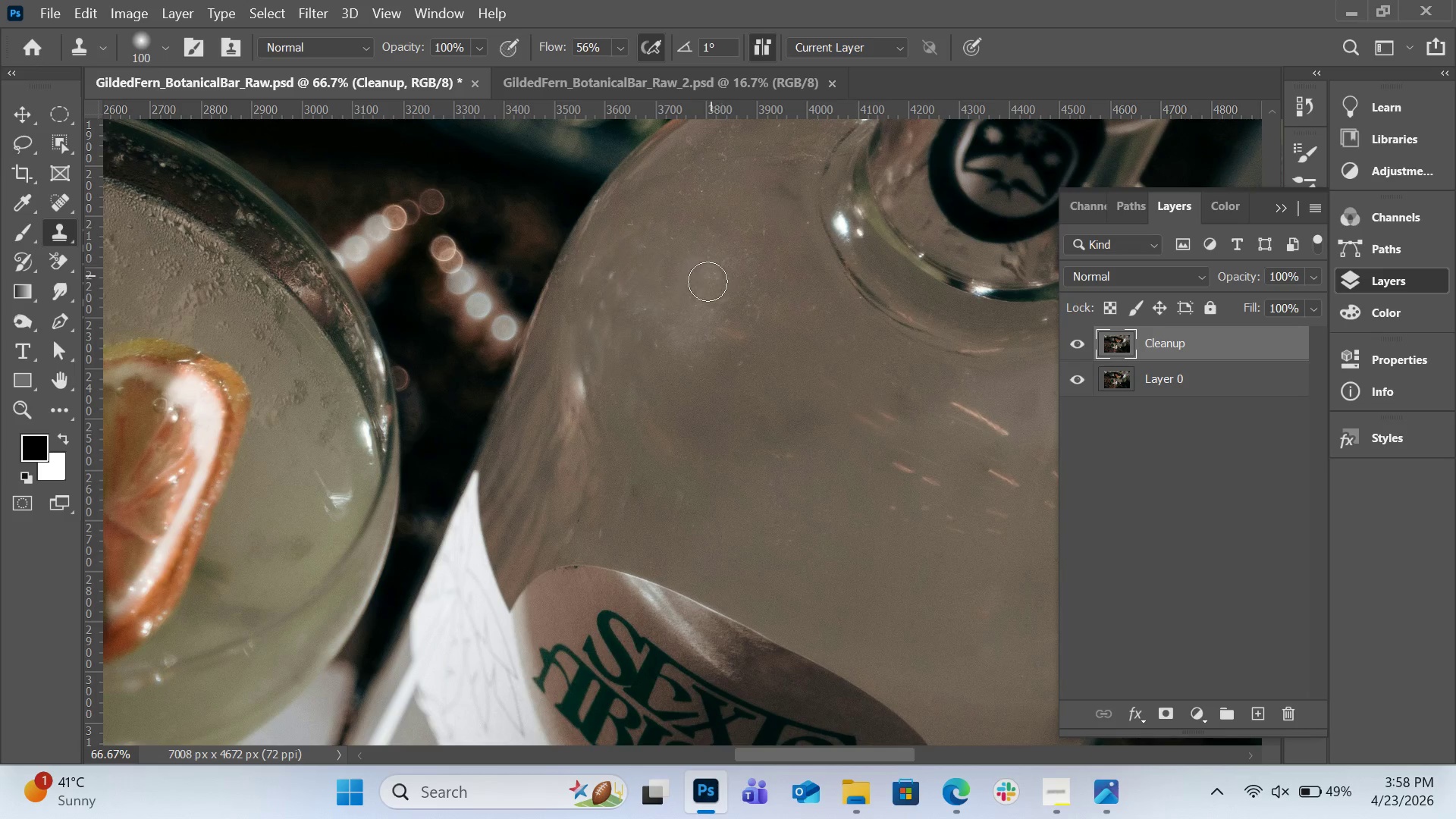 
left_click_drag(start_coordinate=[708, 281], to_coordinate=[688, 325])
 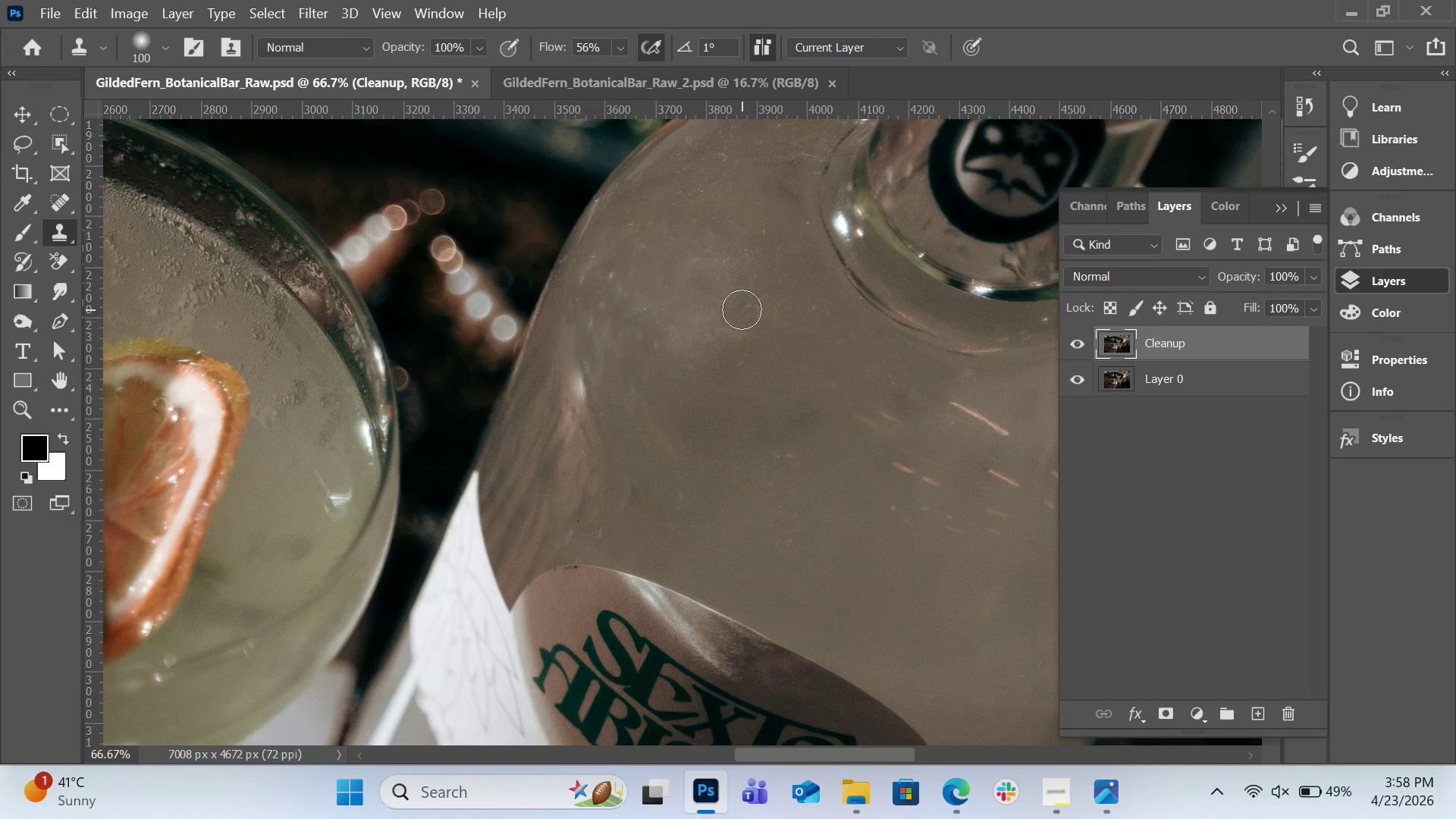 
scroll: coordinate [742, 309], scroll_direction: down, amount: 4.0
 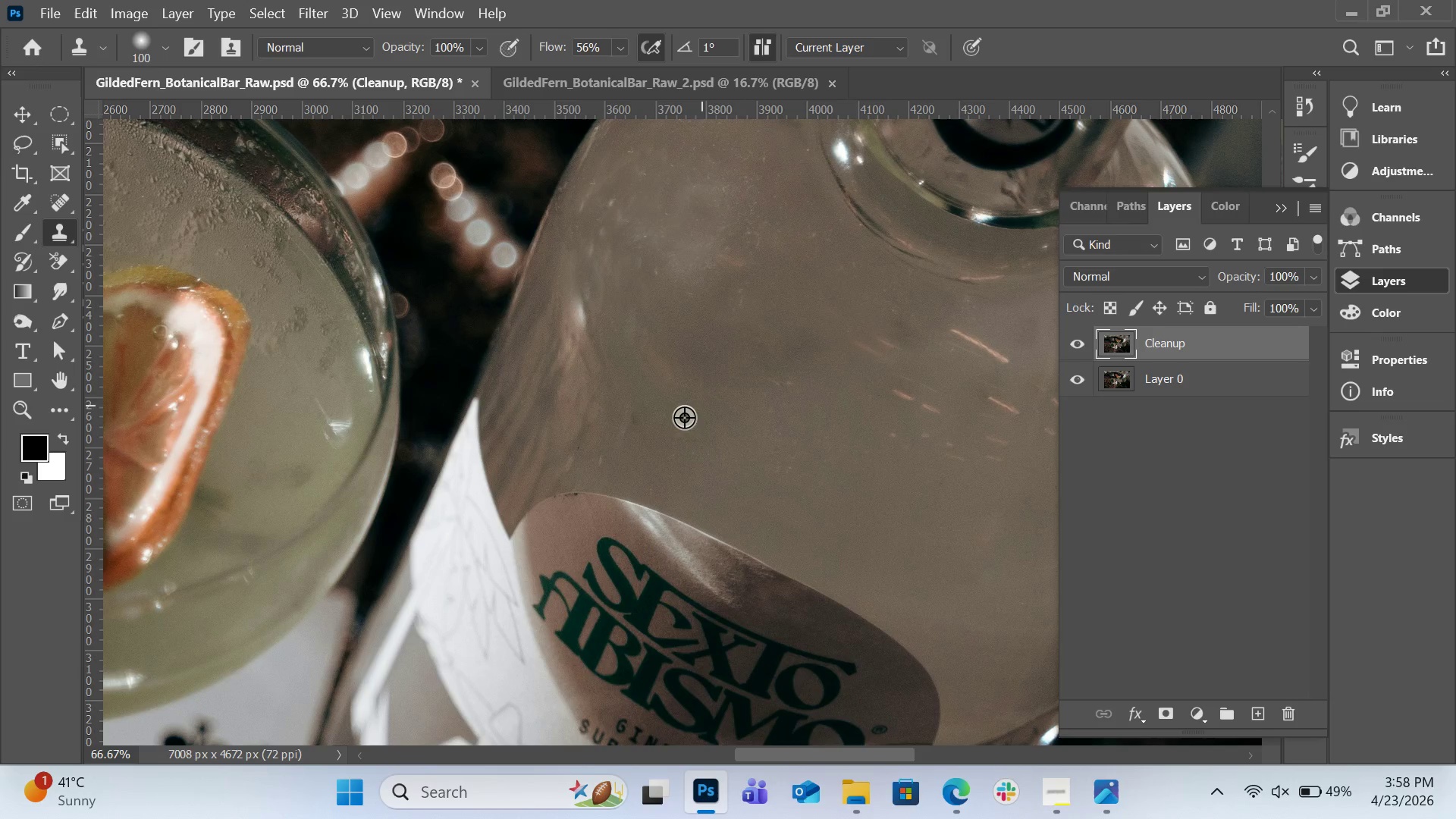 
hold_key(key=AltLeft, duration=1.17)
 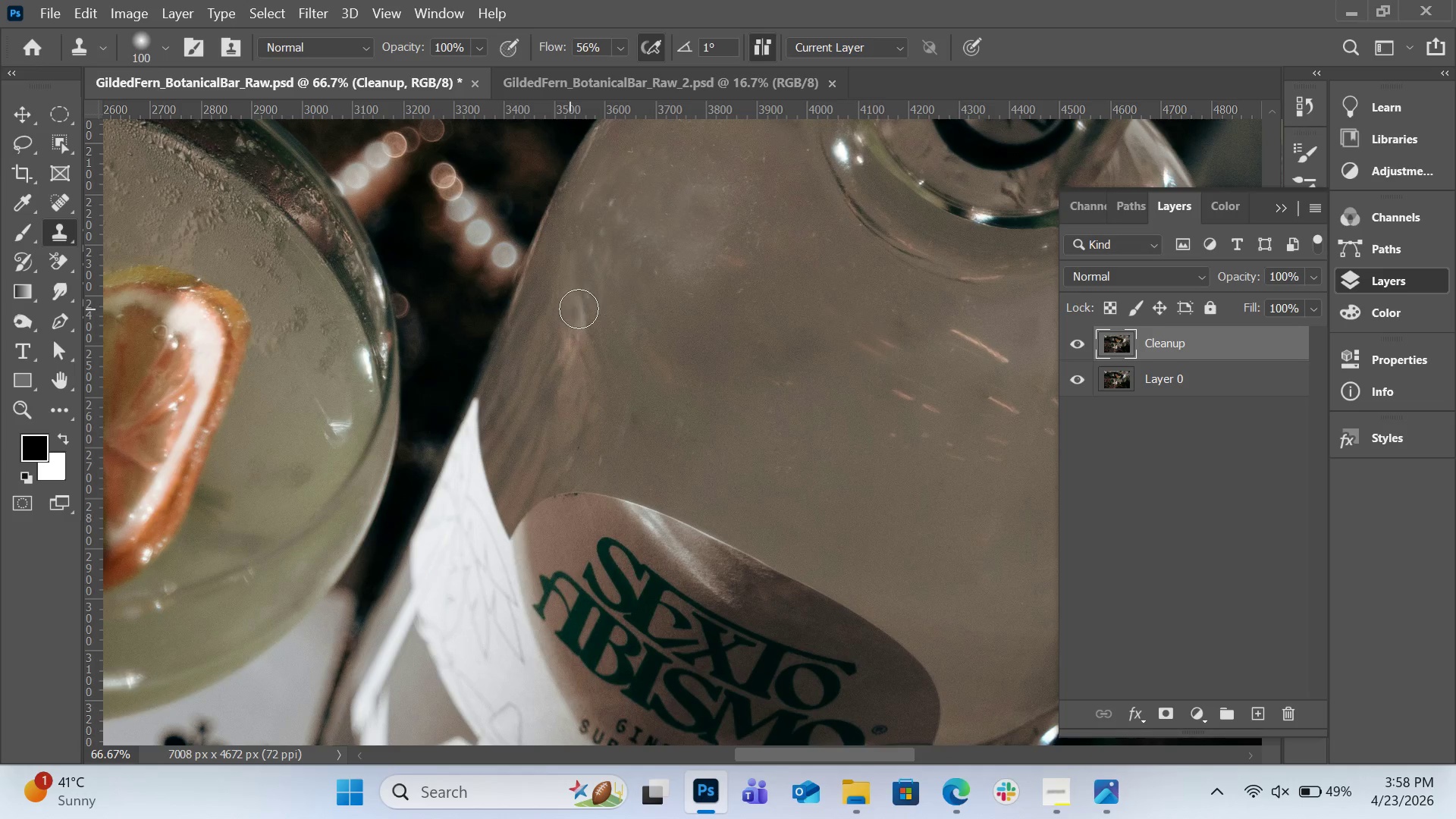 
left_click_drag(start_coordinate=[579, 309], to_coordinate=[584, 321])
 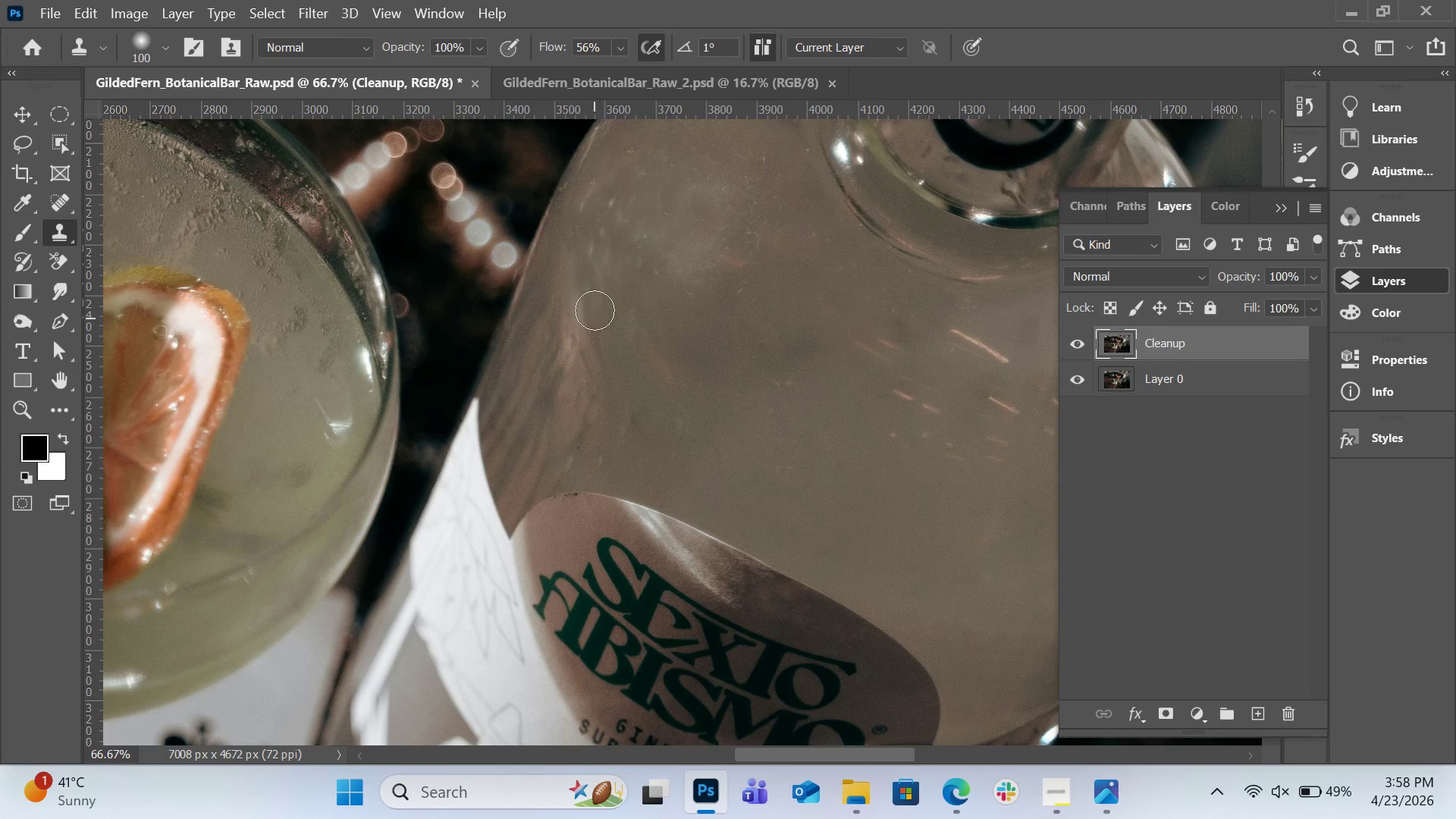 
left_click_drag(start_coordinate=[585, 311], to_coordinate=[580, 335])
 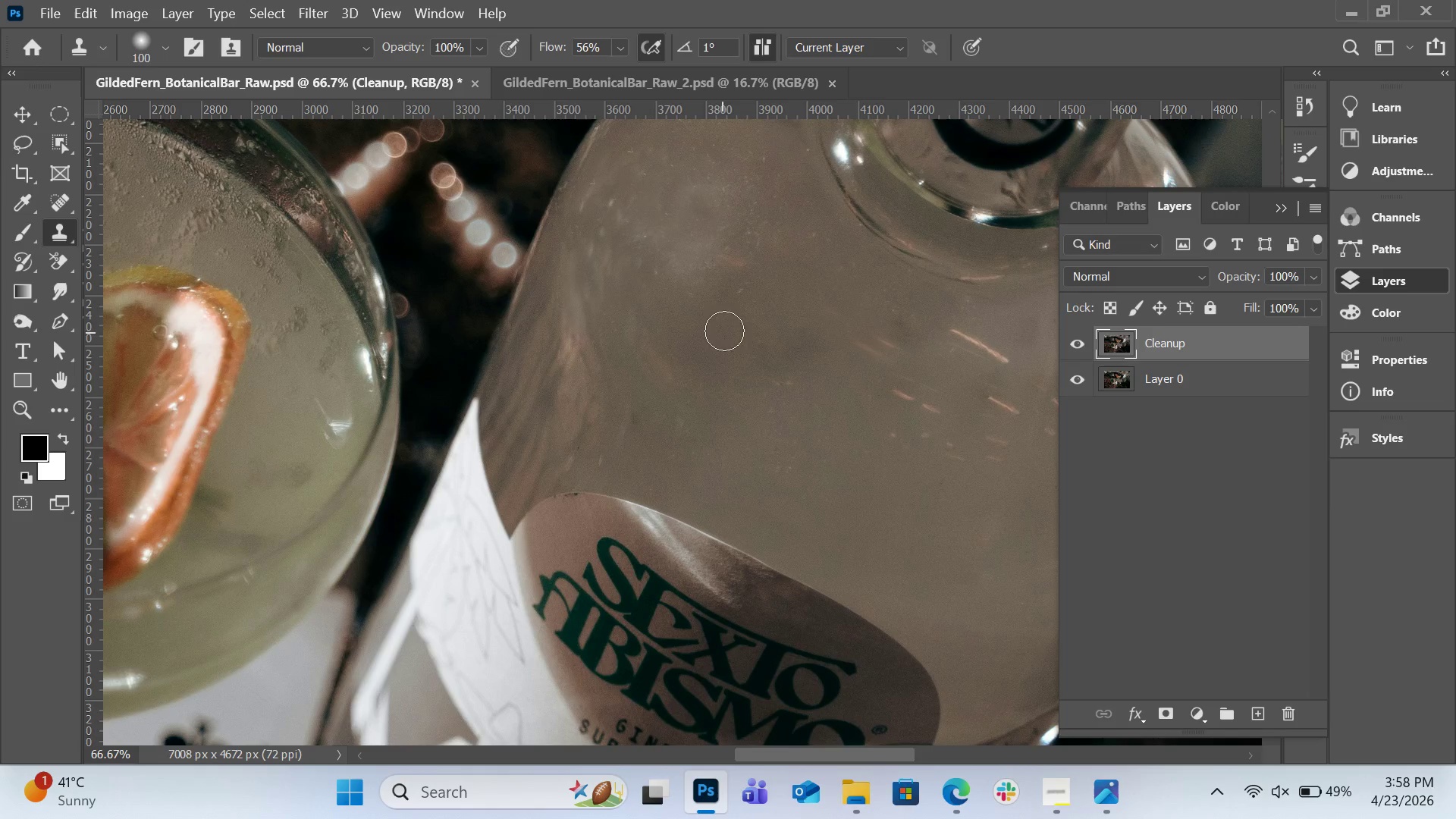 
hold_key(key=AltLeft, duration=0.56)
left_click([679, 328])
 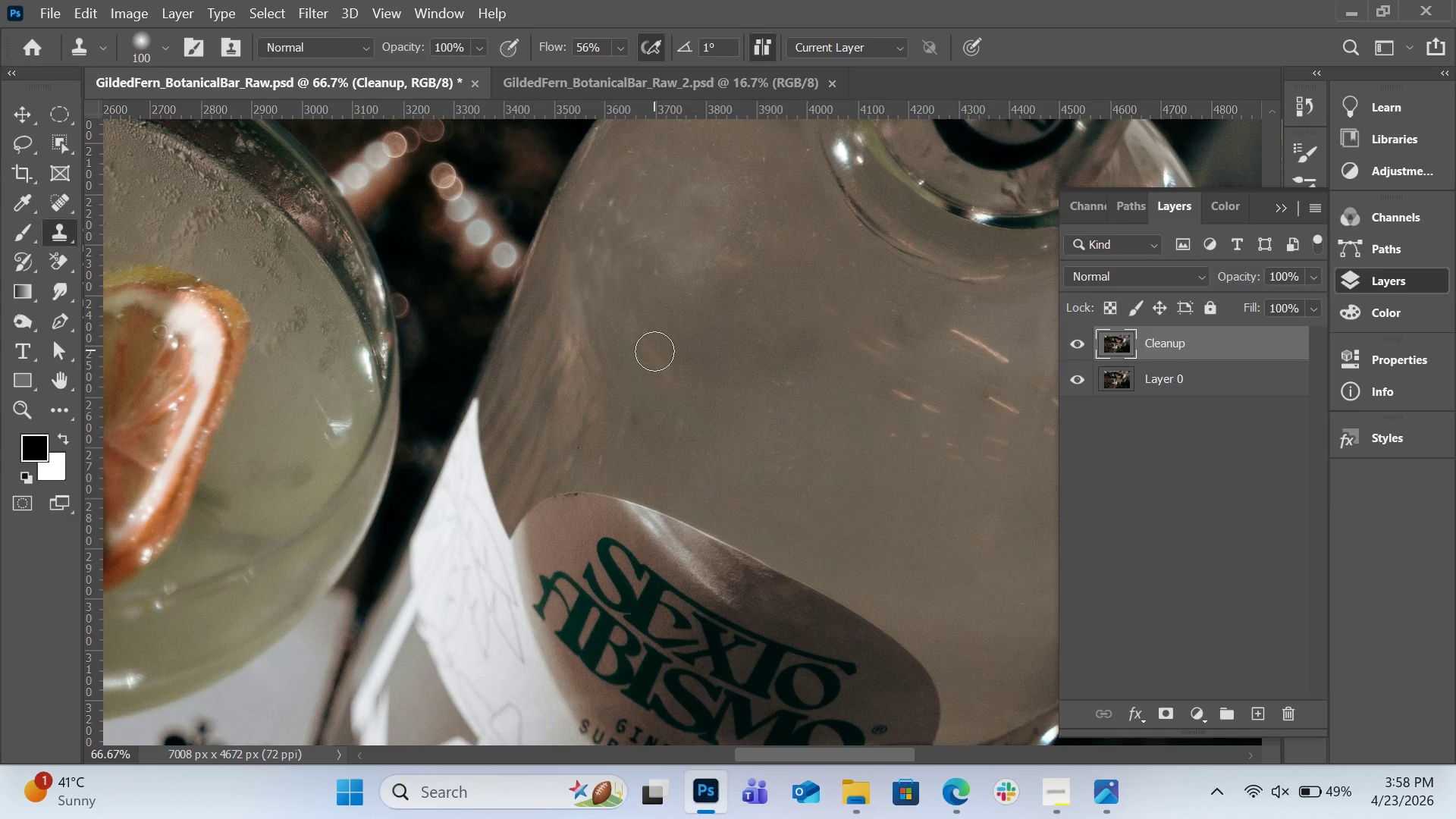 
left_click_drag(start_coordinate=[654, 353], to_coordinate=[661, 406])
 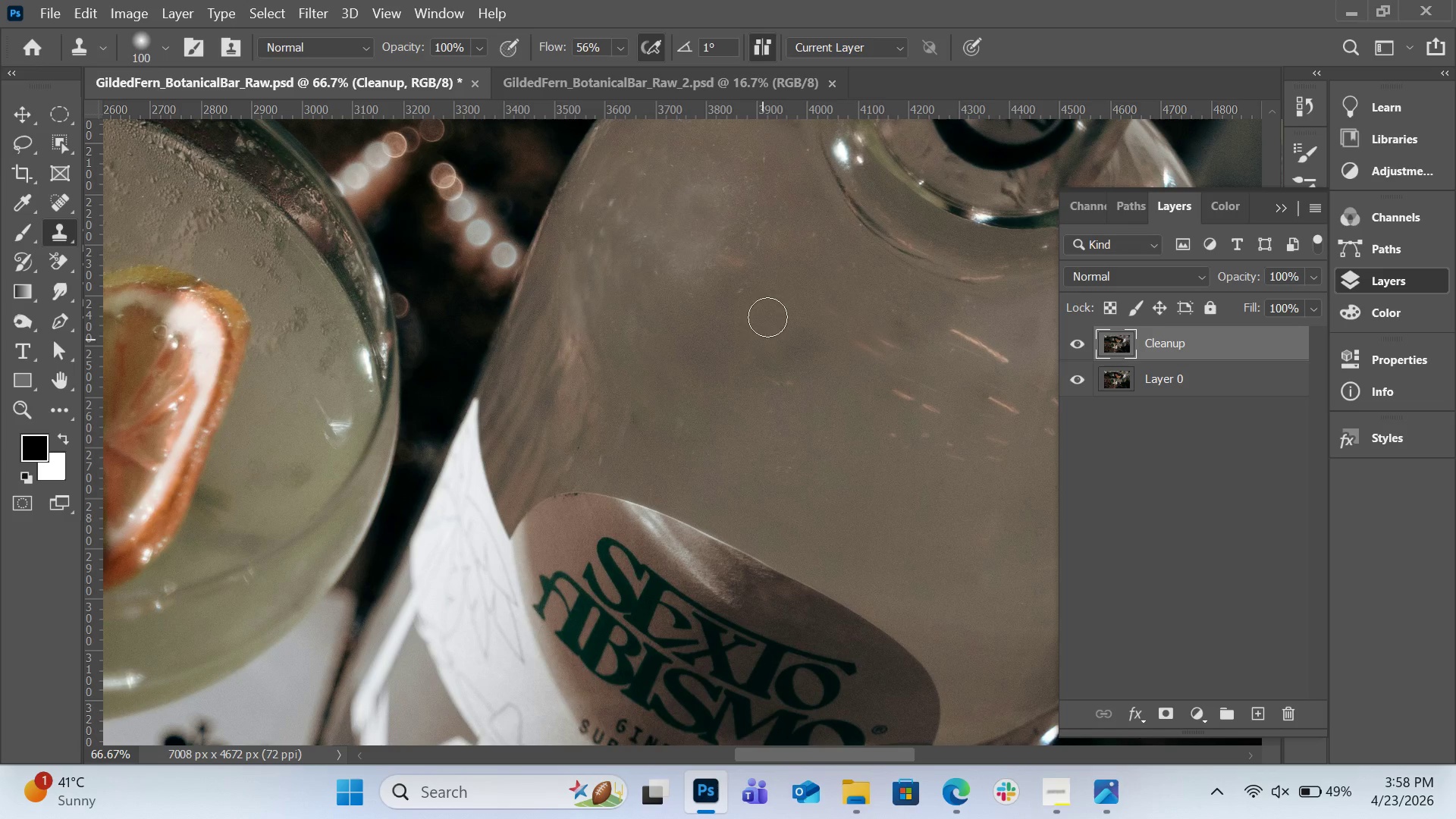 
hold_key(key=AltLeft, duration=0.39)
left_click([779, 279])
 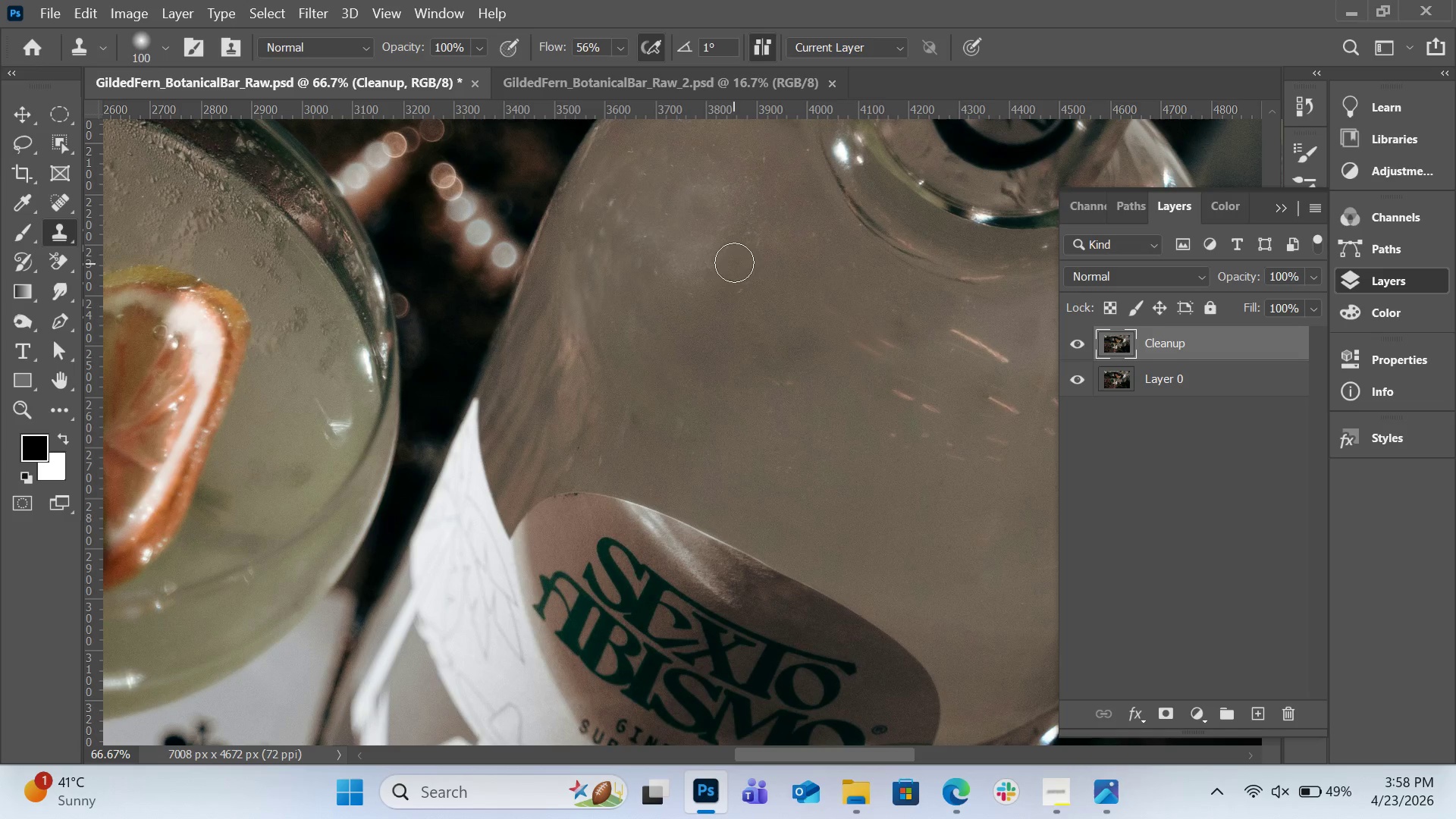 
left_click([734, 261])
 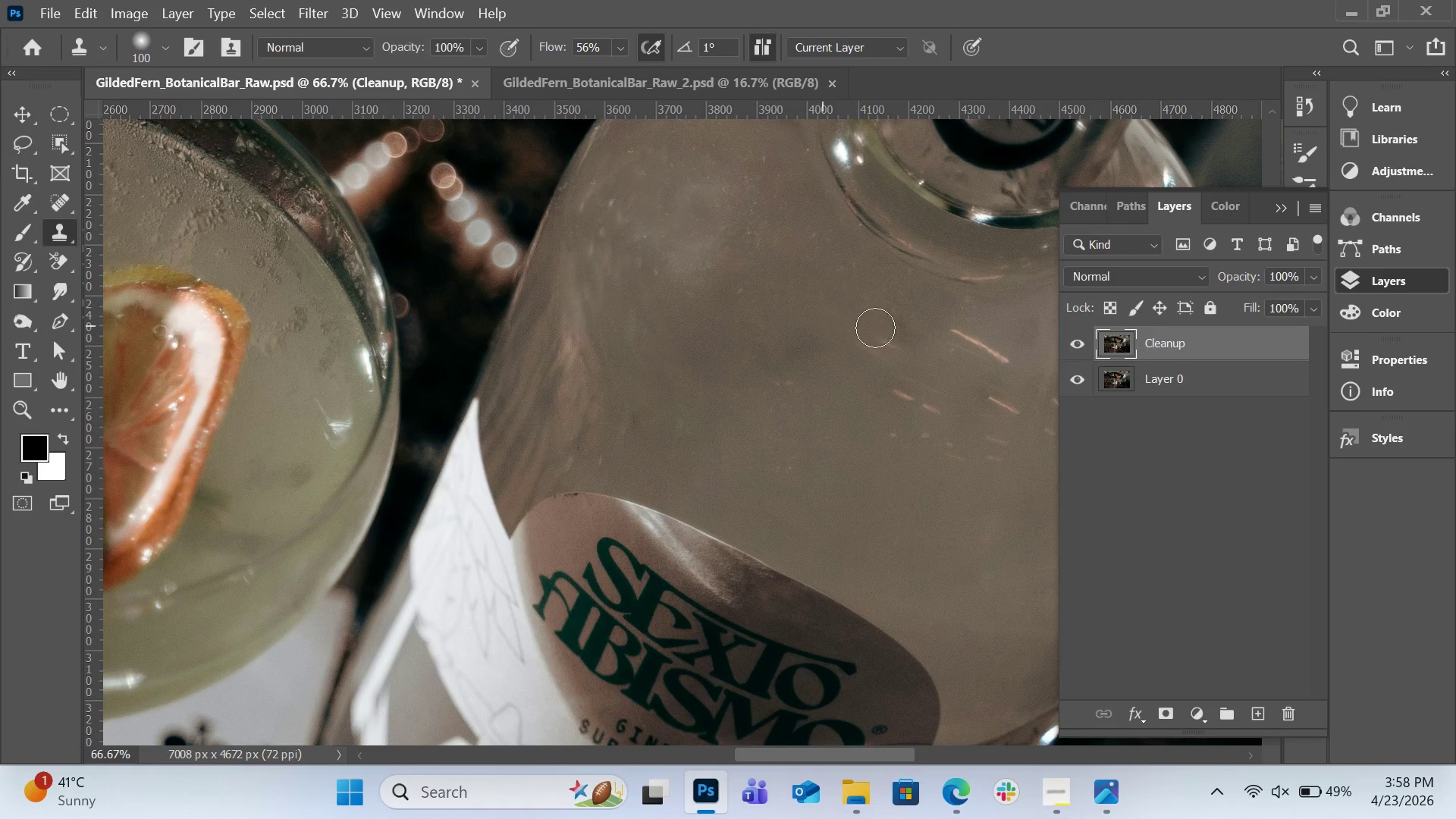 
hold_key(key=AltLeft, duration=0.39)
left_click([869, 309])
 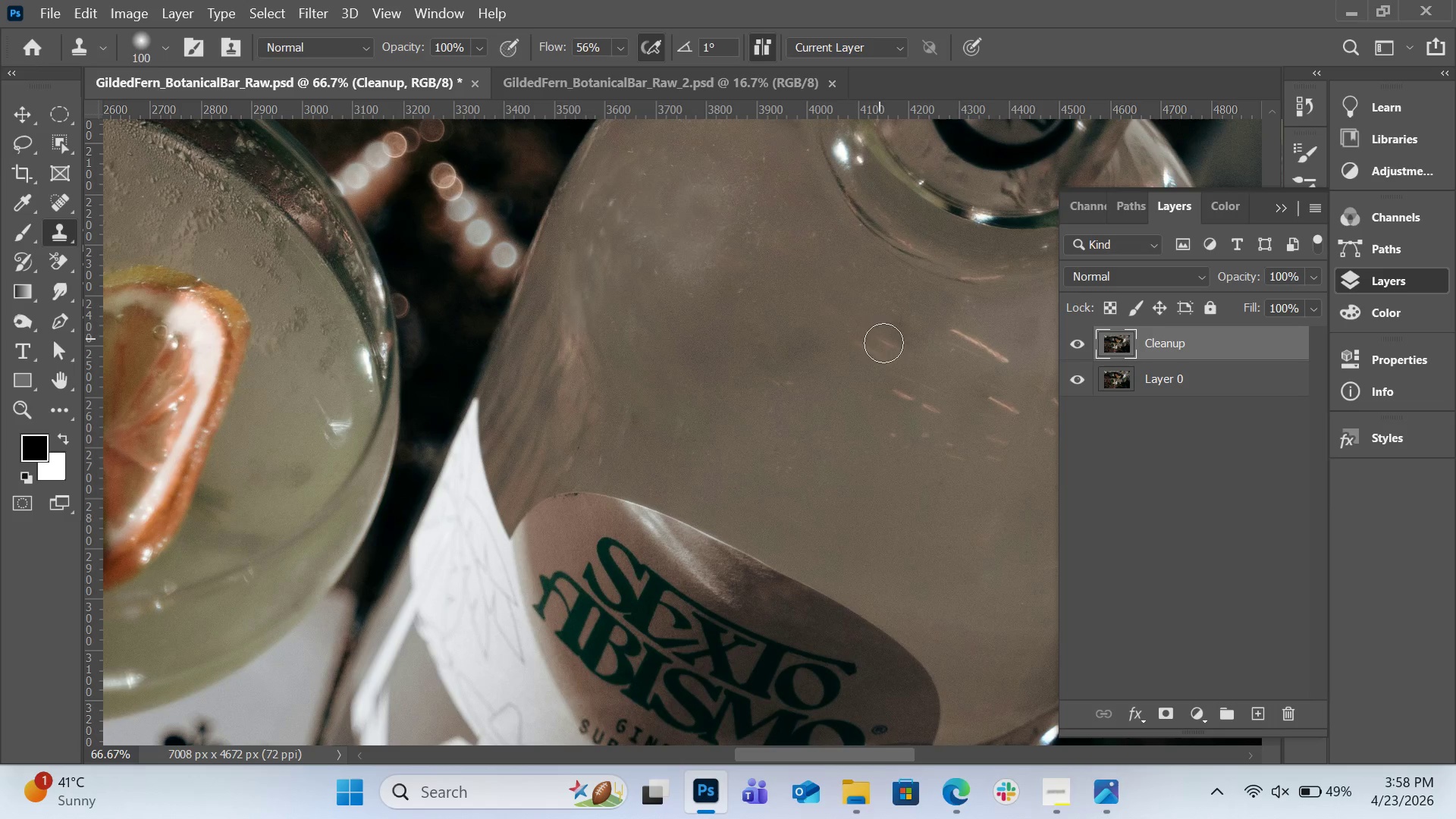 
left_click_drag(start_coordinate=[883, 344], to_coordinate=[886, 352])
 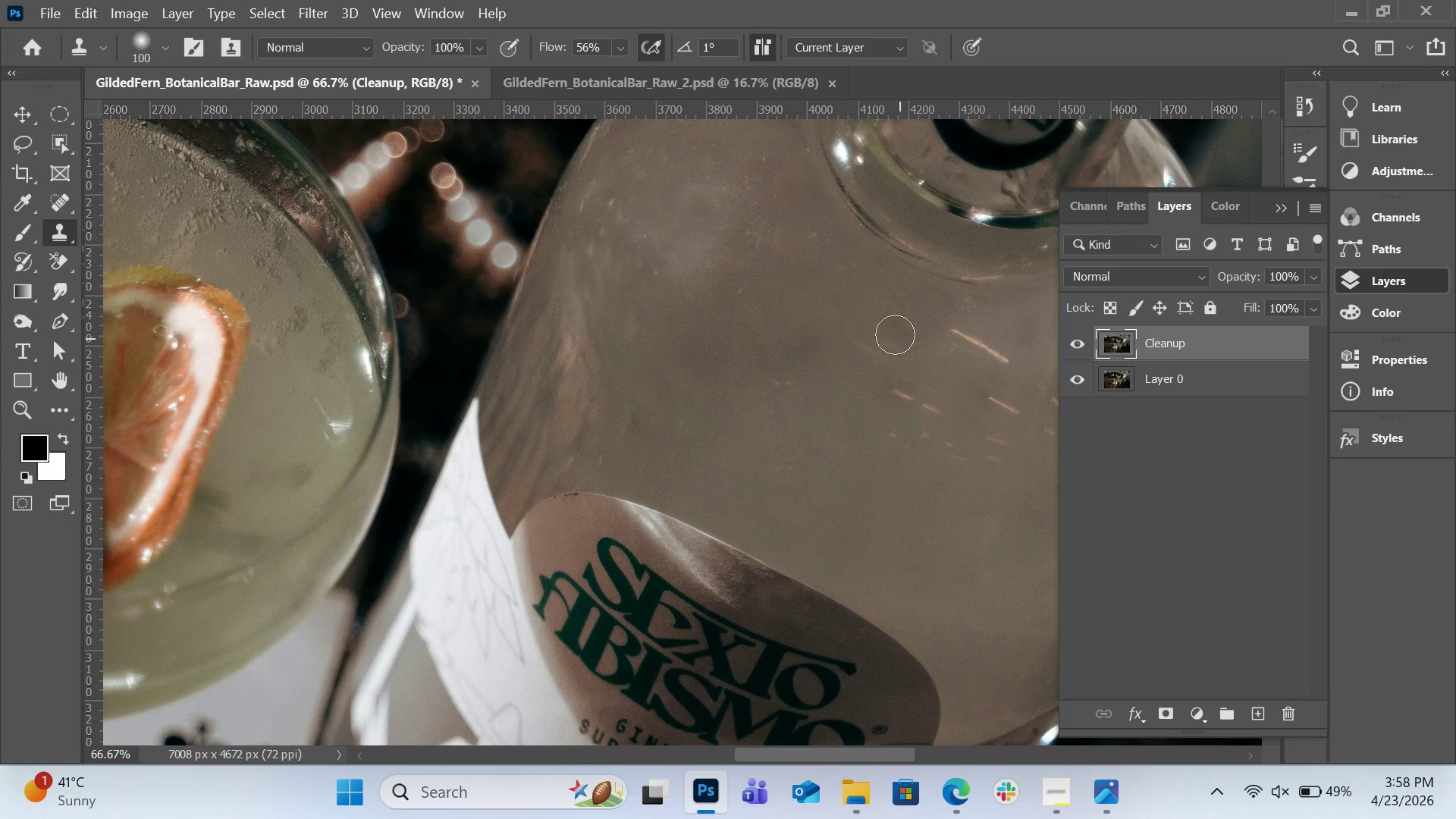 
hold_key(key=AltLeft, duration=0.34)
left_click([846, 321])
 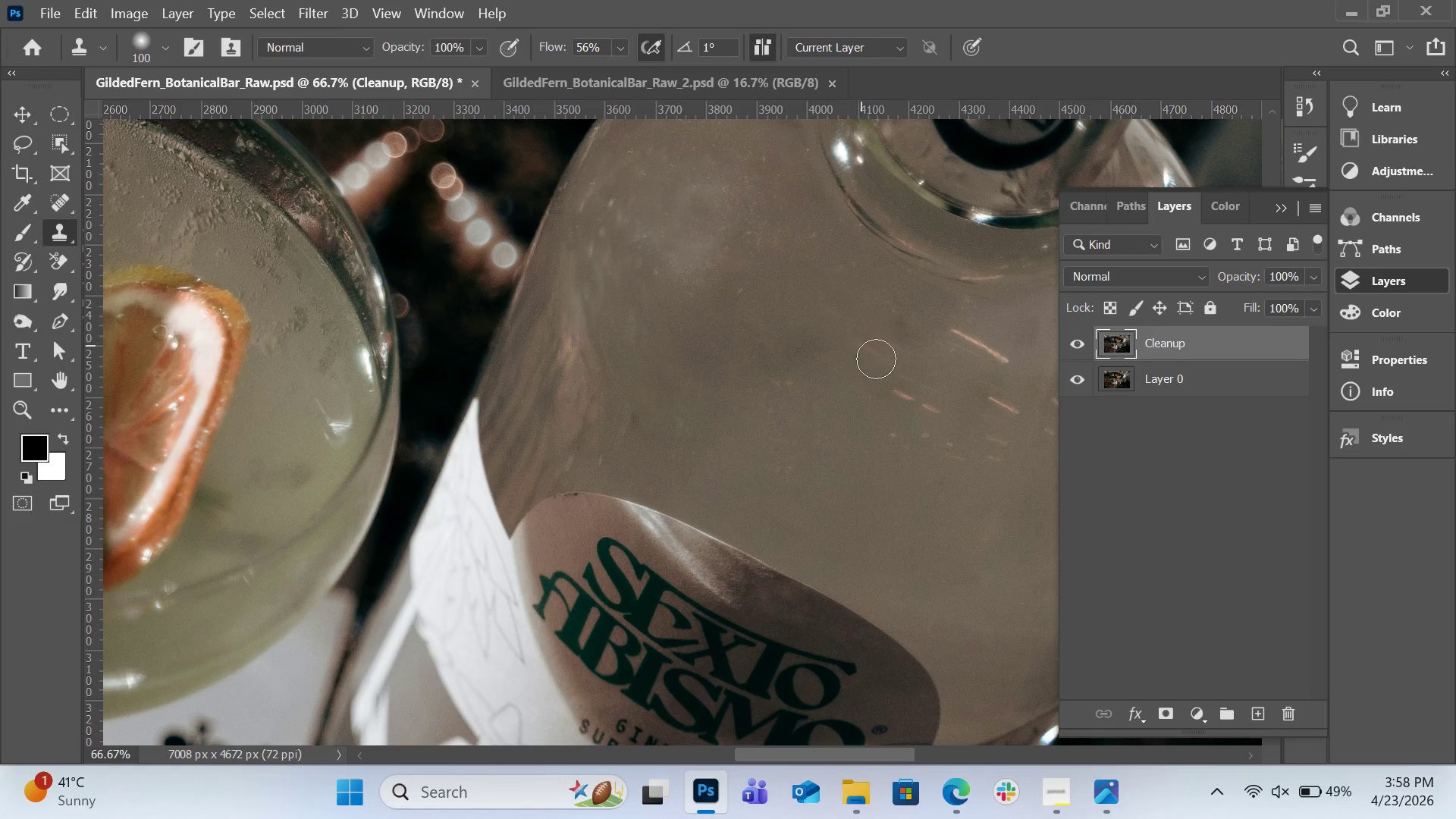 
left_click_drag(start_coordinate=[868, 354], to_coordinate=[876, 359])
 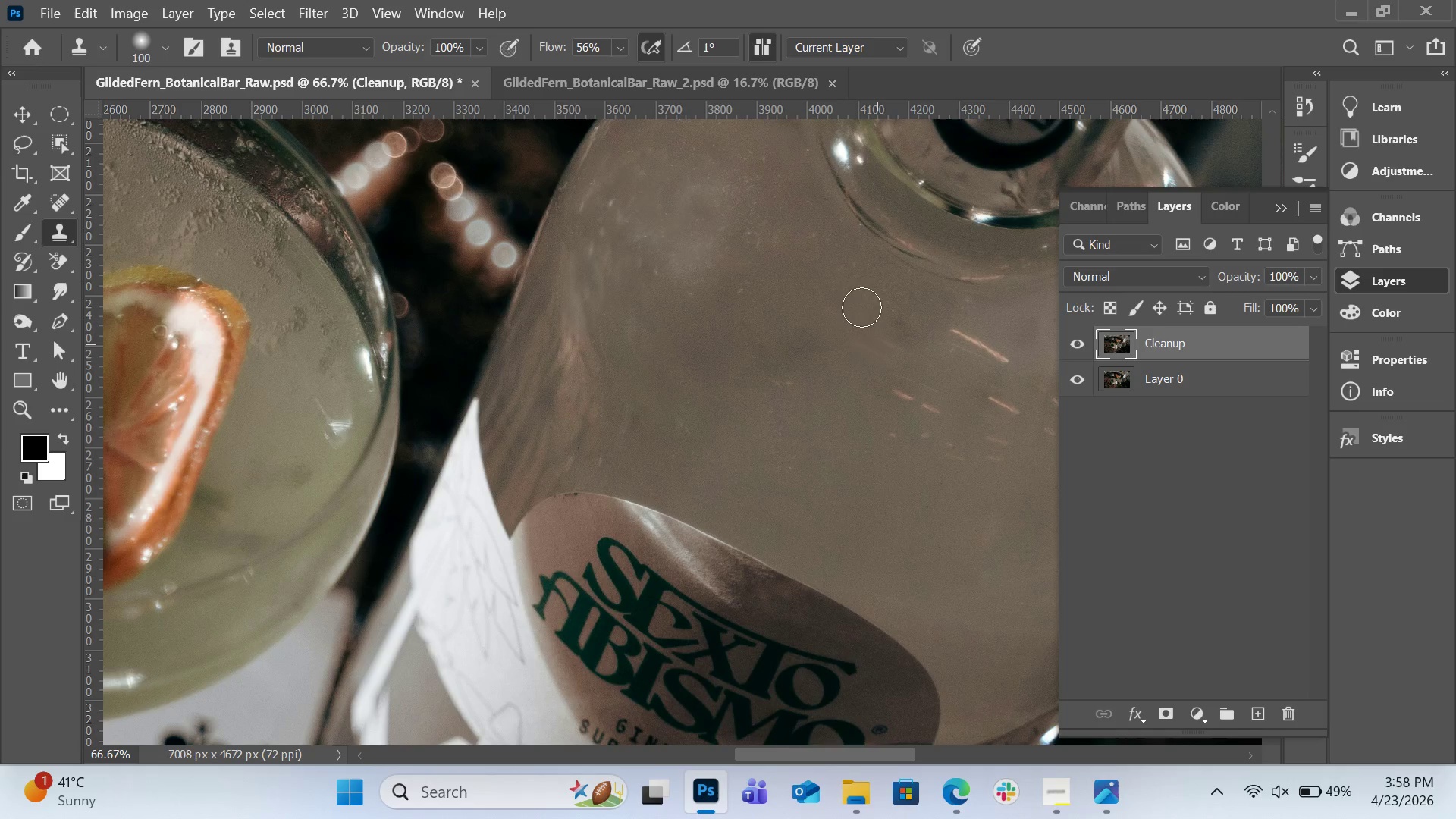 
key(Alt+AltLeft)
 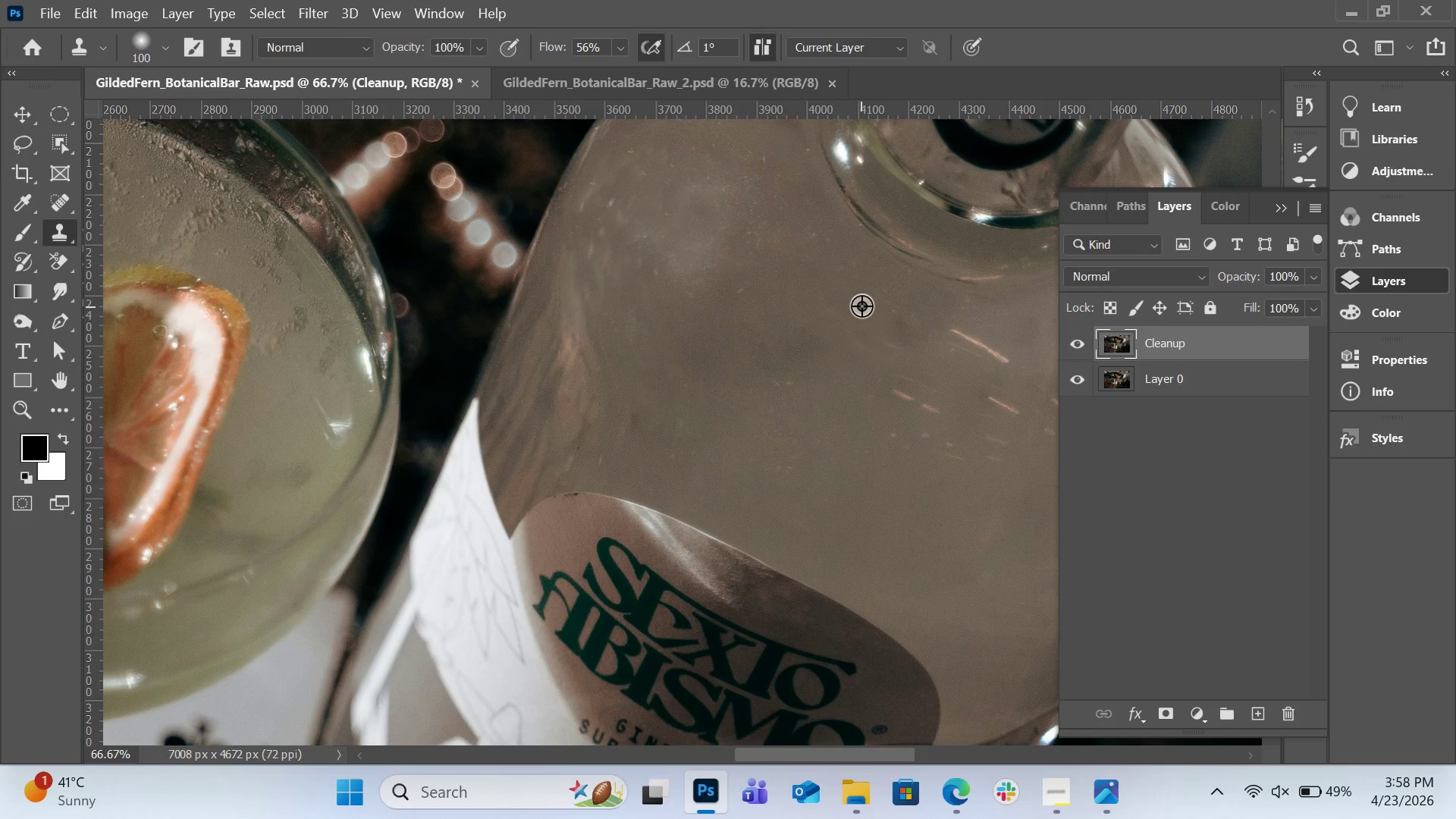 
left_click([861, 306])
 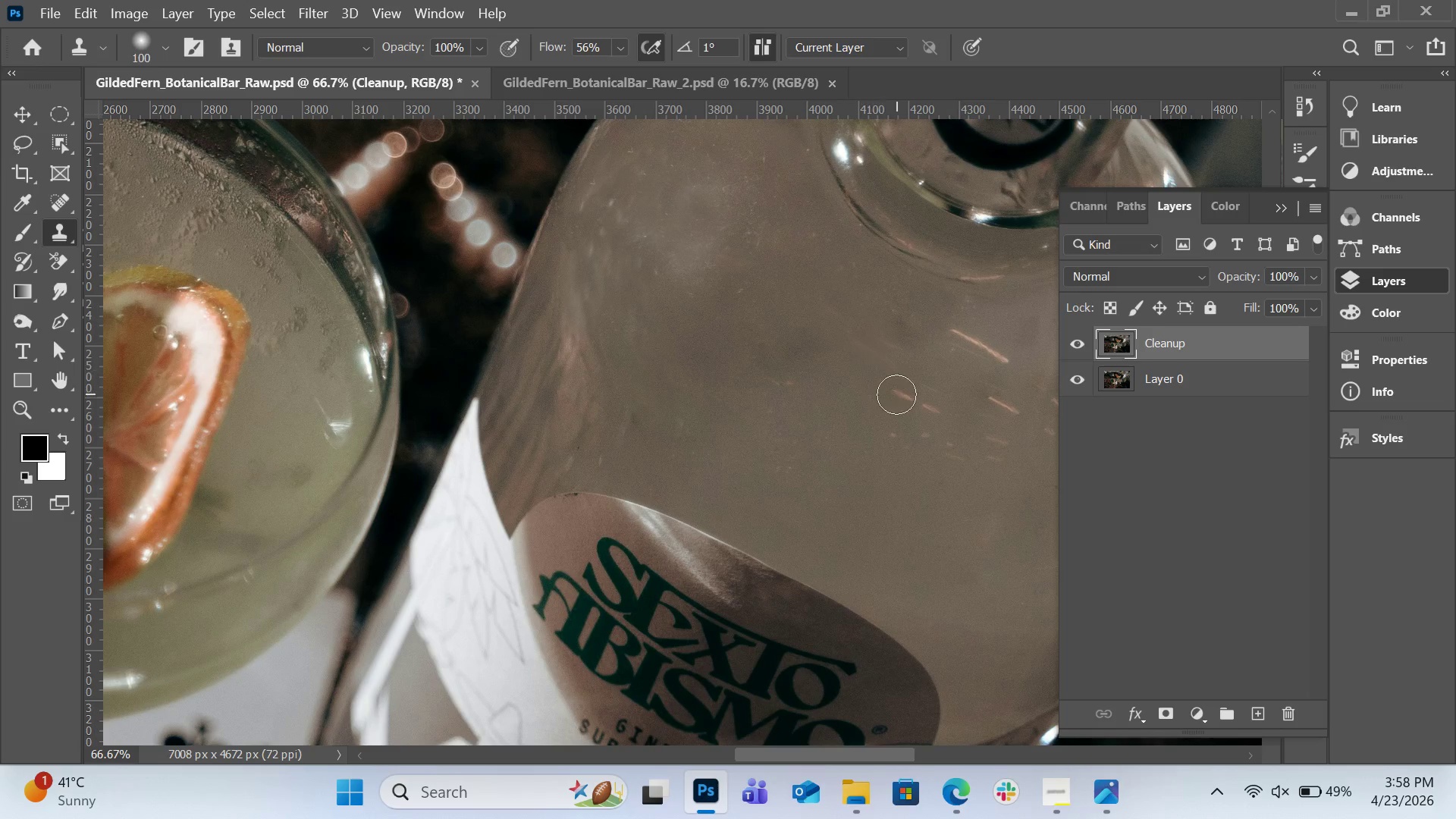 
left_click_drag(start_coordinate=[899, 396], to_coordinate=[930, 410])
 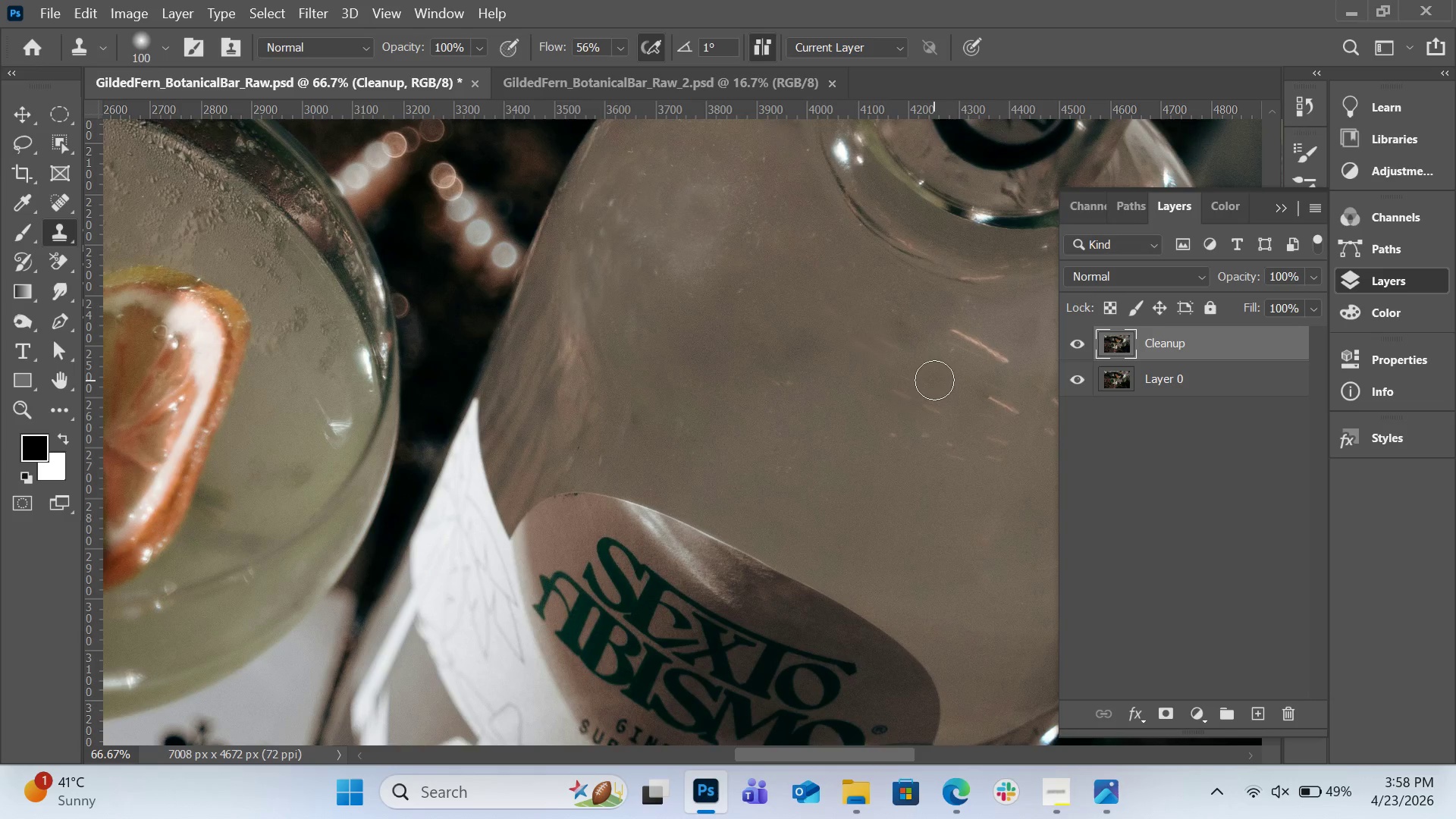 
hold_key(key=AltLeft, duration=0.38)
left_click([807, 345])
 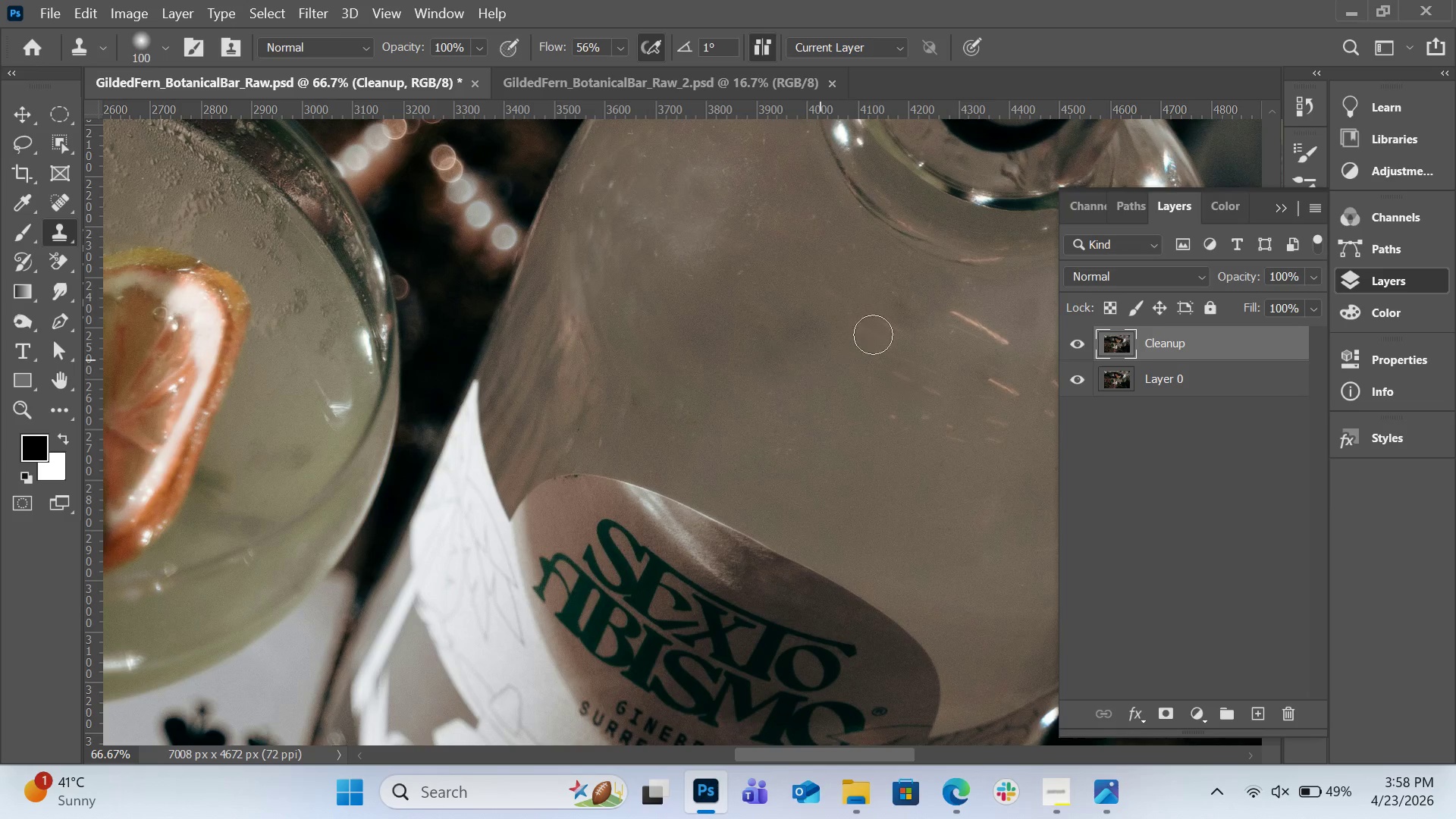 
scroll: coordinate [934, 380], scroll_direction: down, amount: 1.0
 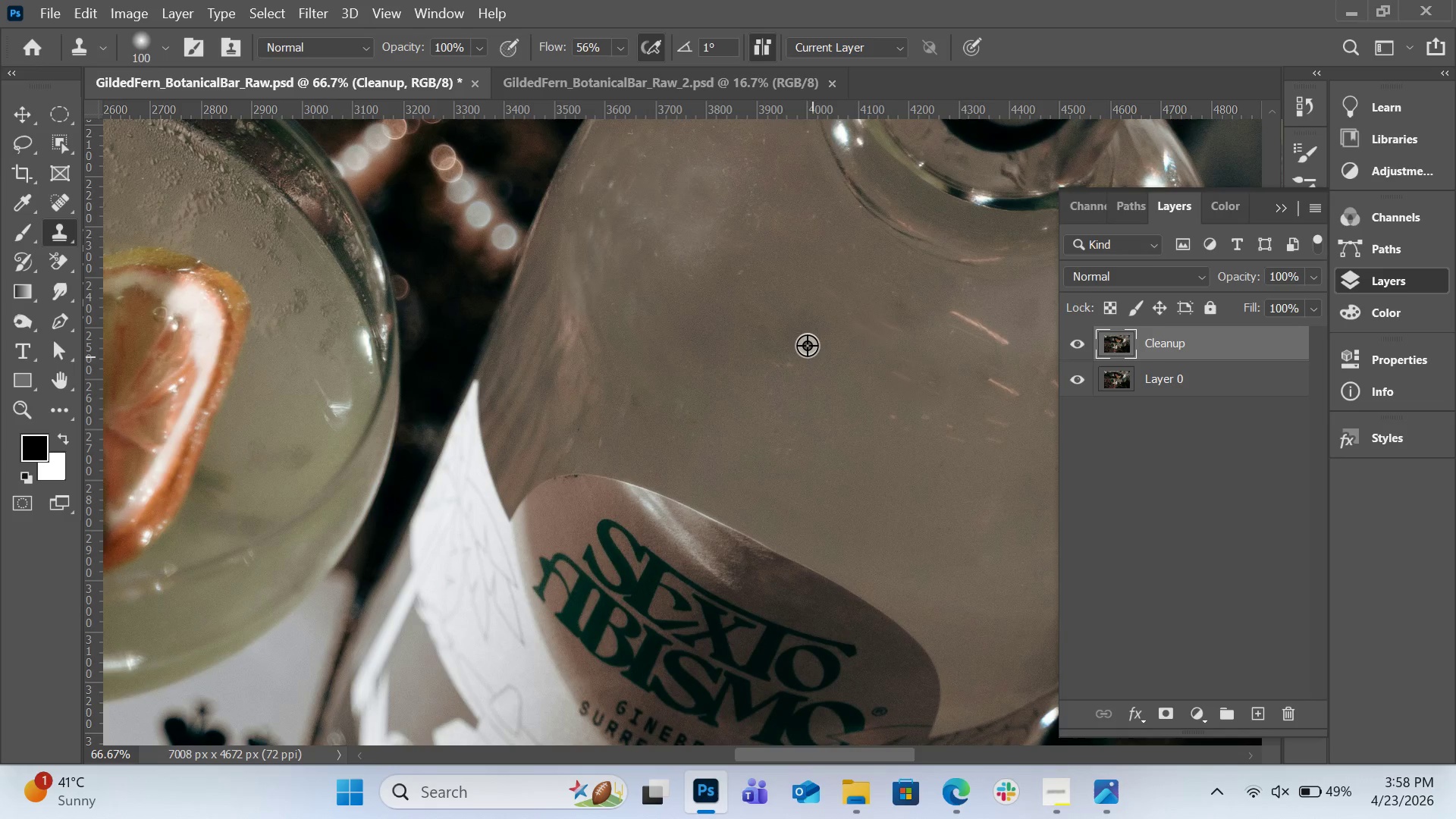 
hold_key(key=AltLeft, duration=0.39)
left_click([895, 282])
 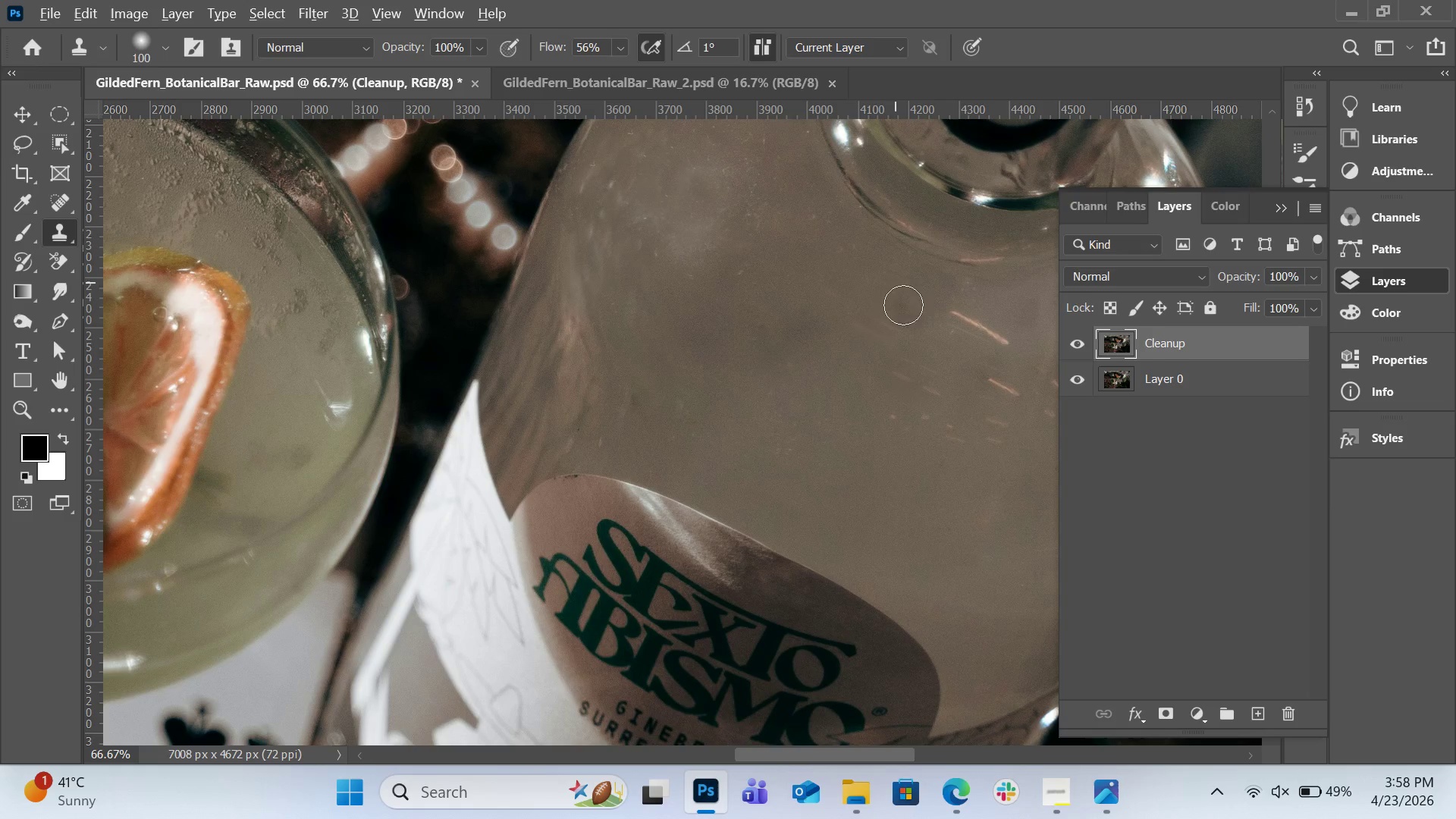 
left_click_drag(start_coordinate=[907, 311], to_coordinate=[909, 342])
 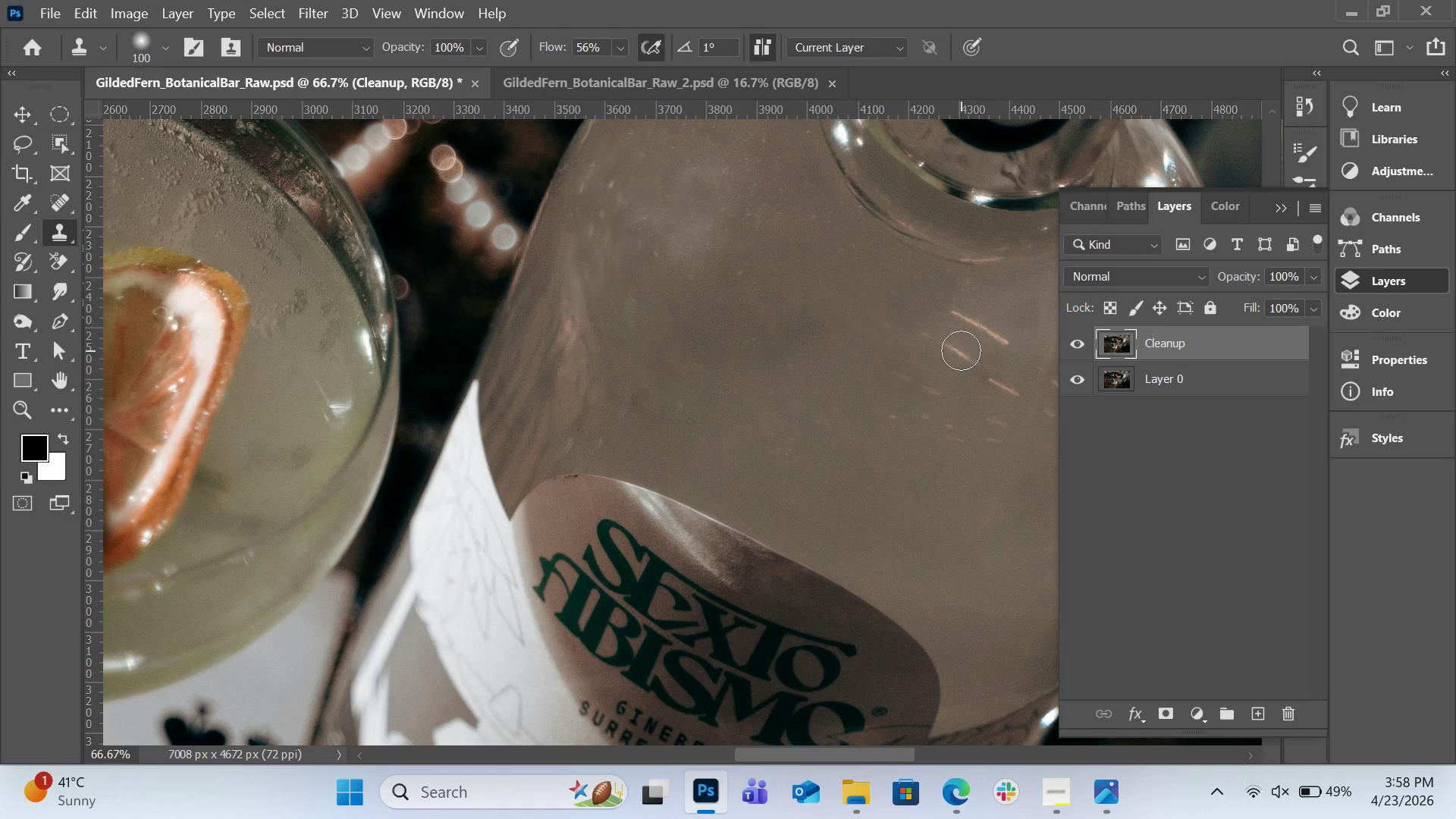 
key(Control+Minus)
 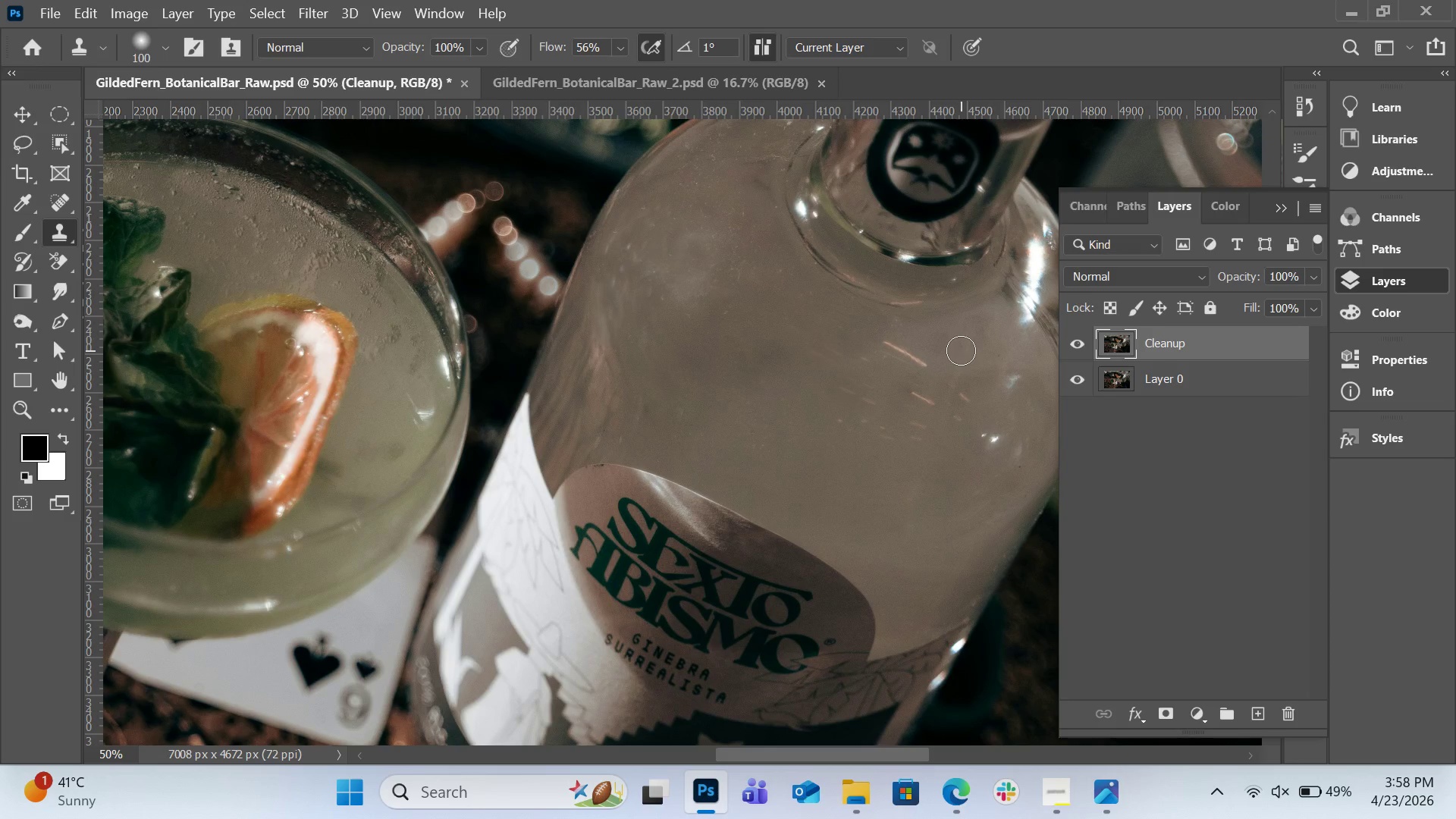 
key(H)
 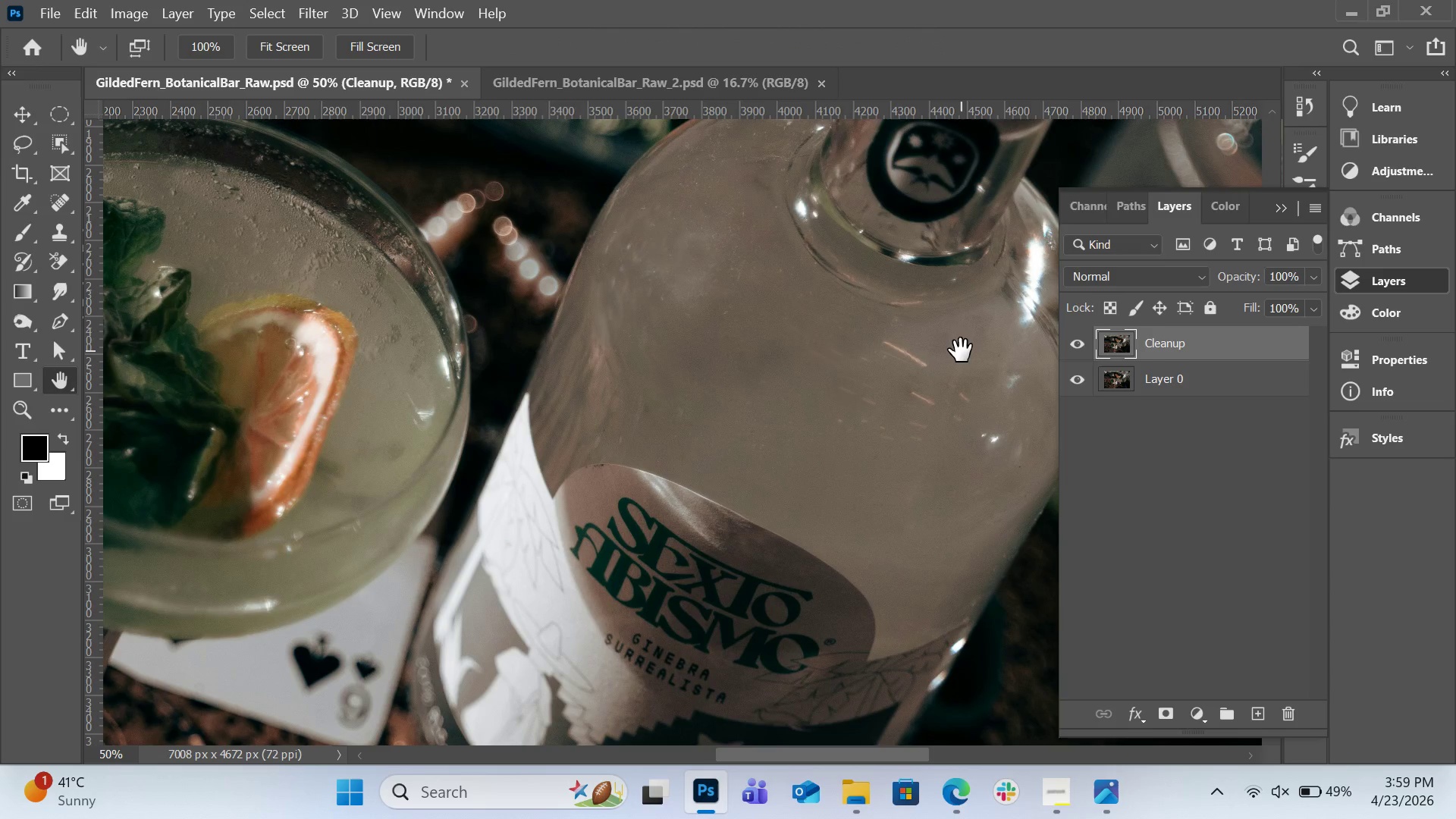 
left_click_drag(start_coordinate=[961, 350], to_coordinate=[865, 379])
 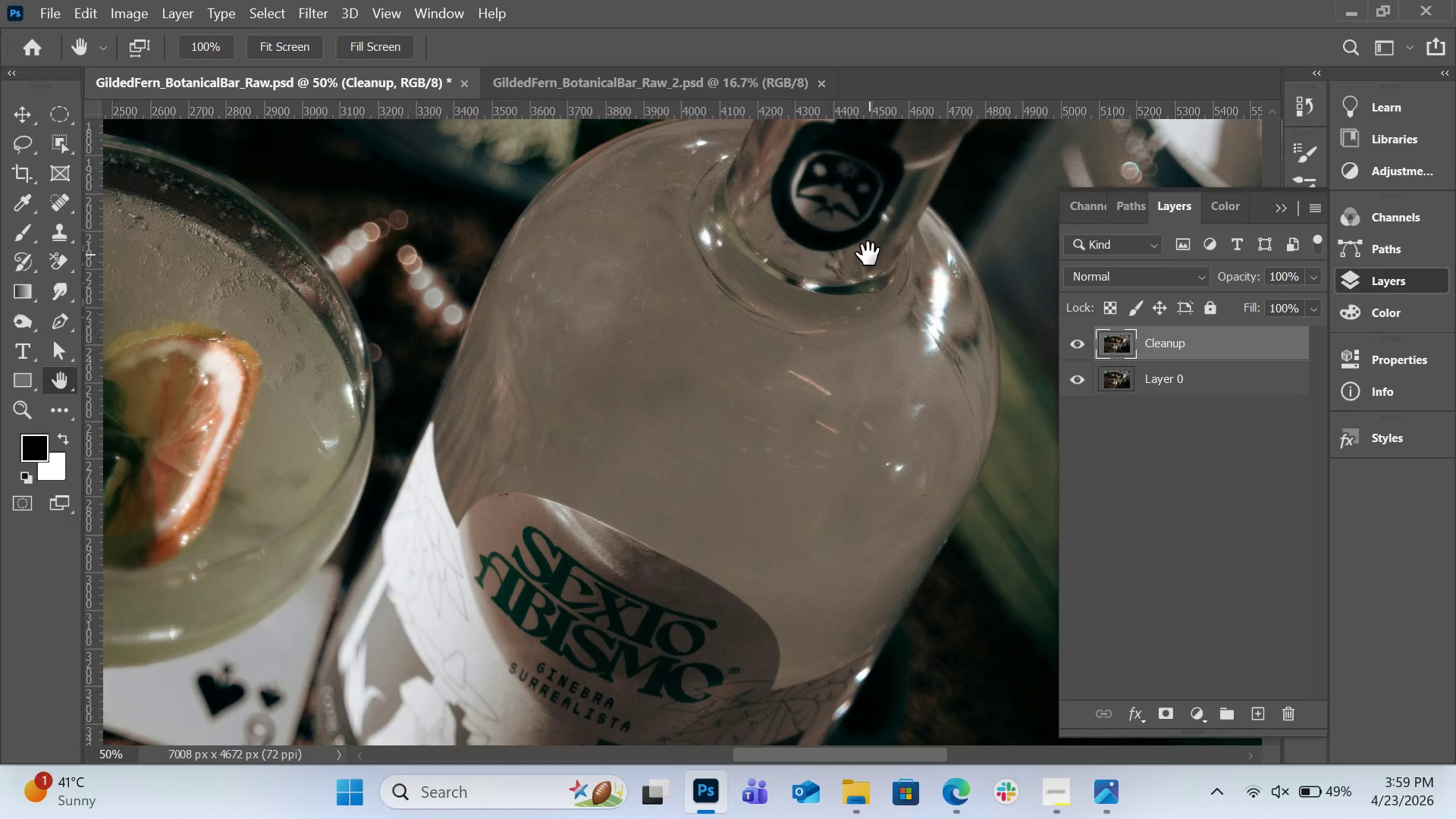 
wait(8.41)
 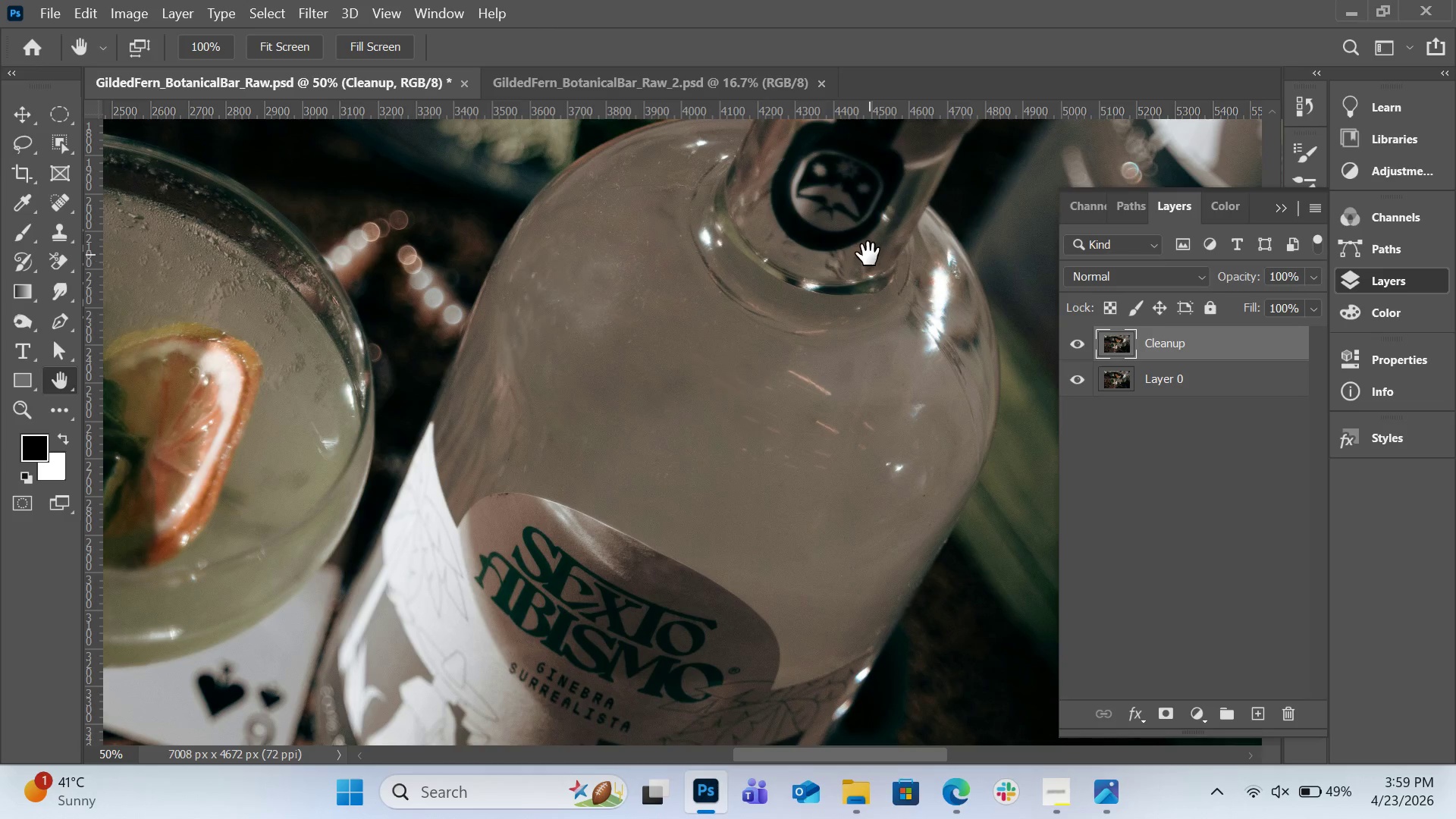 
left_click([66, 236])
 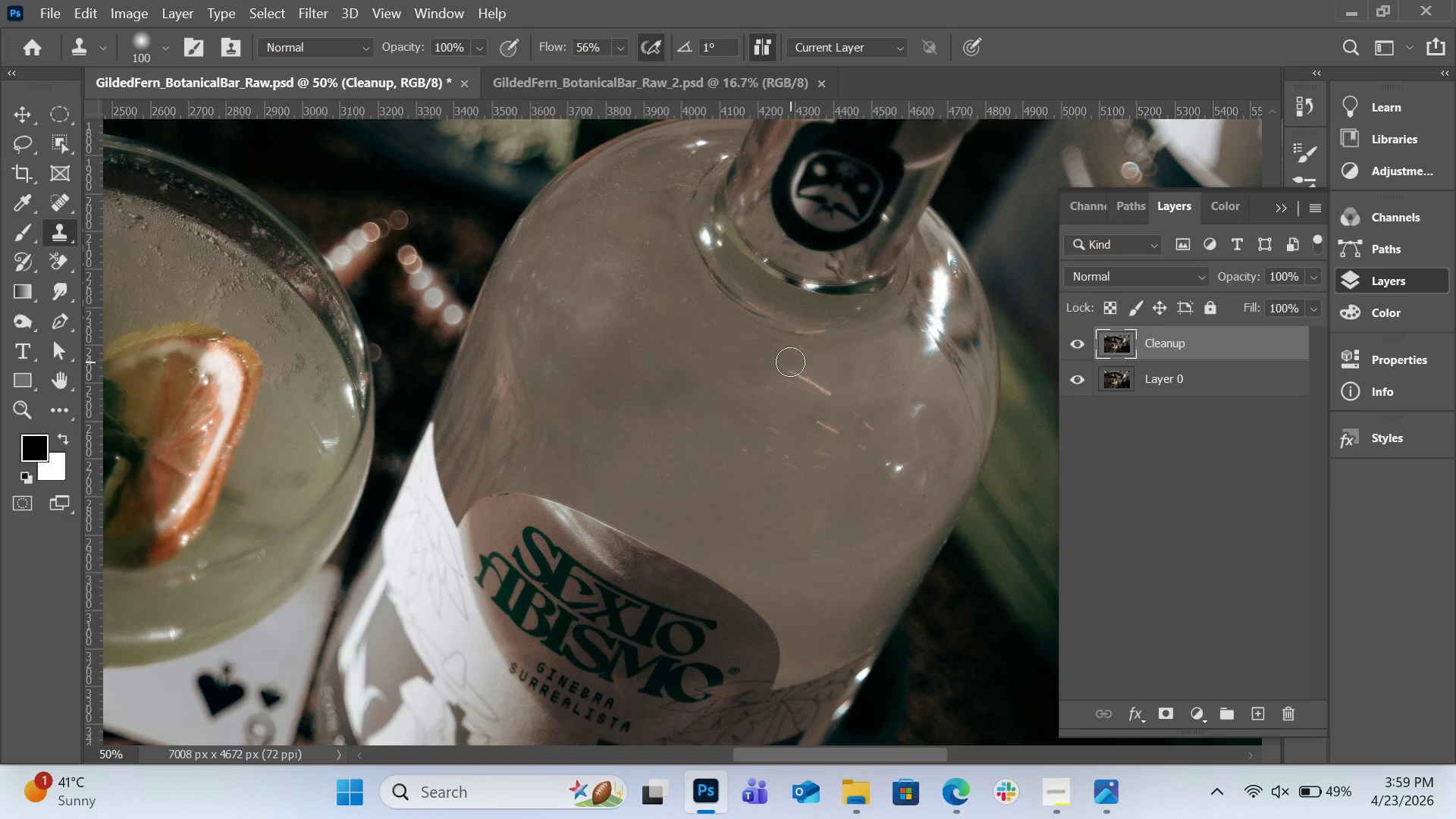 
hold_key(key=AltLeft, duration=0.94)
 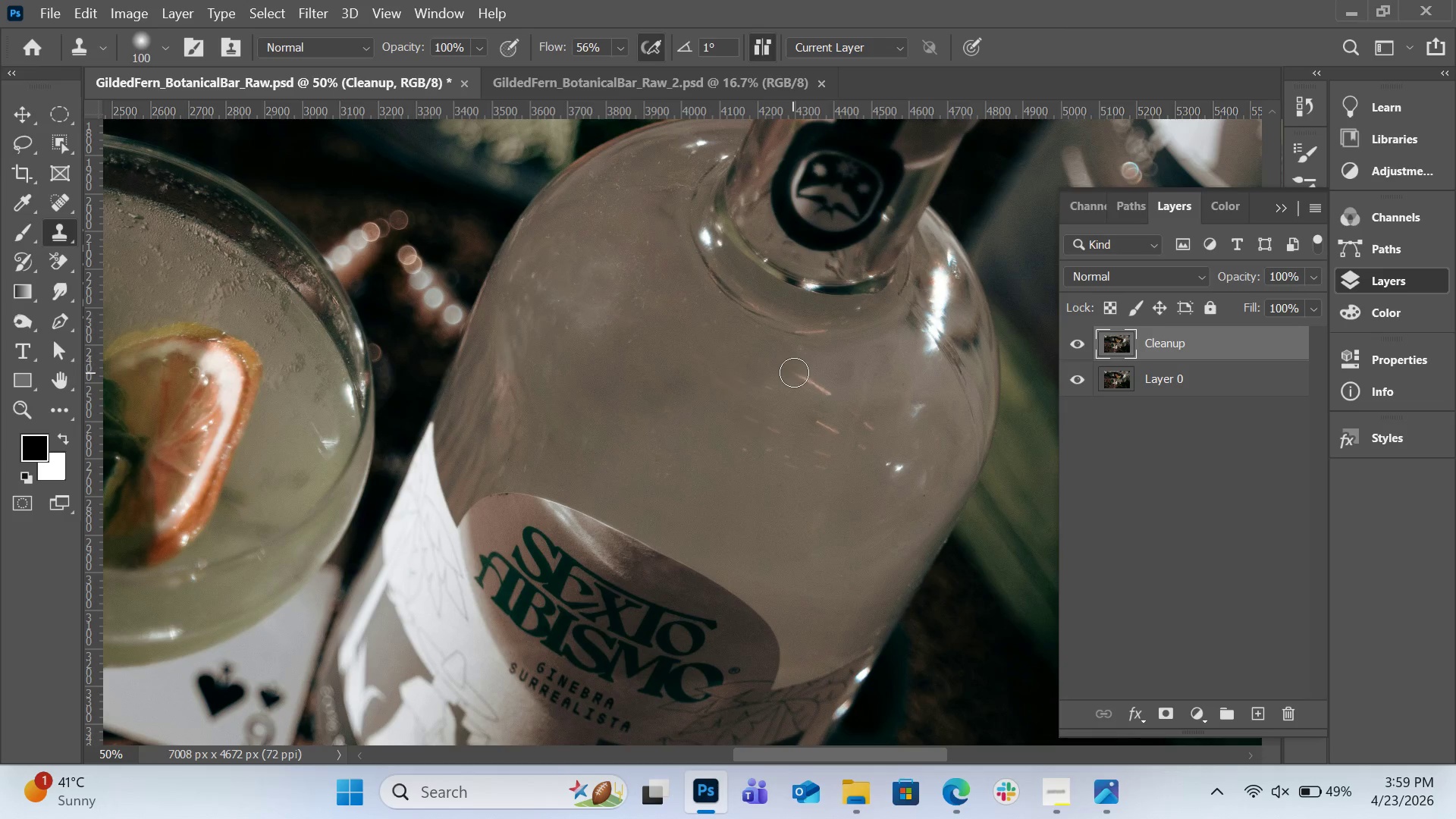 
left_click_drag(start_coordinate=[794, 372], to_coordinate=[816, 387])
 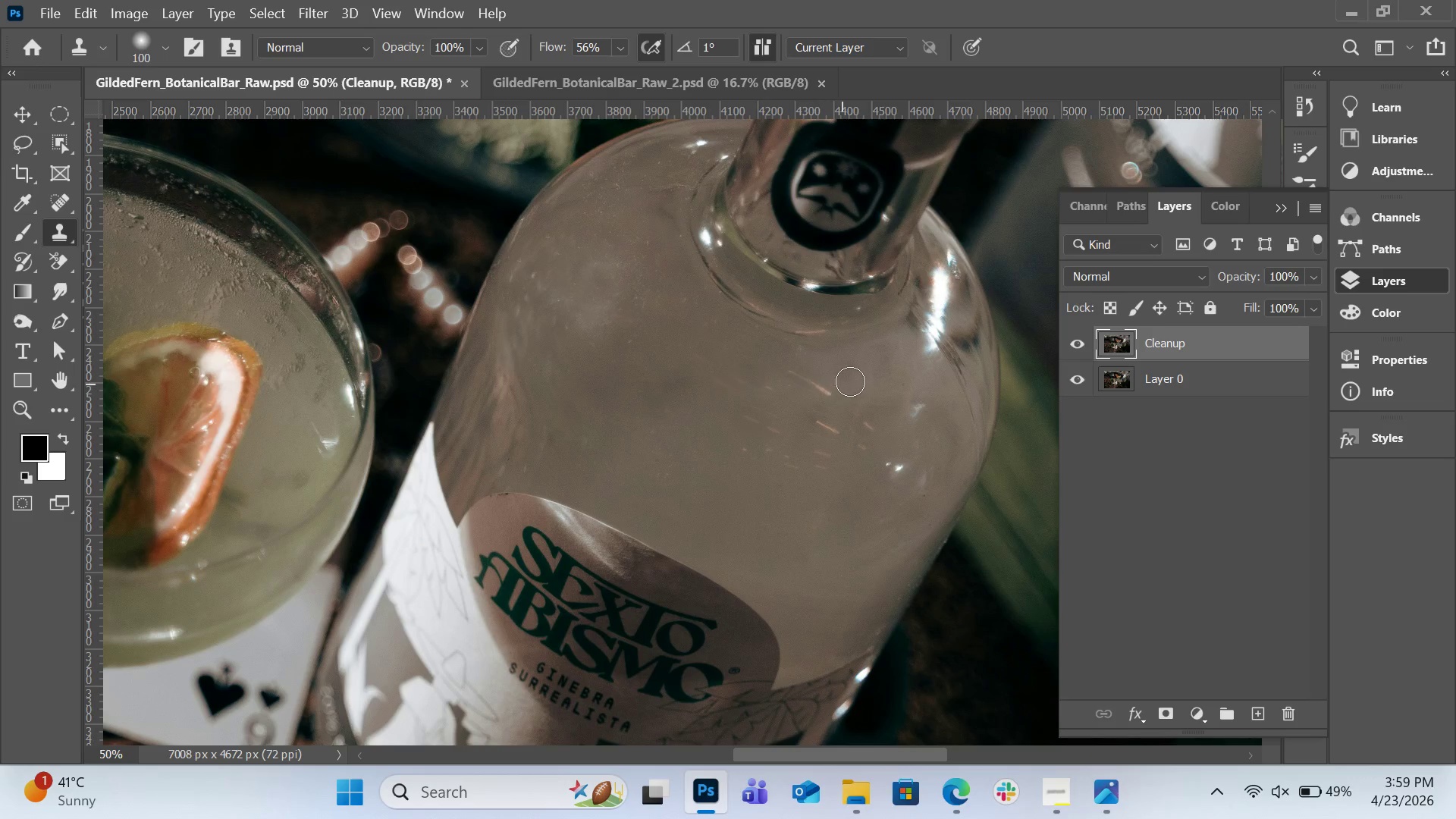 
key(Alt+AltLeft)
 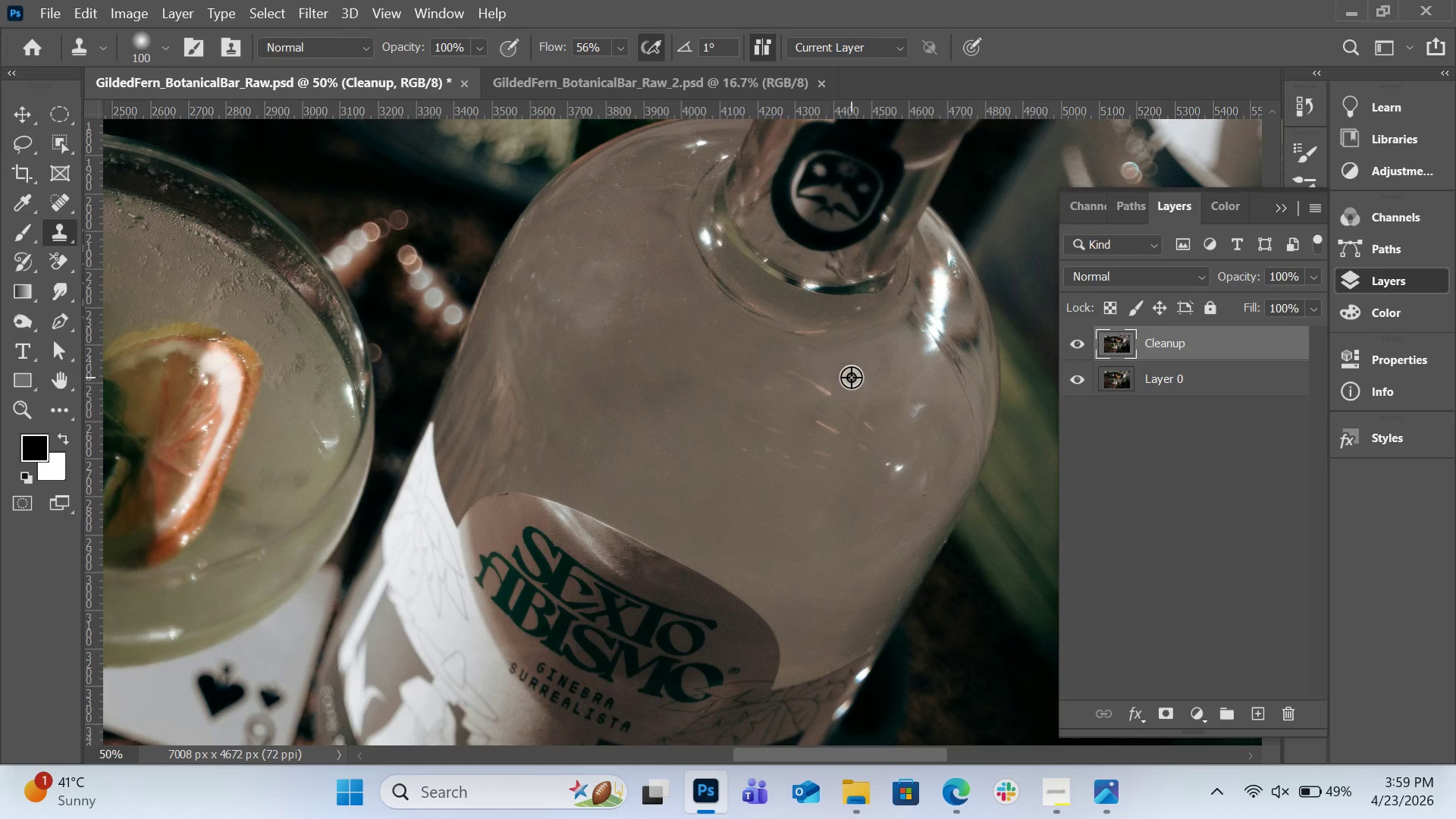 
left_click([851, 377])
 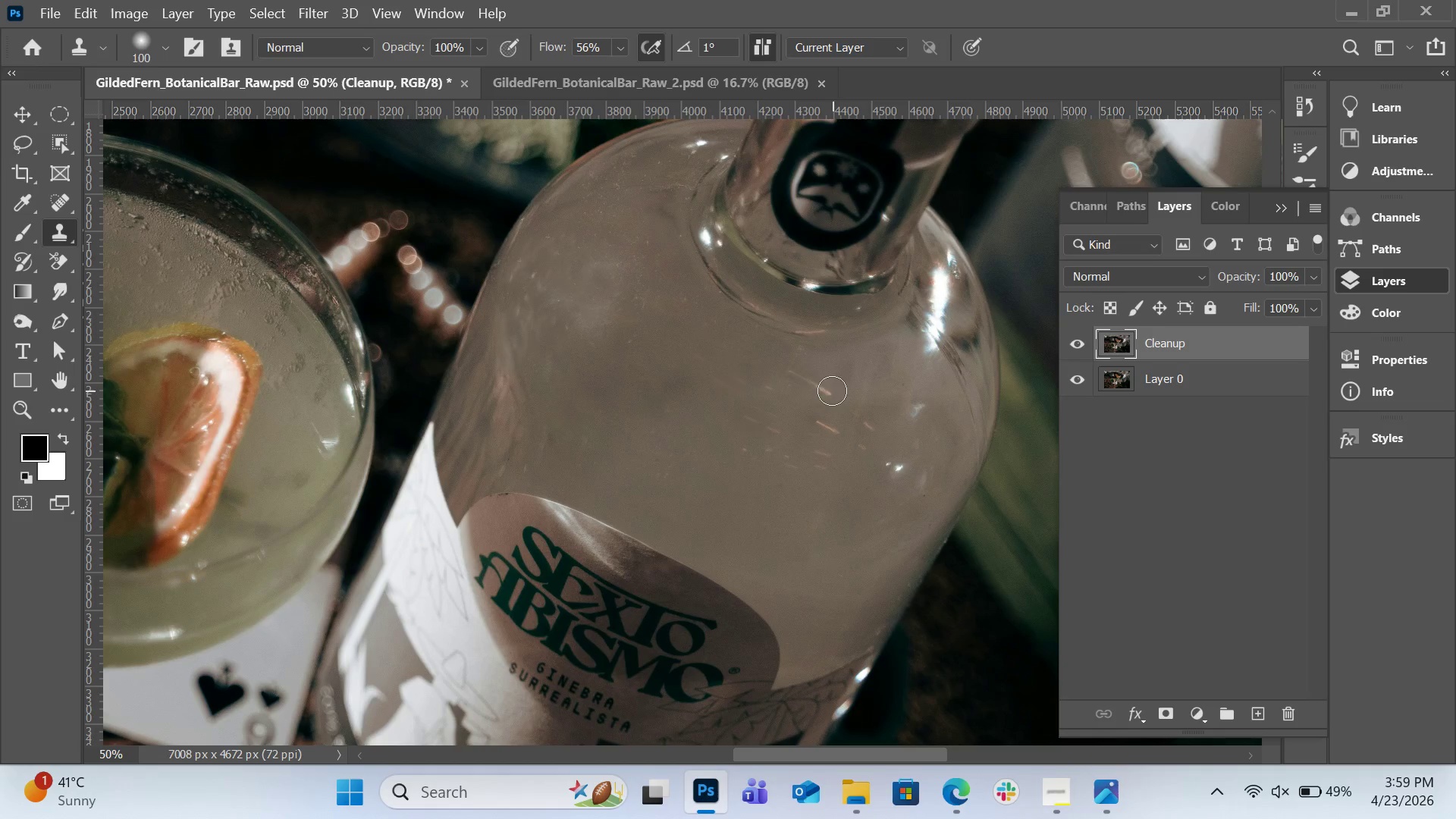 
left_click_drag(start_coordinate=[832, 391], to_coordinate=[799, 380])
 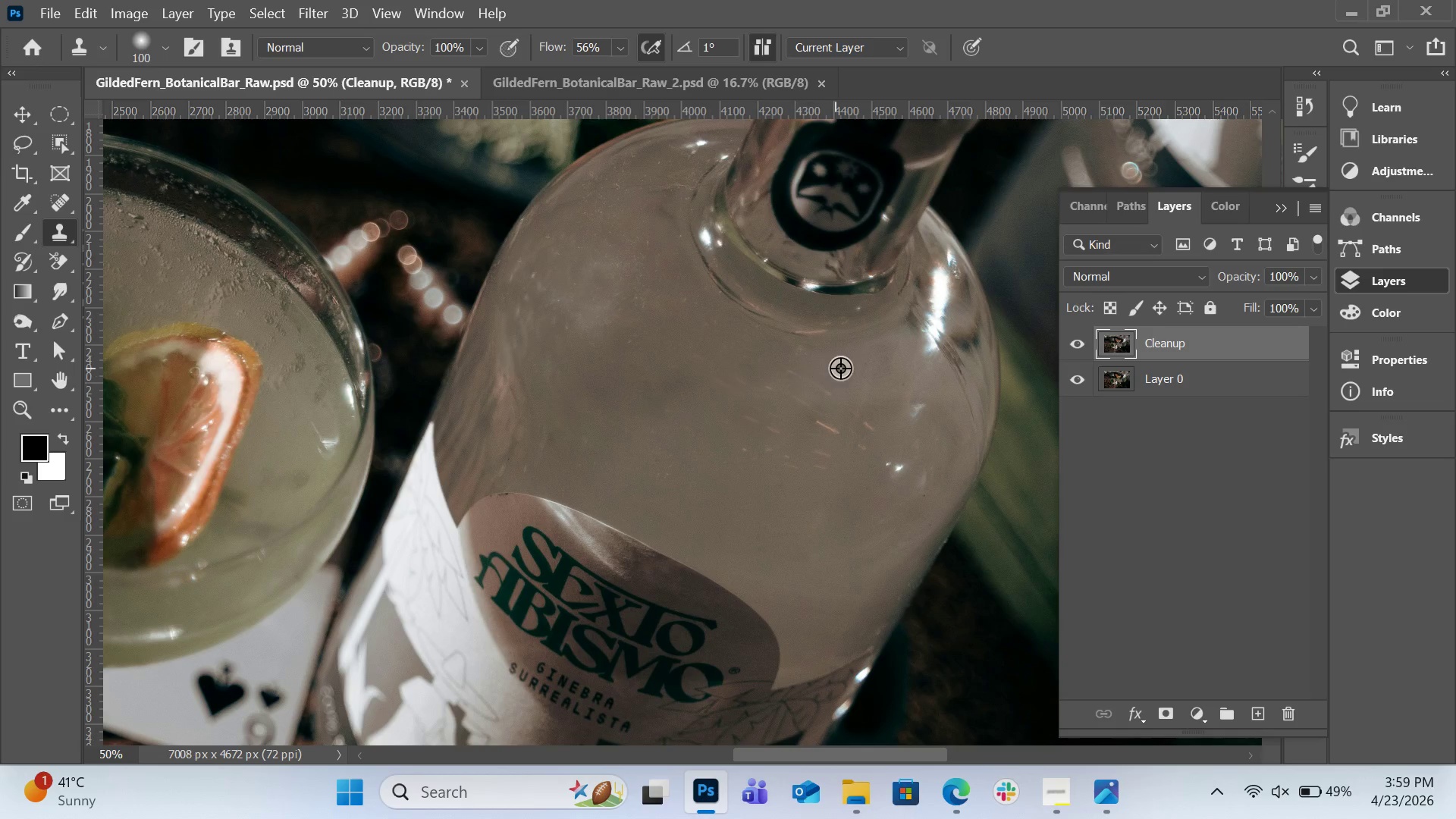 
hold_key(key=AltLeft, duration=0.36)
 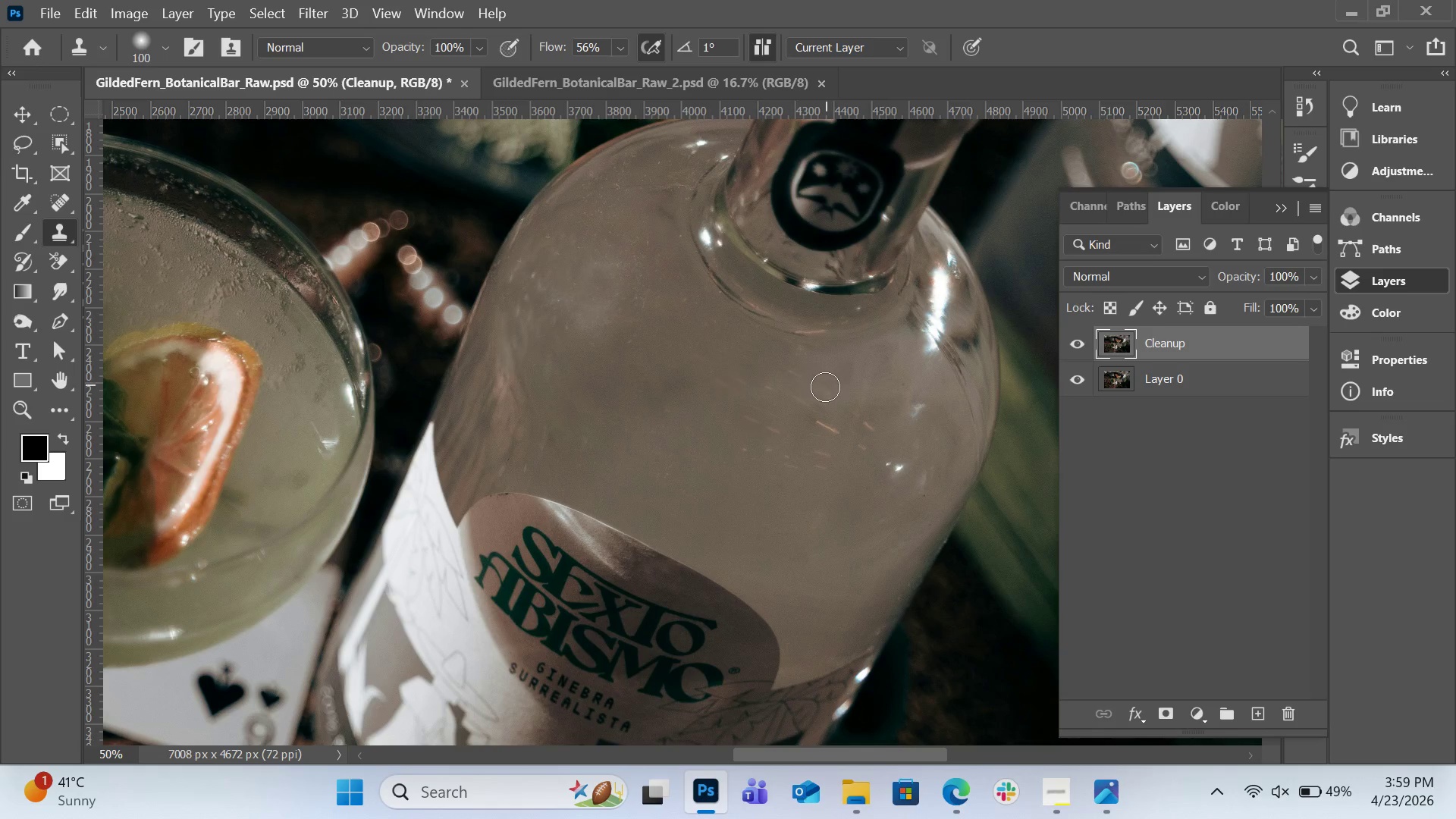 
left_click_drag(start_coordinate=[825, 387], to_coordinate=[810, 384])
 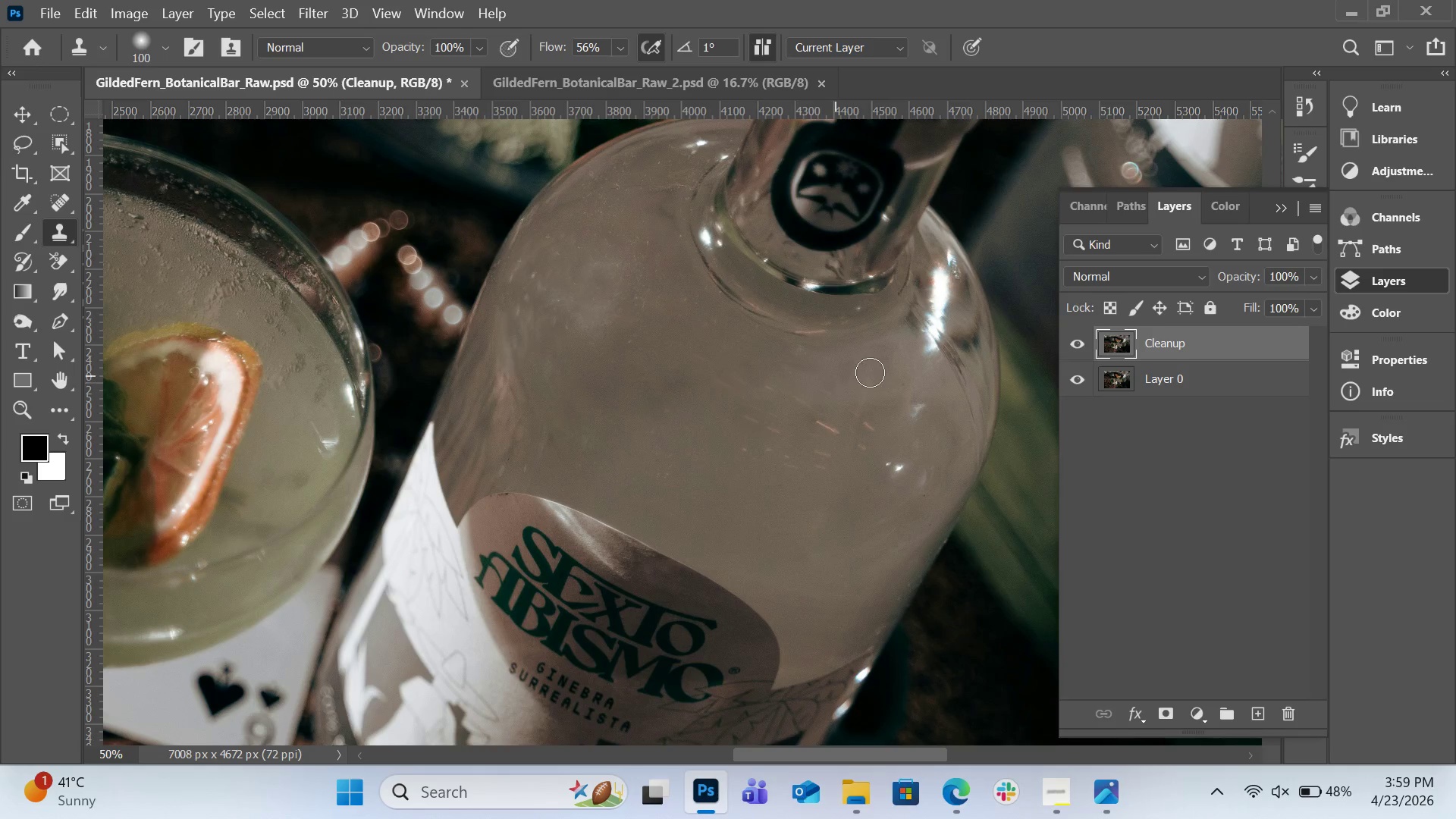 
hold_key(key=AltLeft, duration=0.44)
left_click_drag(start_coordinate=[772, 372], to_coordinate=[774, 375])
 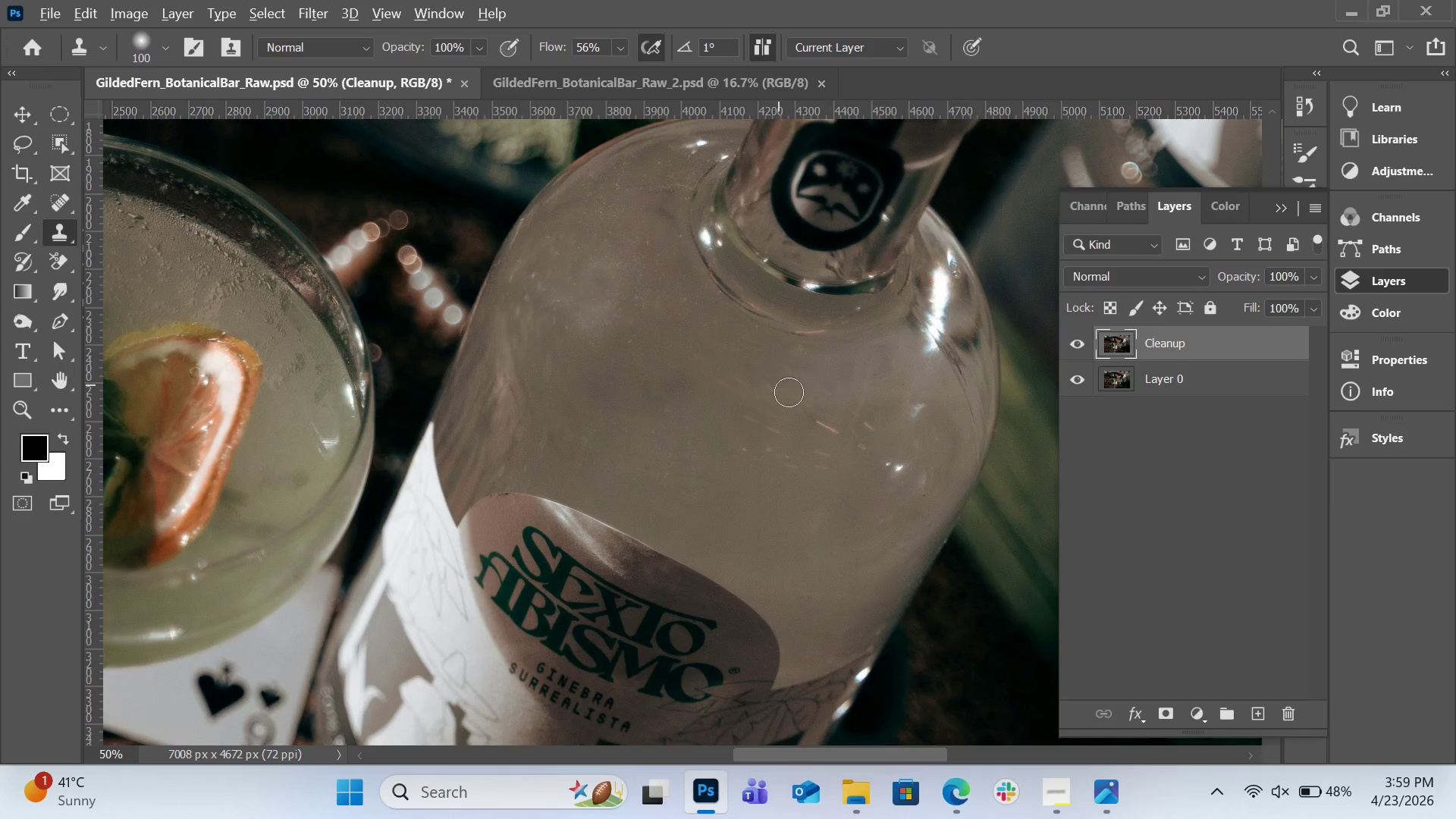 
left_click_drag(start_coordinate=[787, 391], to_coordinate=[814, 414])
 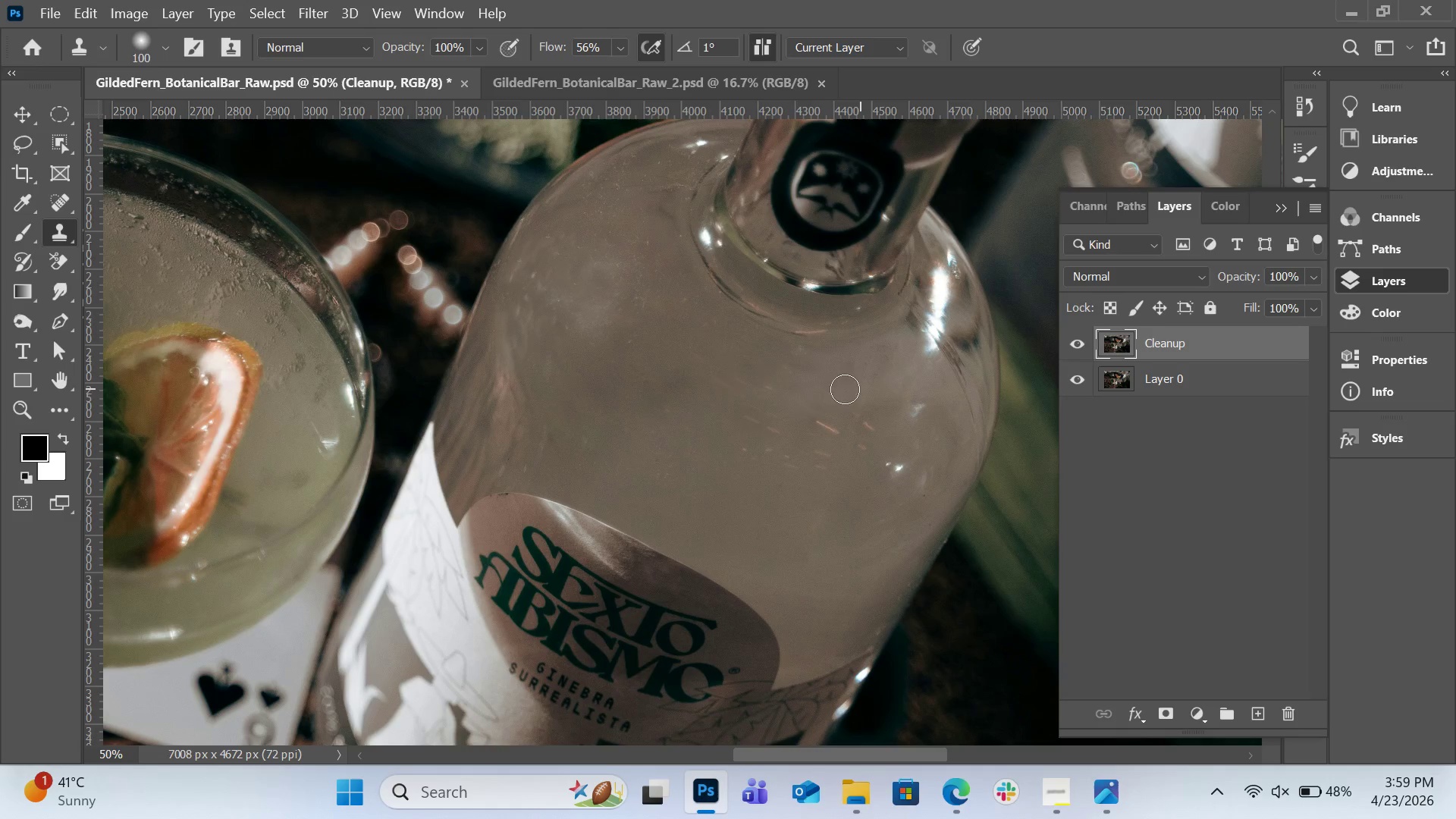 
hold_key(key=AltLeft, duration=0.47)
 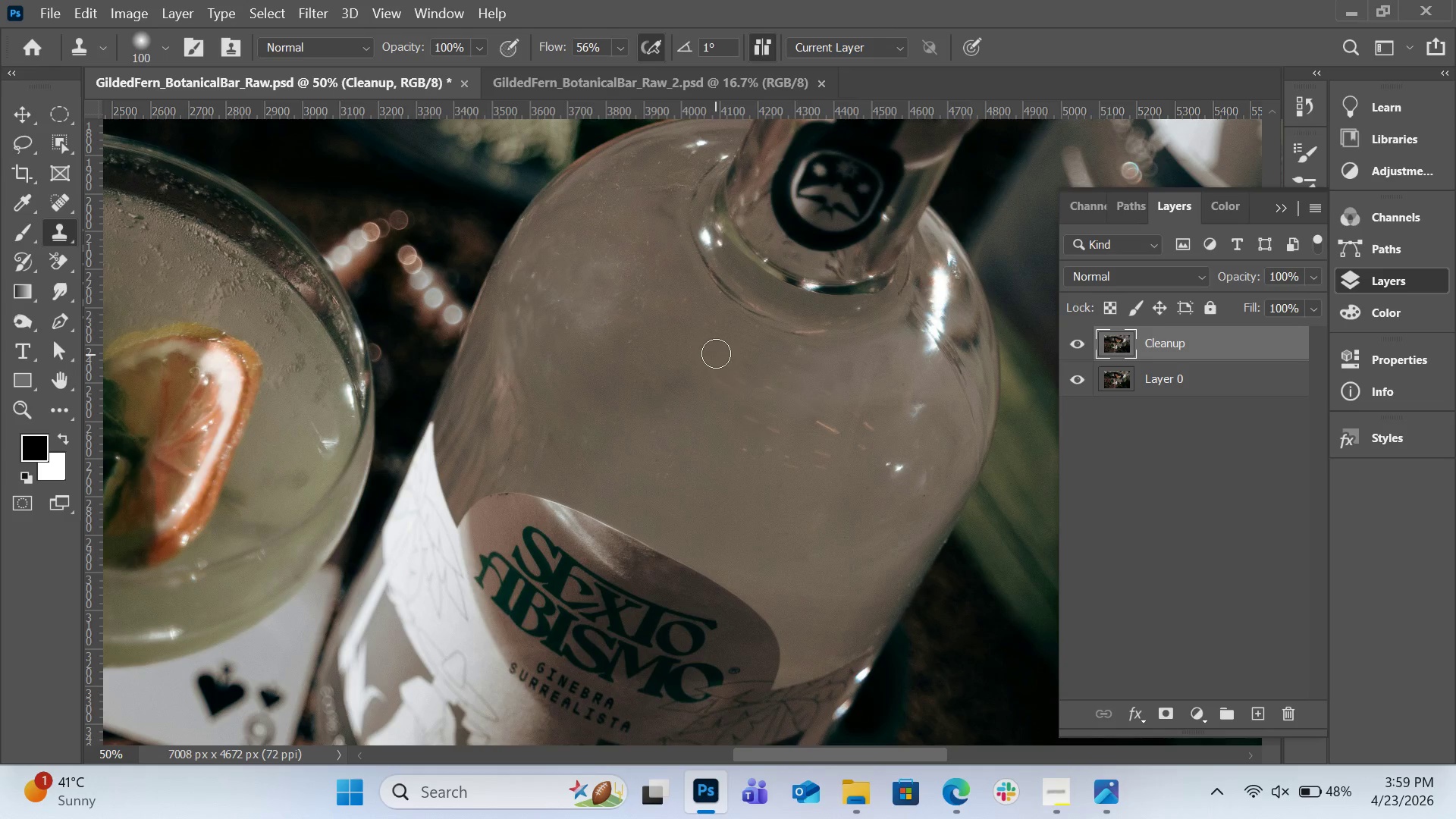 
key(BracketRight)
 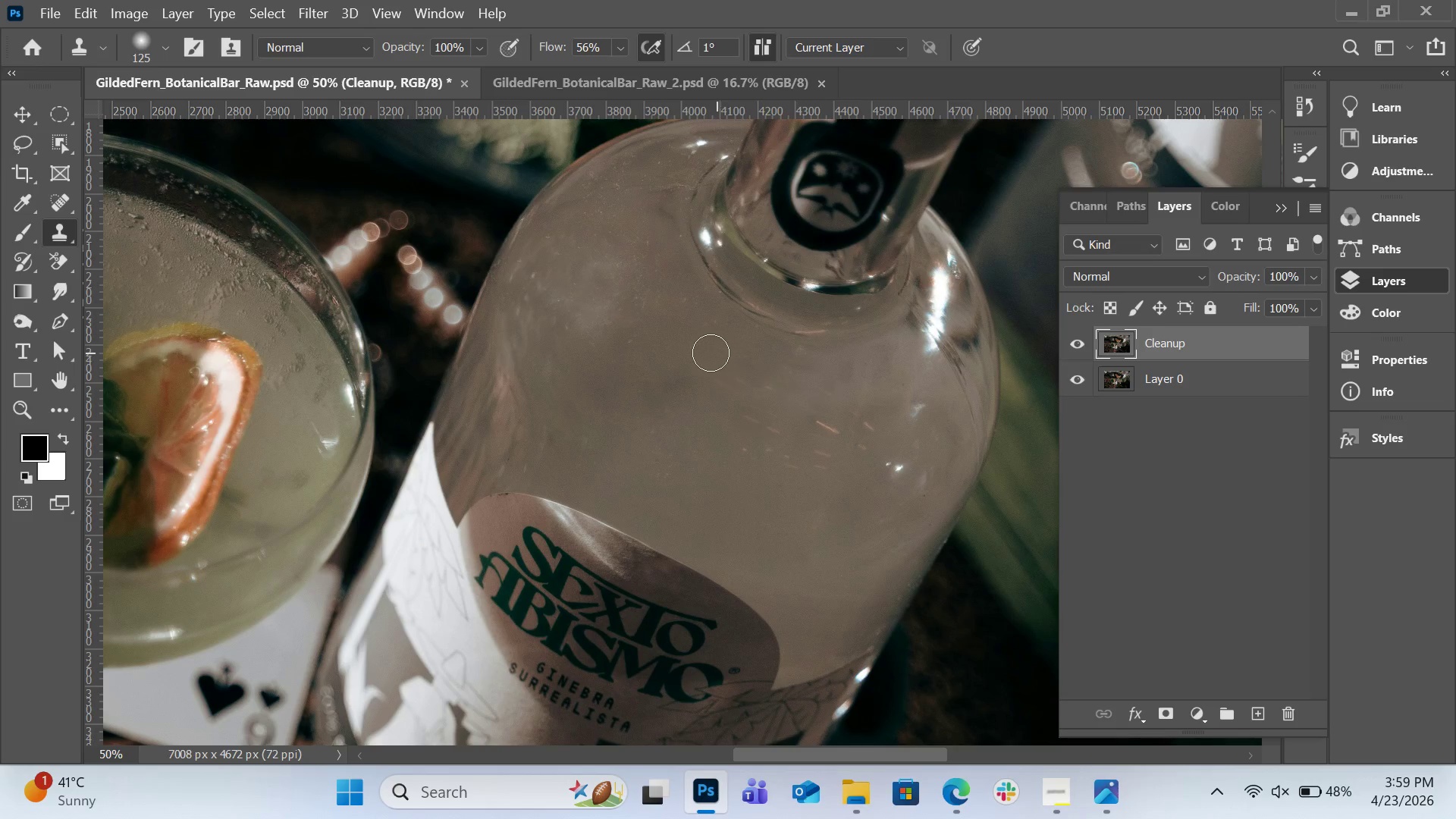 
key(BracketRight)
 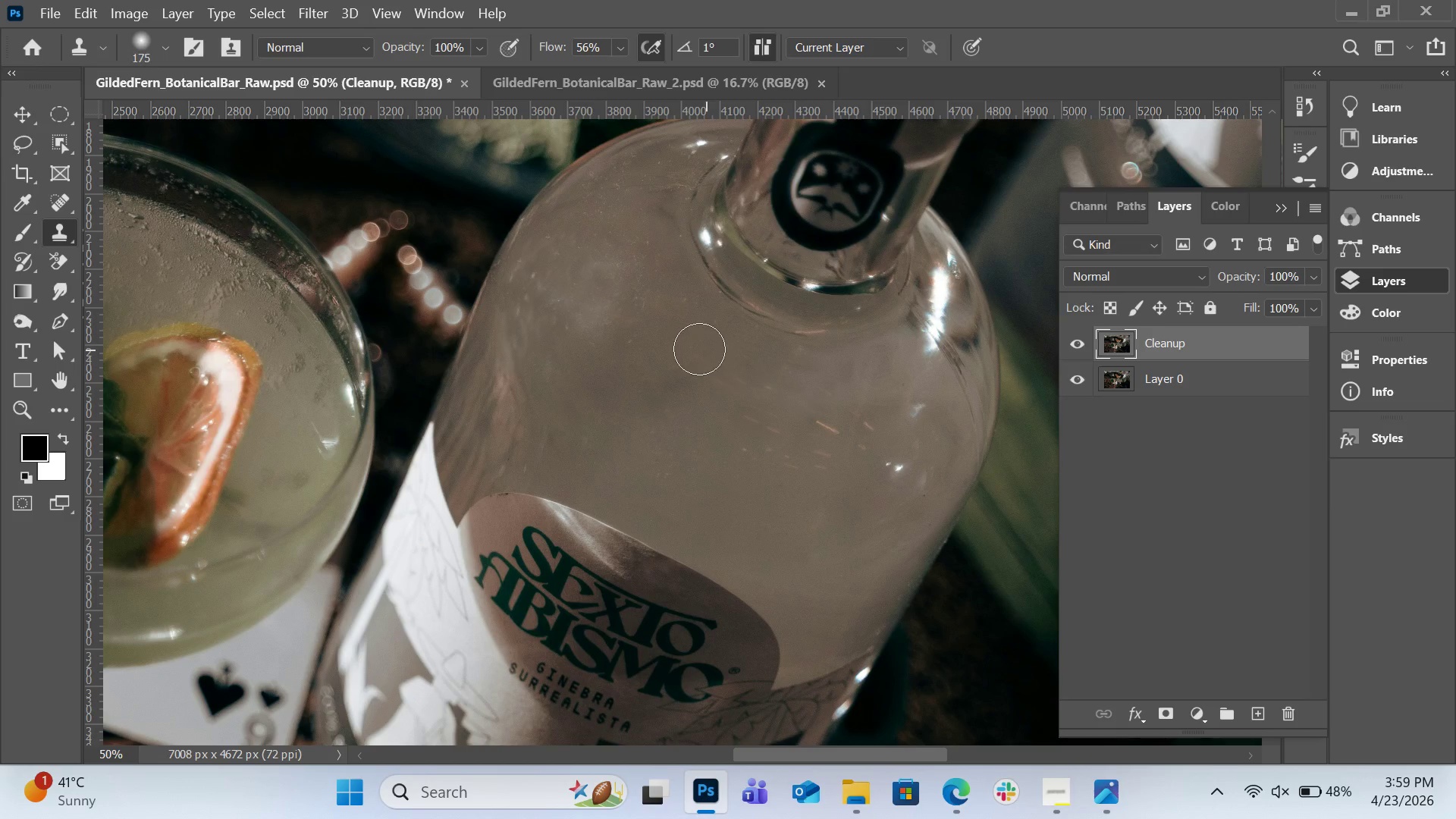 
key(BracketRight)
 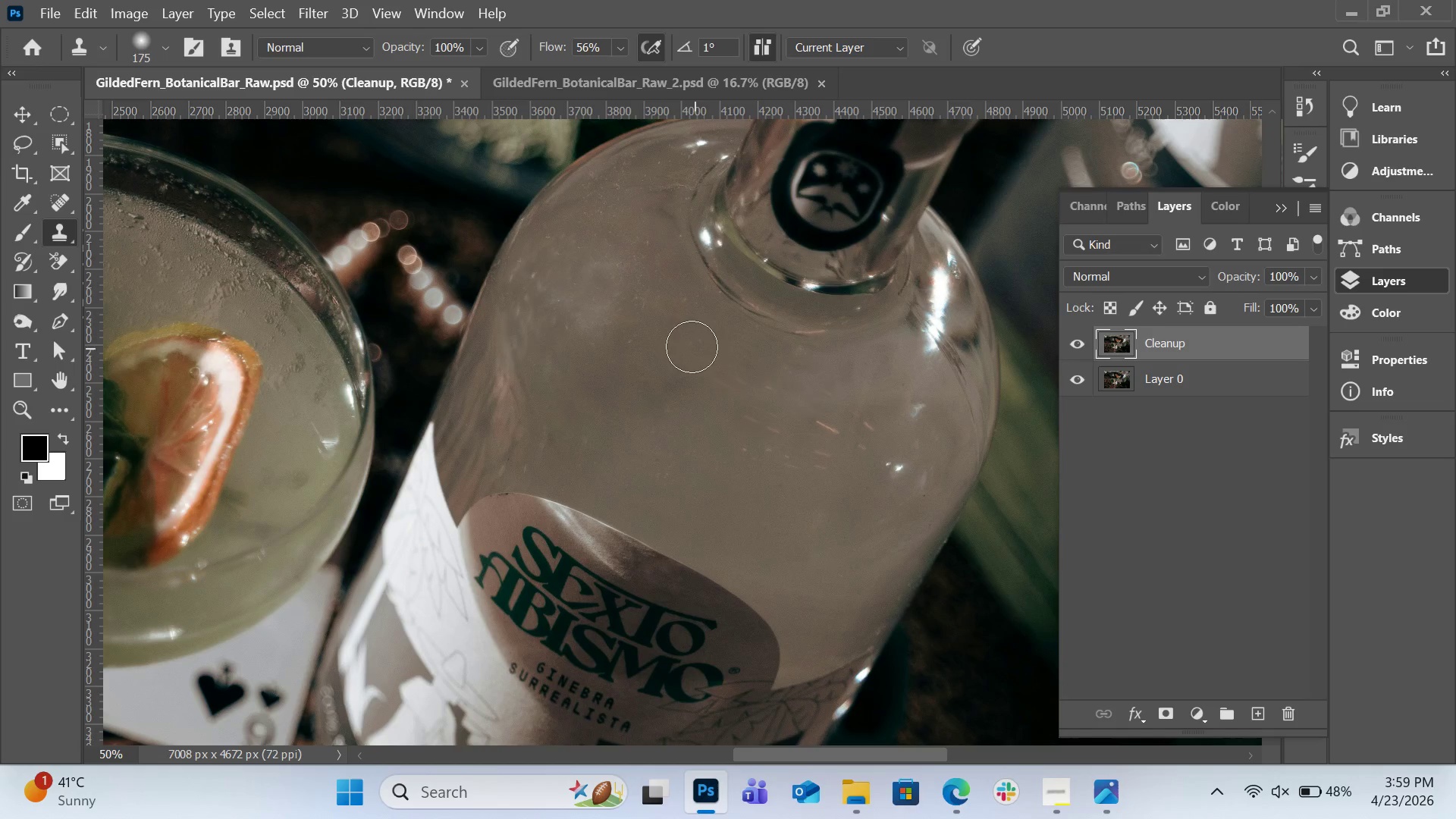 
hold_key(key=AltLeft, duration=0.39)
left_click([682, 337])
 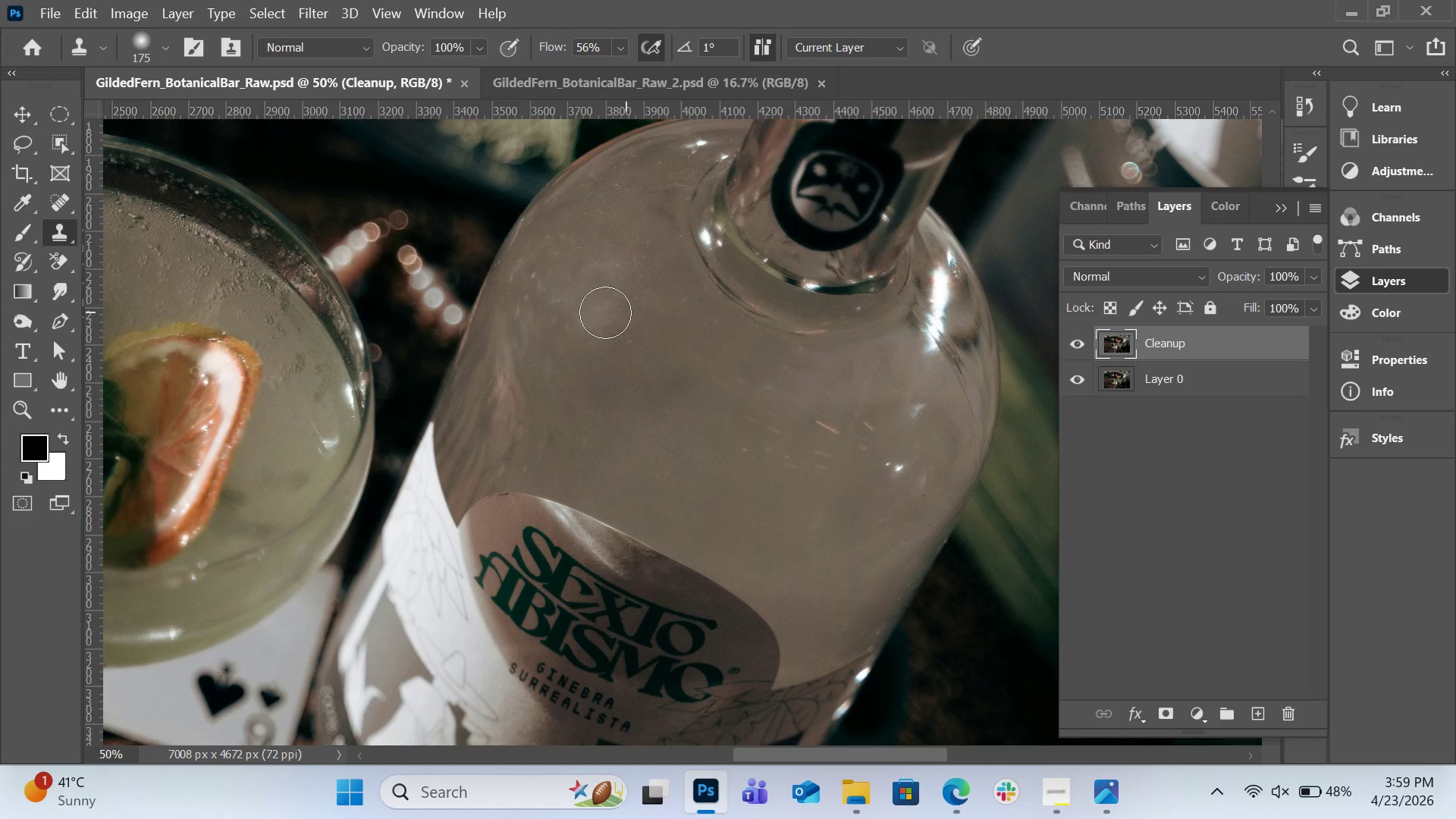 
left_click_drag(start_coordinate=[605, 312], to_coordinate=[595, 281])
 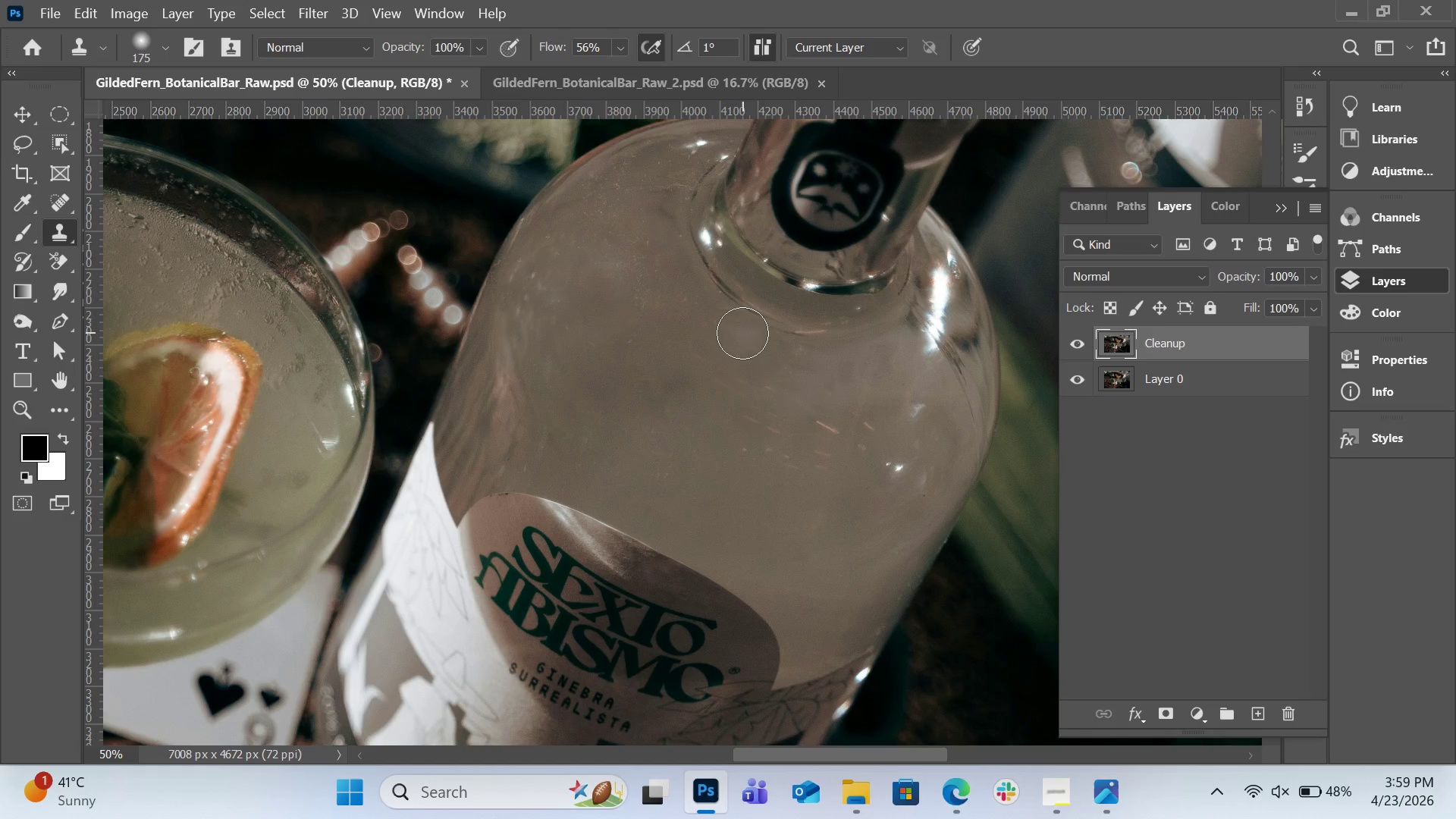 
scroll: coordinate [742, 333], scroll_direction: down, amount: 3.0
 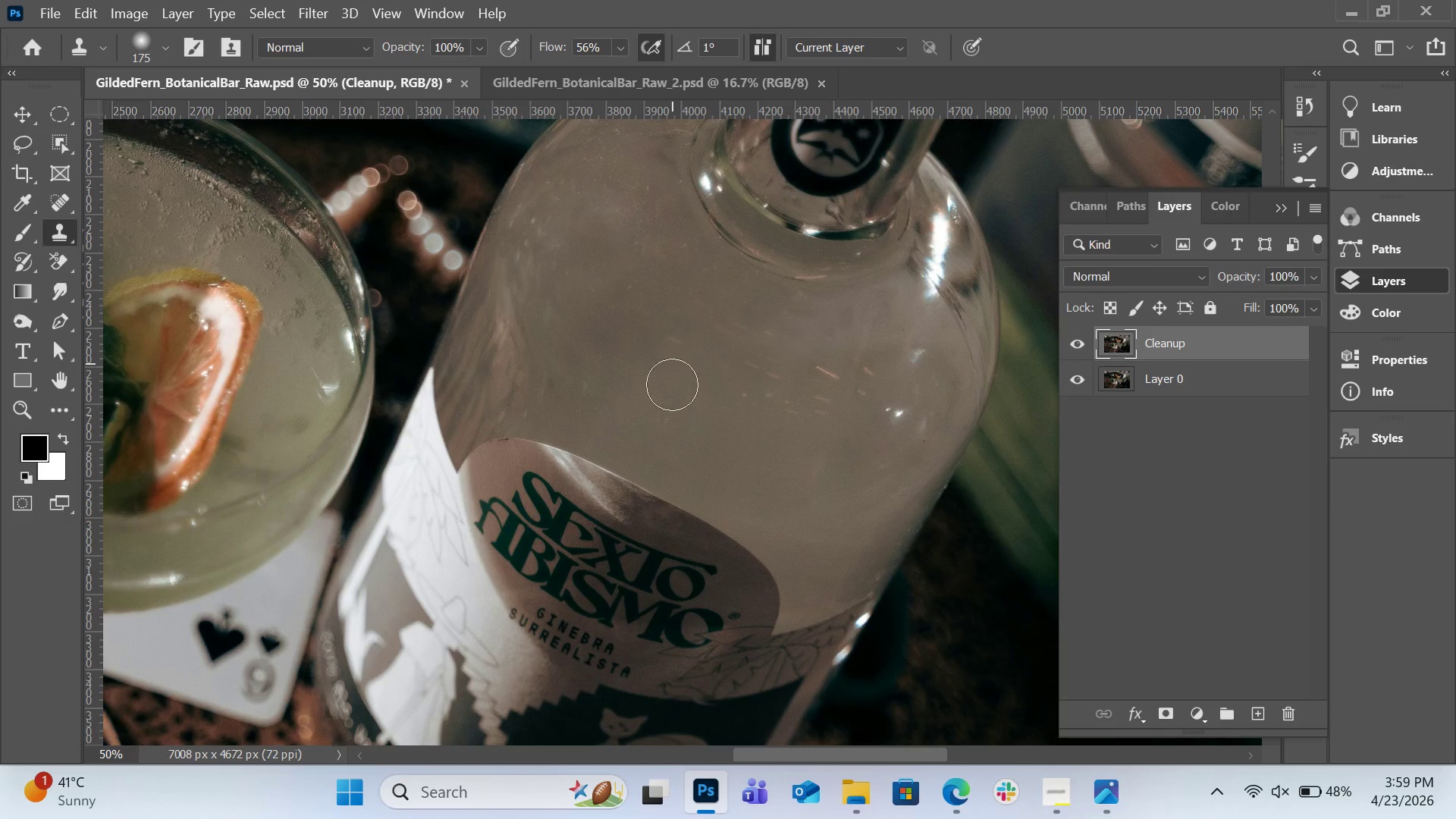 
hold_key(key=AltLeft, duration=0.8)
 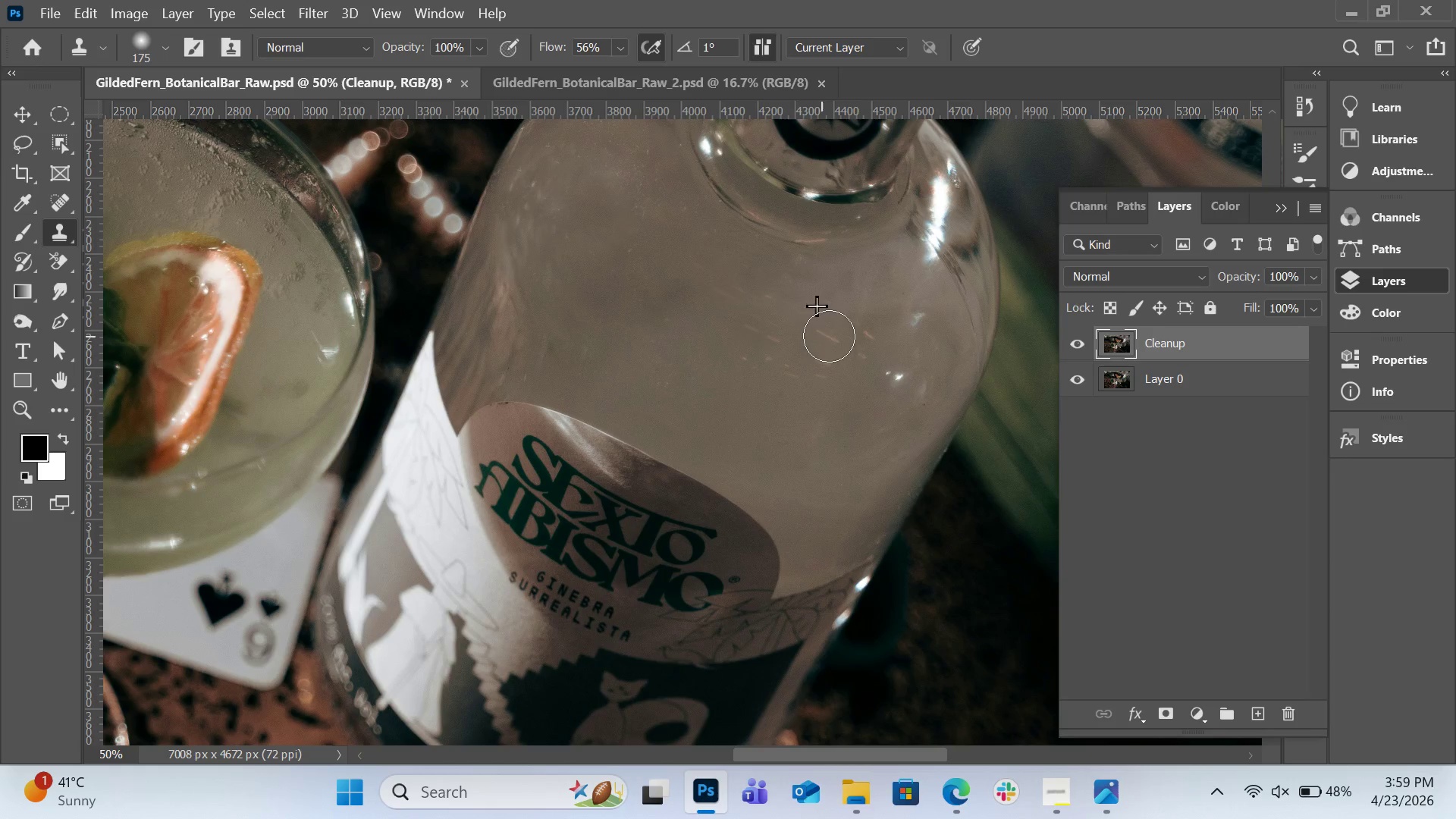 
scroll: coordinate [673, 431], scroll_direction: down, amount: 2.0
 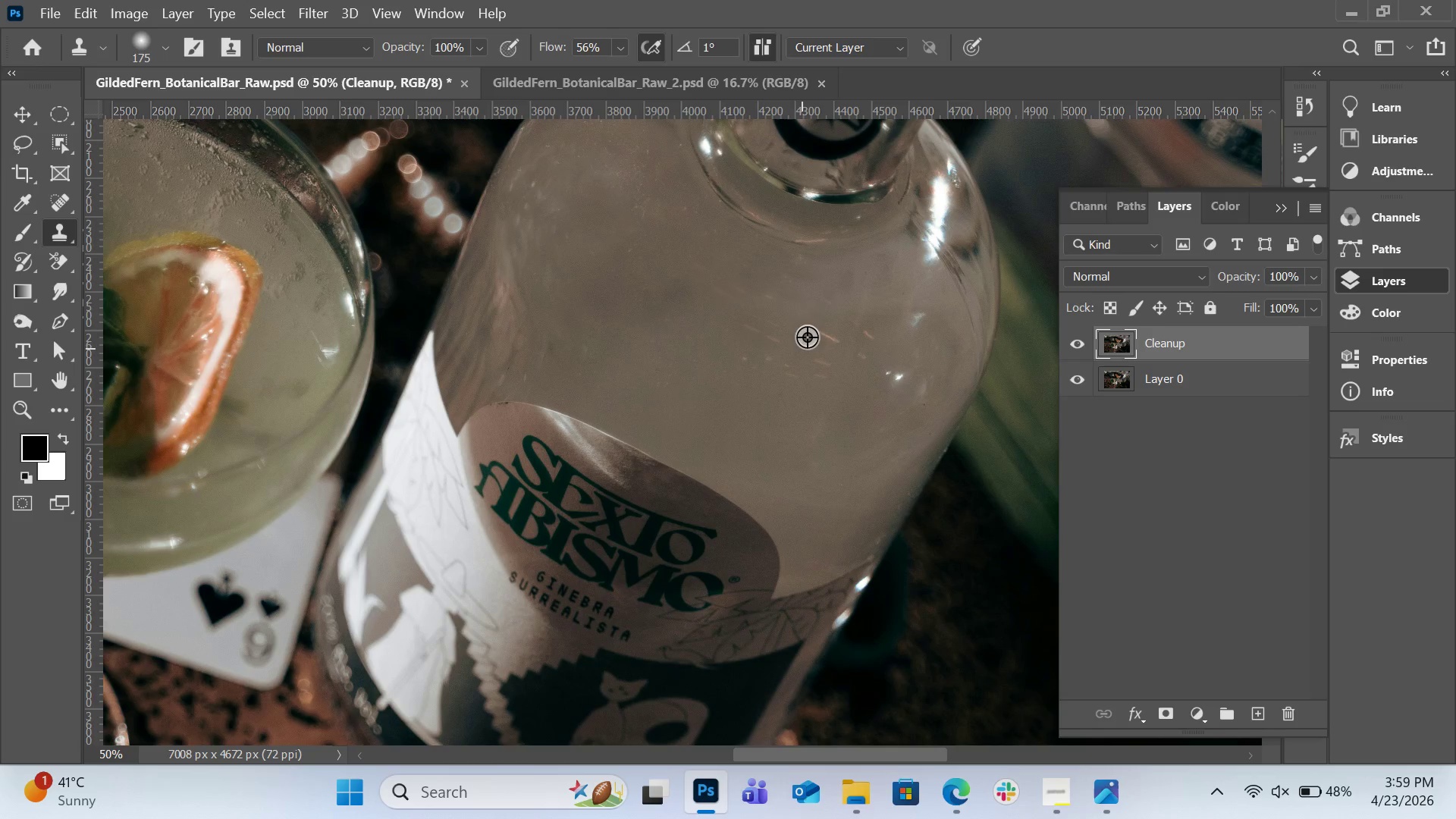 
left_click([818, 307])
 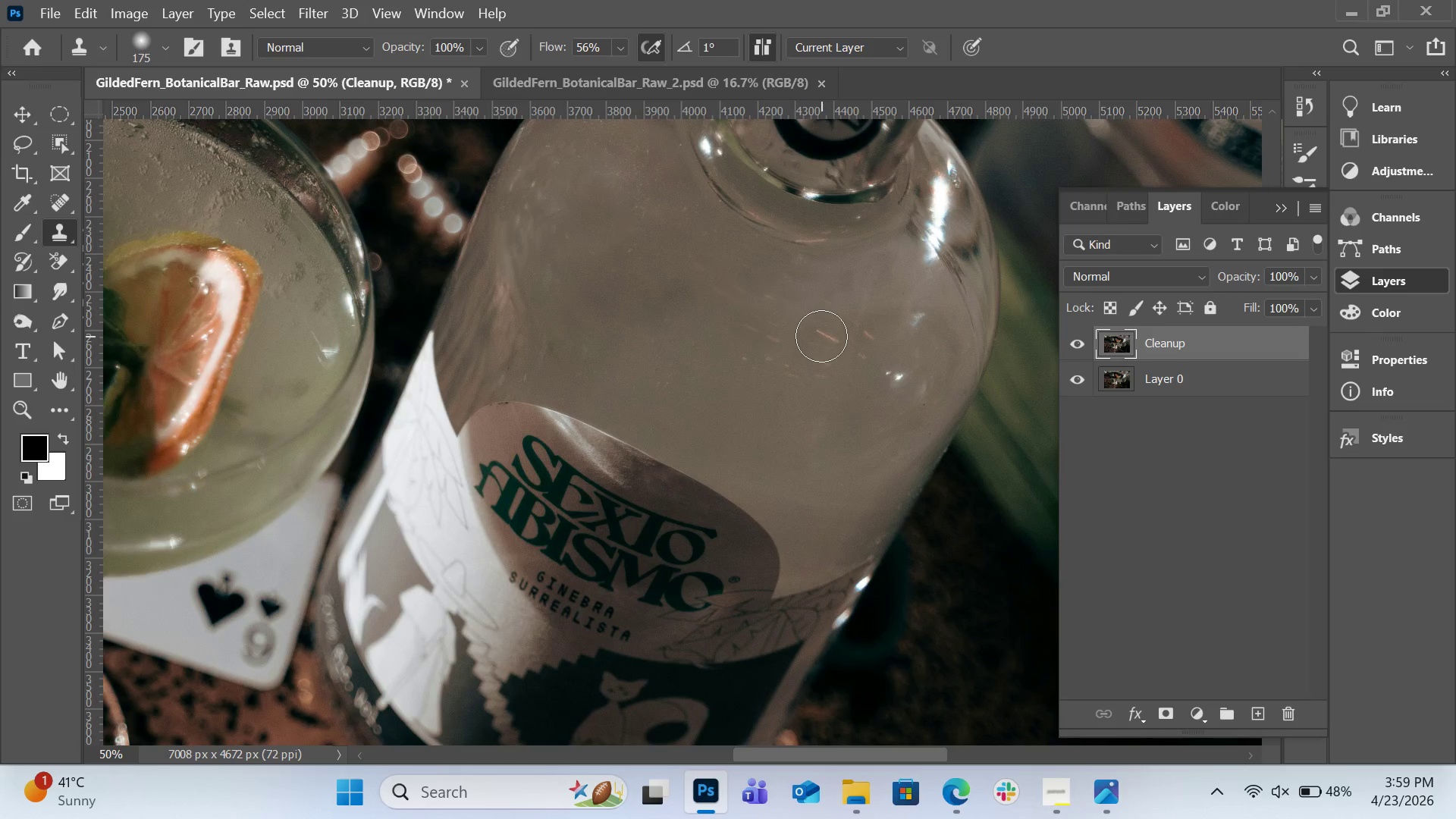 
double_click([821, 336])
 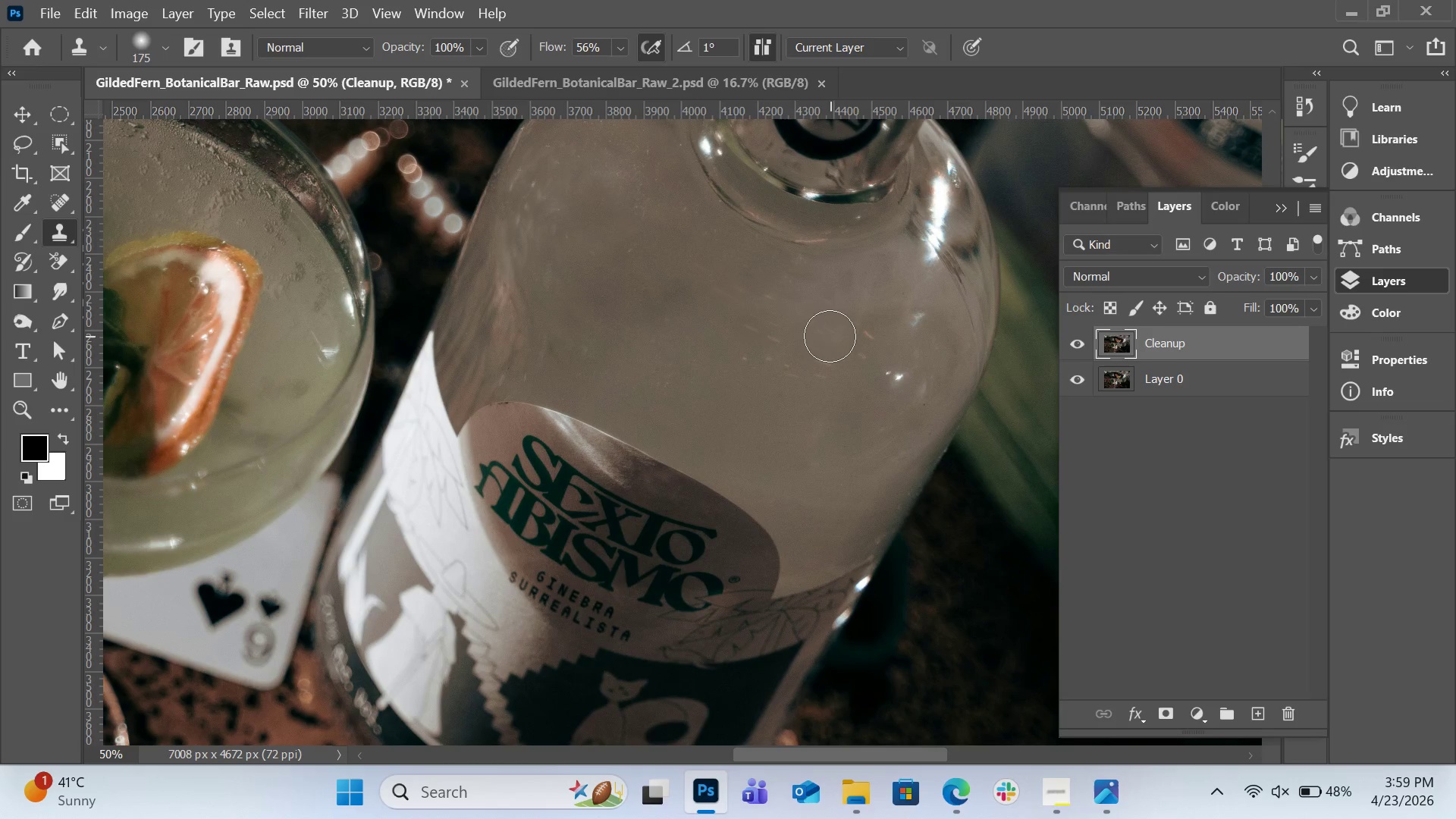 
left_click([830, 336])
 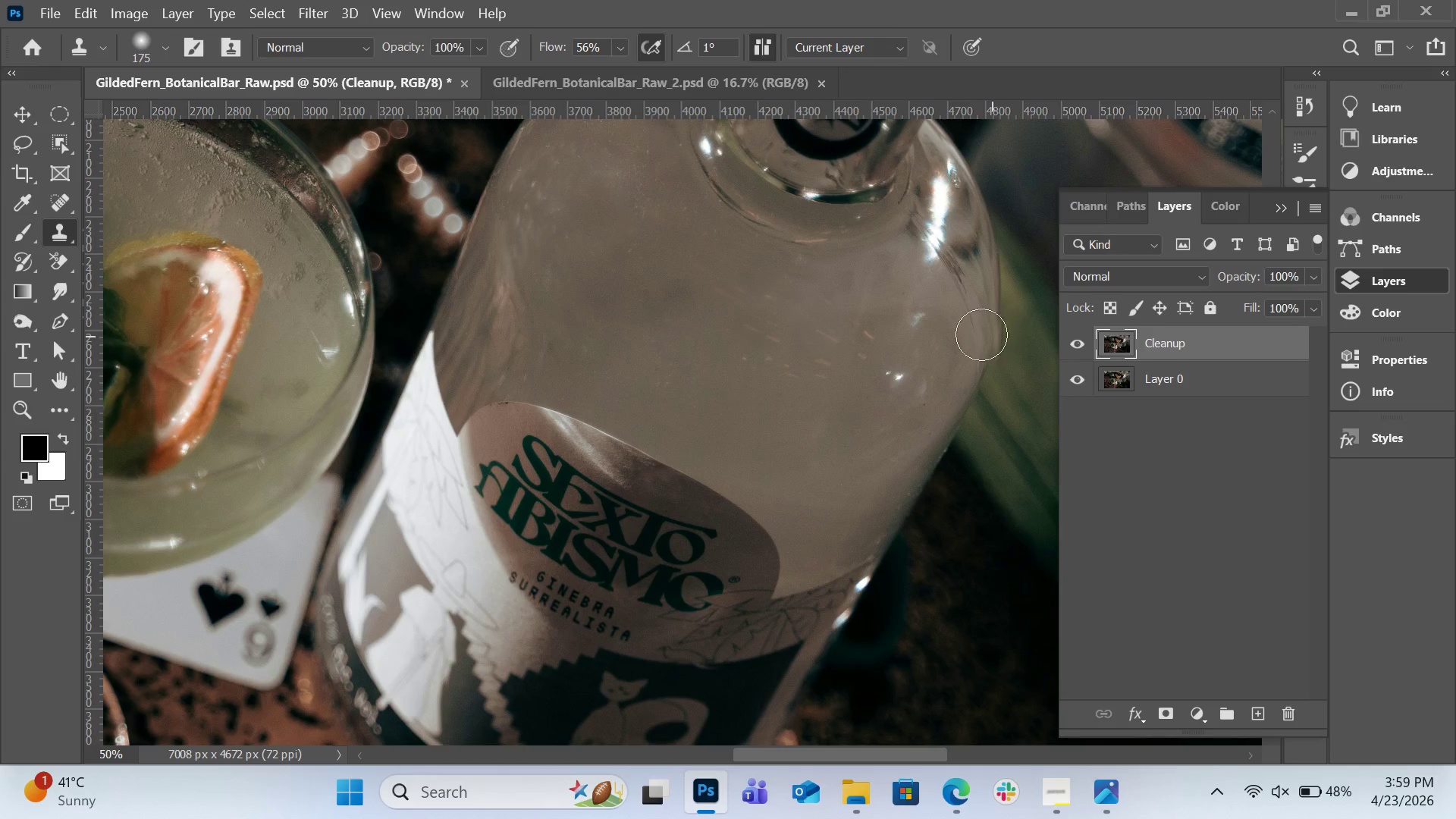 
hold_key(key=ControlRight, duration=0.47)
 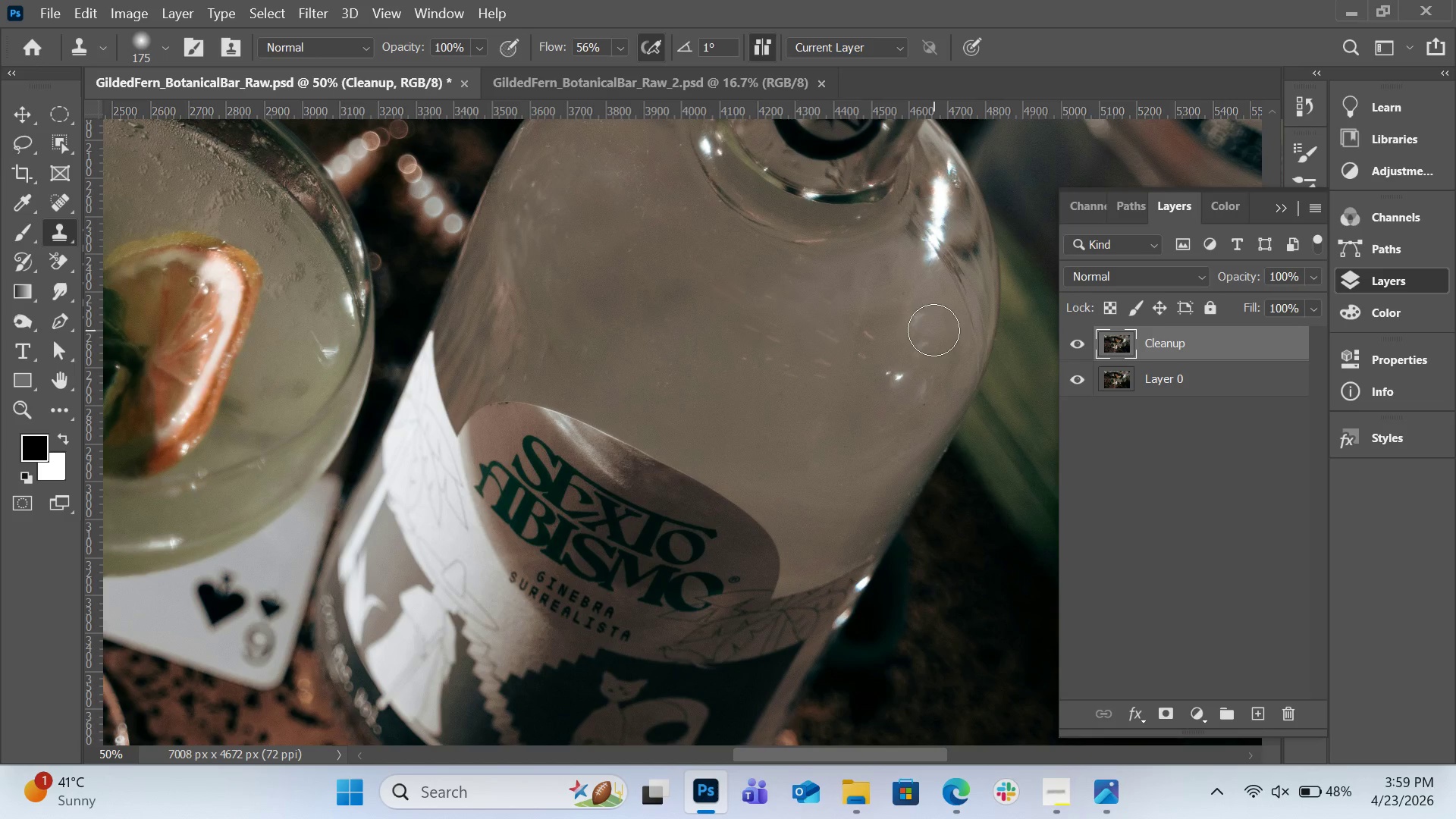 
hold_key(key=AltLeft, duration=2.72)
 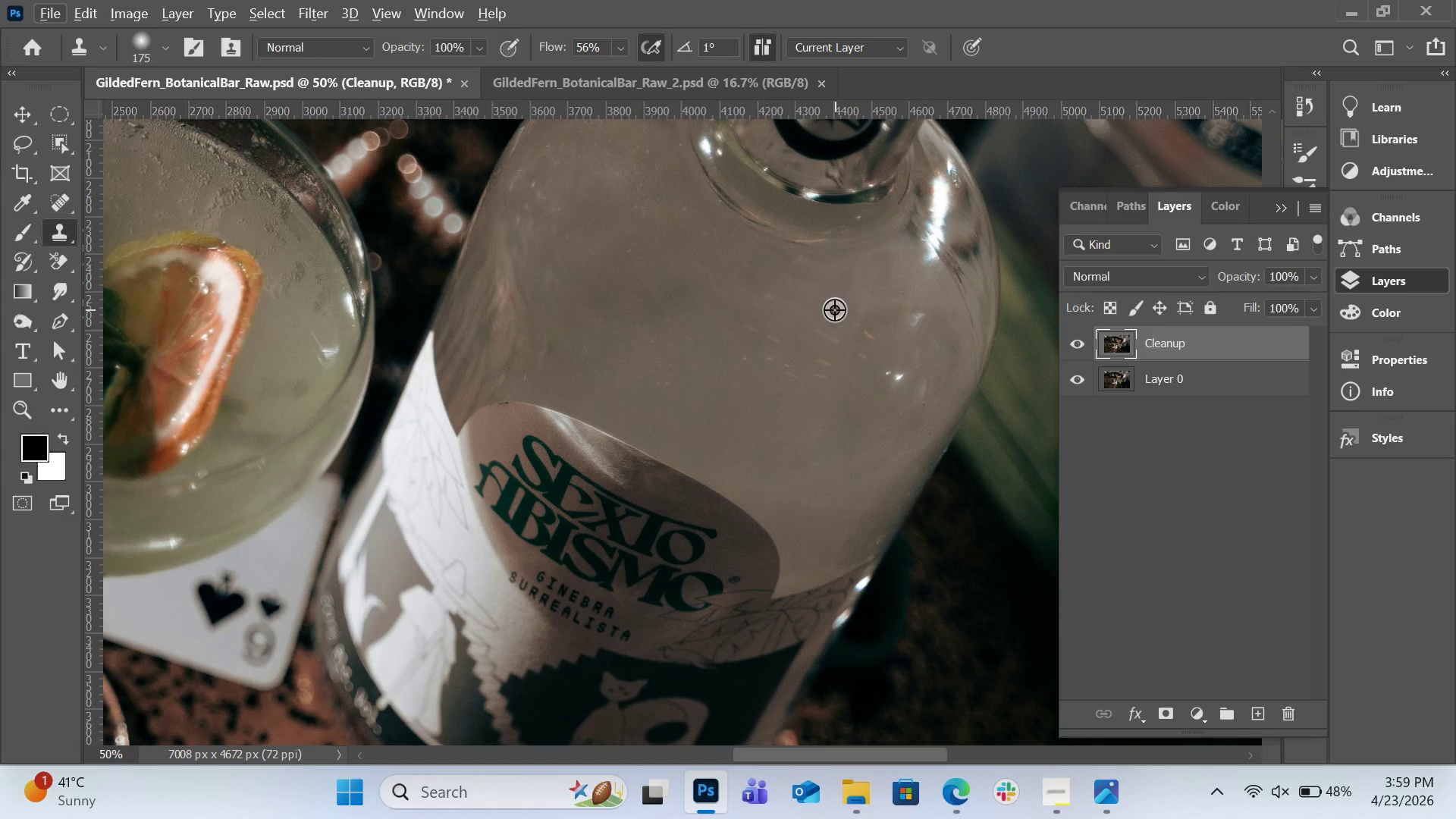 
key(BracketLeft)
 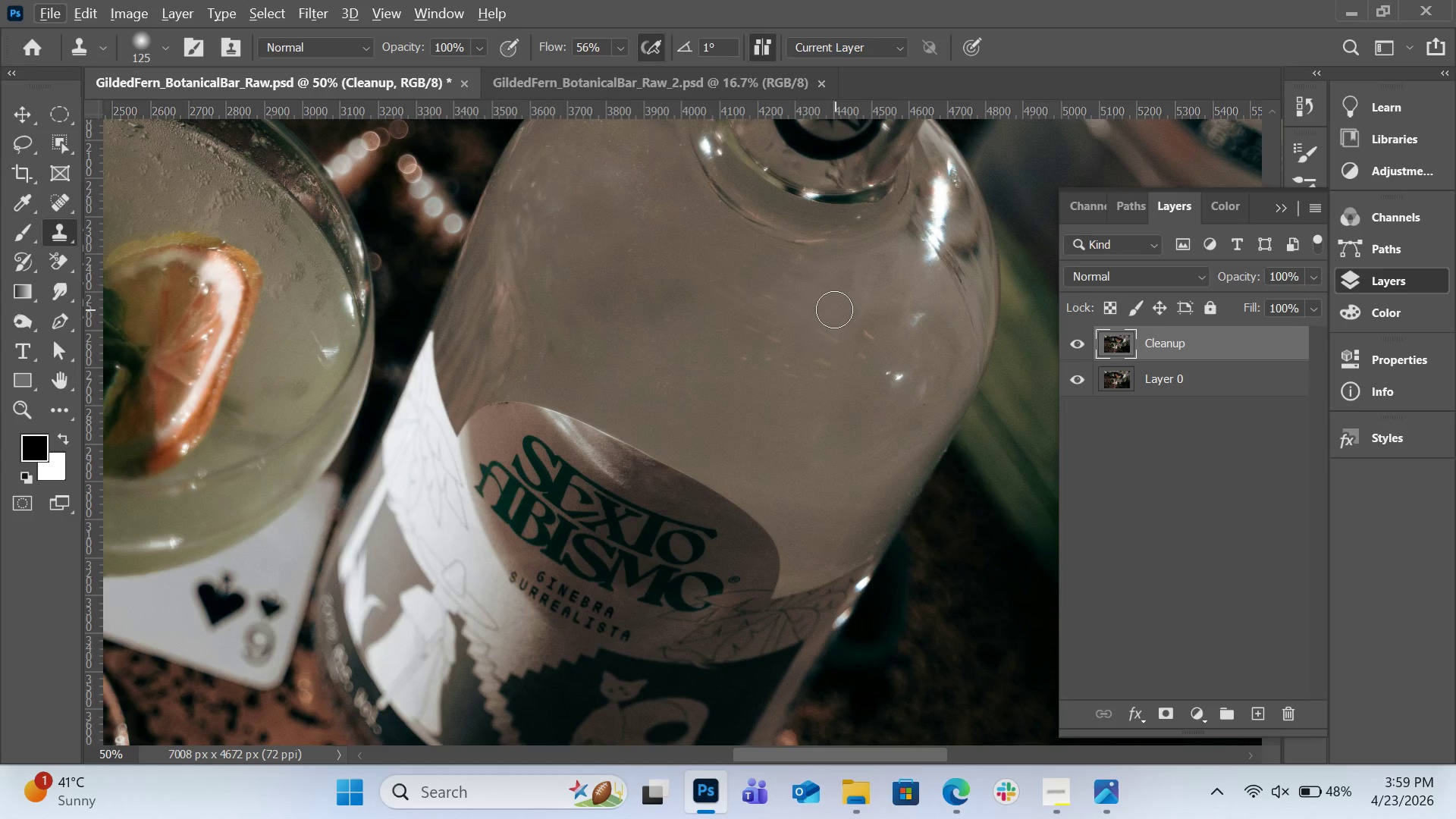 
key(BracketLeft)
 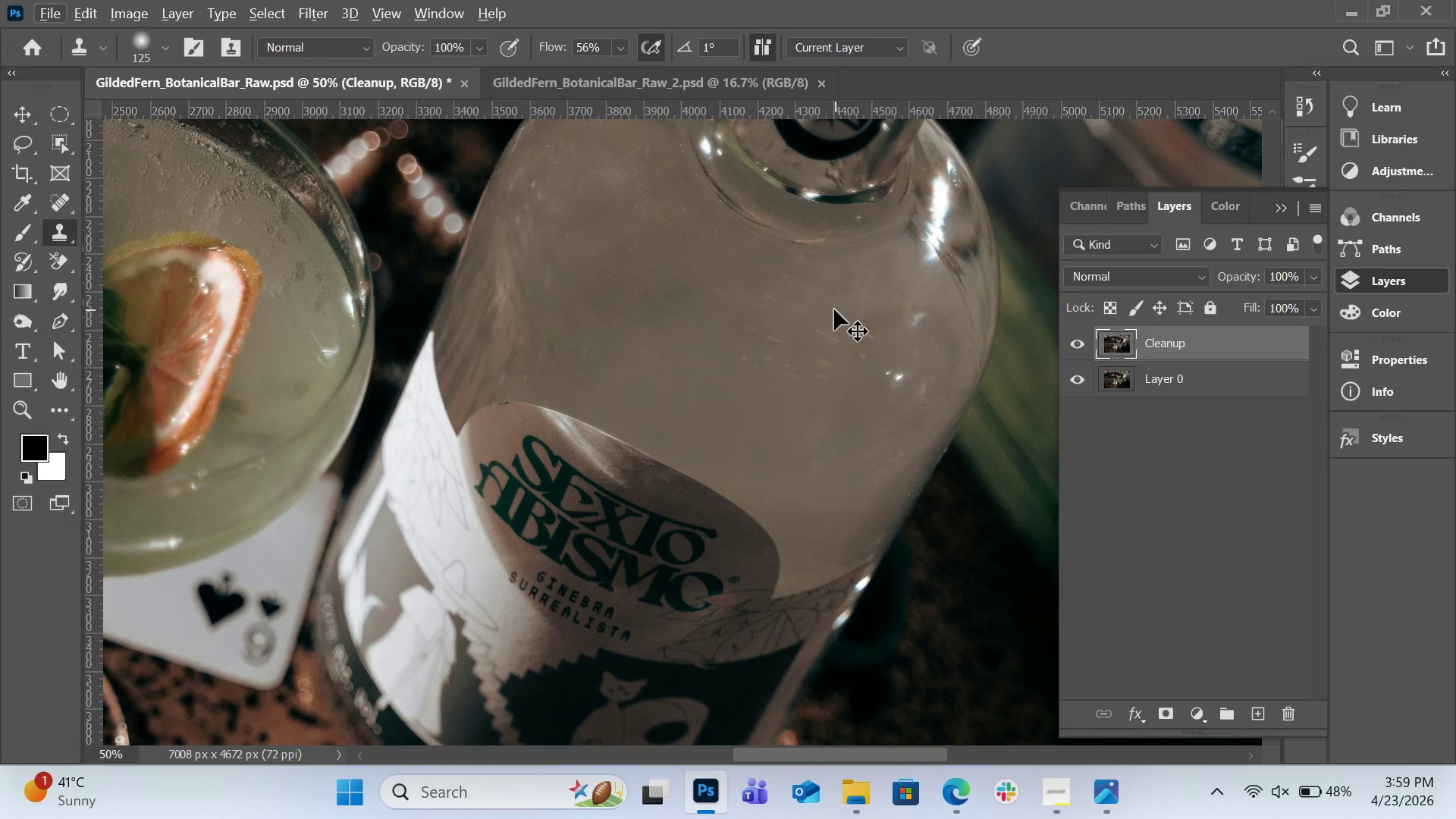 
key(Control+Equal)
 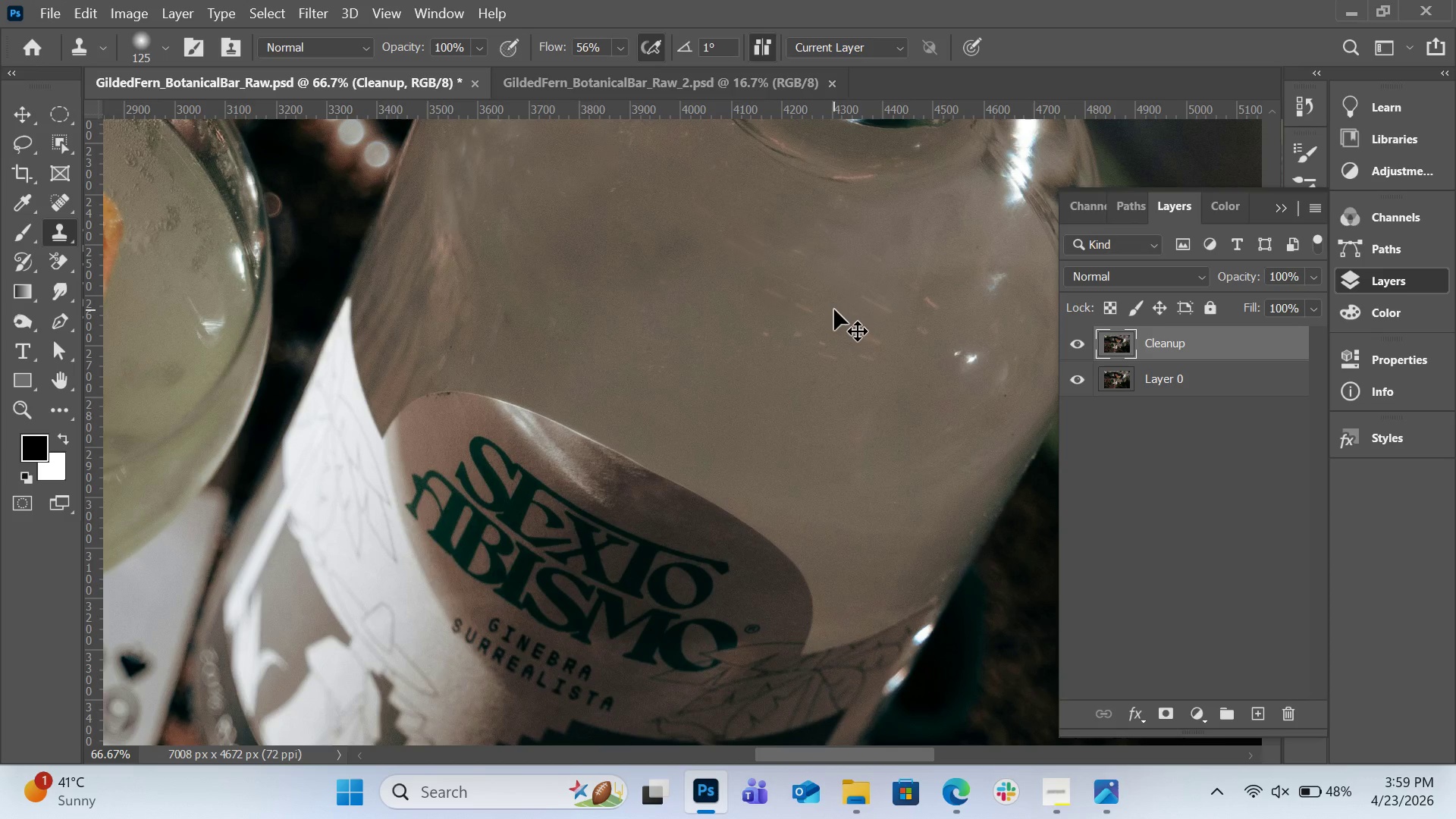 
key(Control+Equal)
 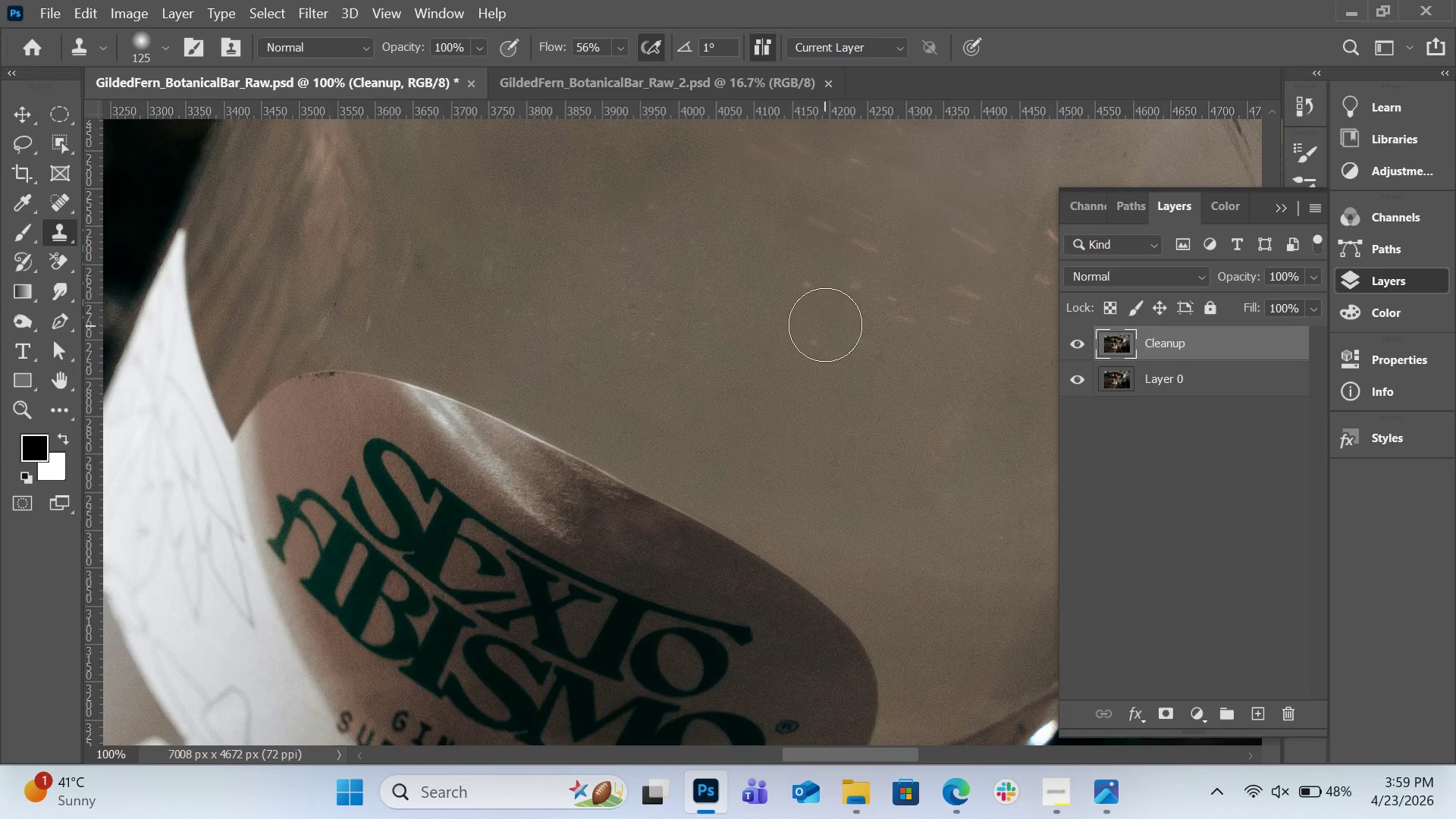 
hold_key(key=AltLeft, duration=1.03)
left_click([760, 234])
 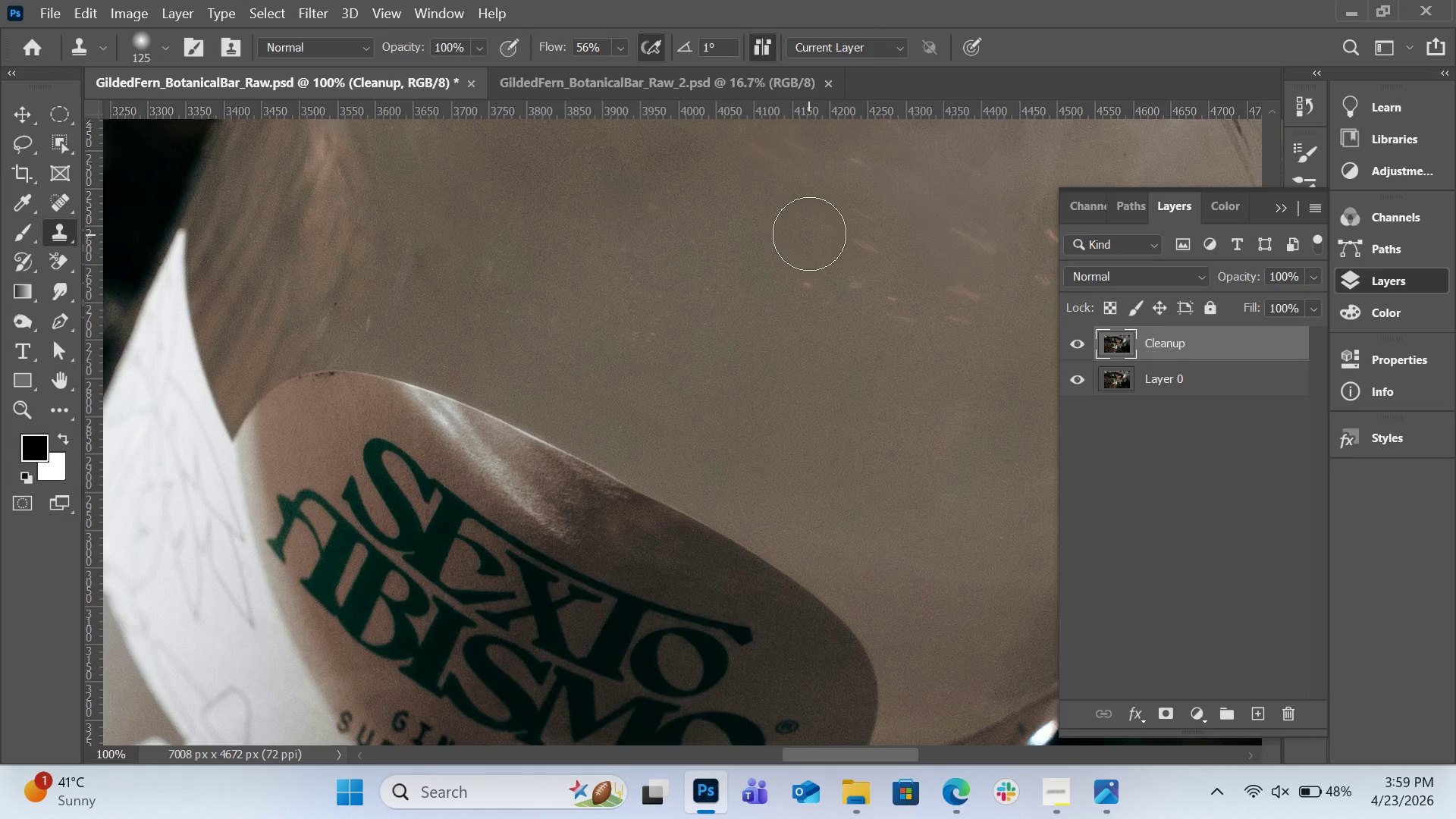 
key(BracketLeft)
 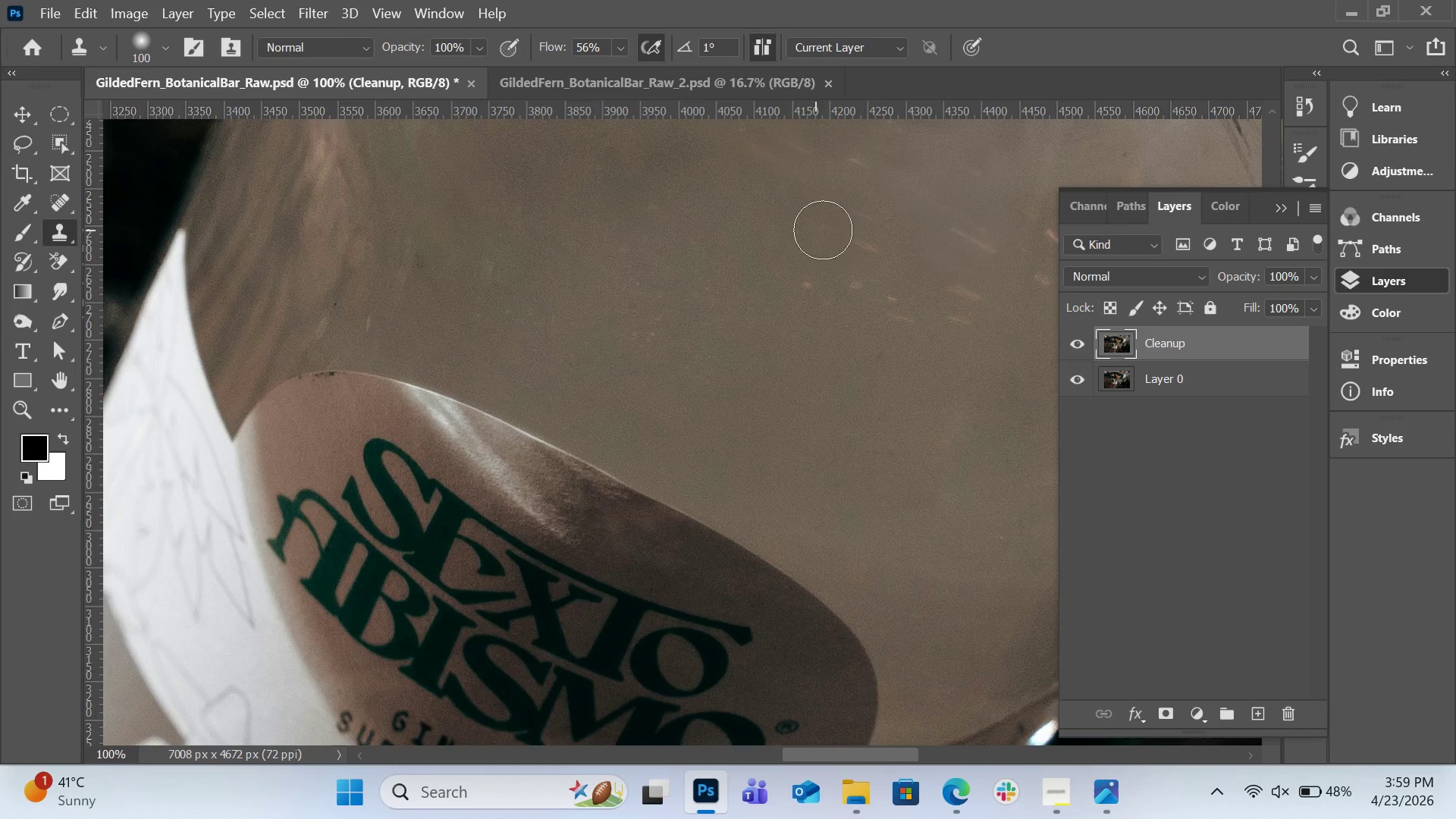 
key(BracketLeft)
 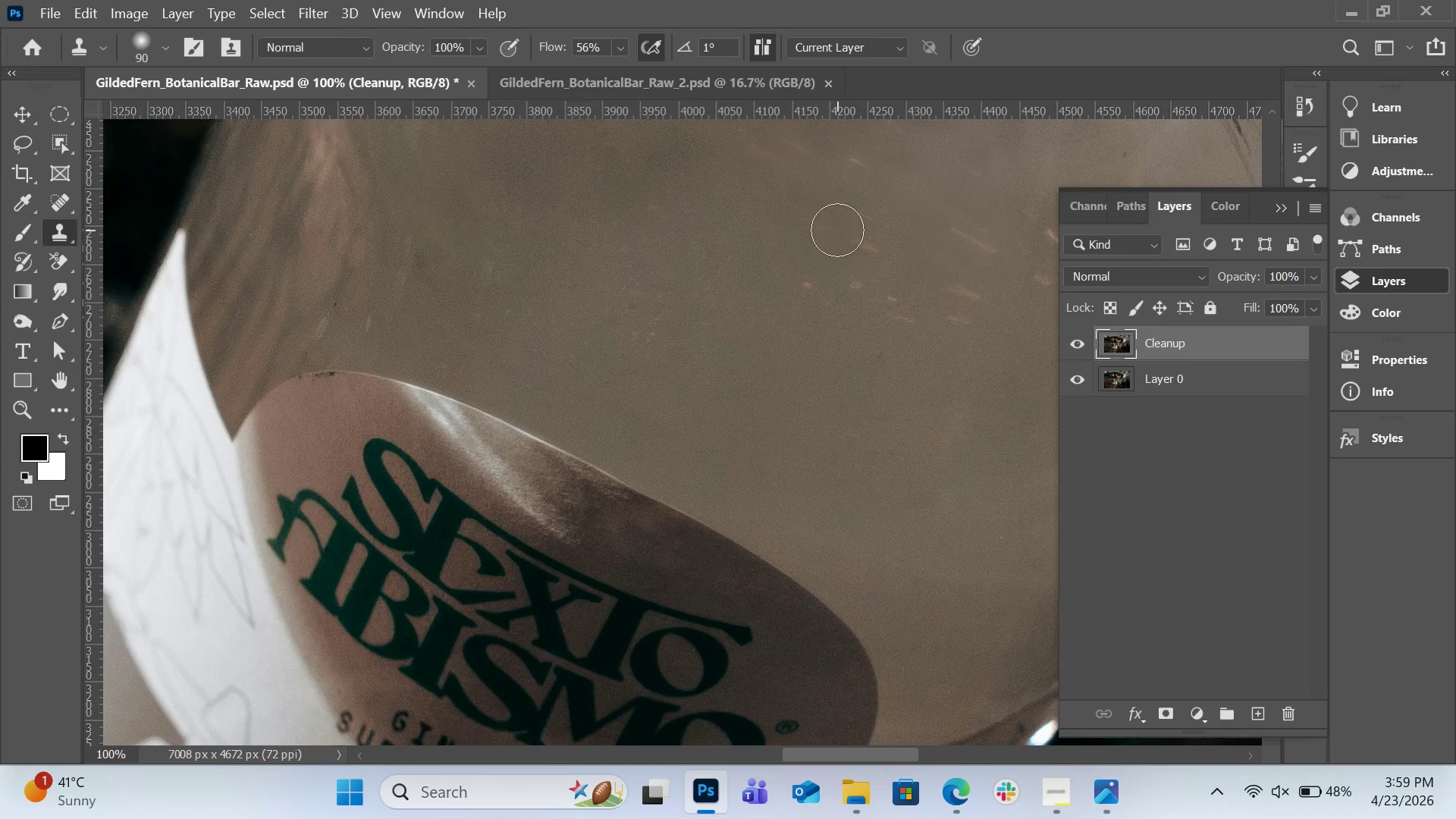 
key(BracketLeft)
 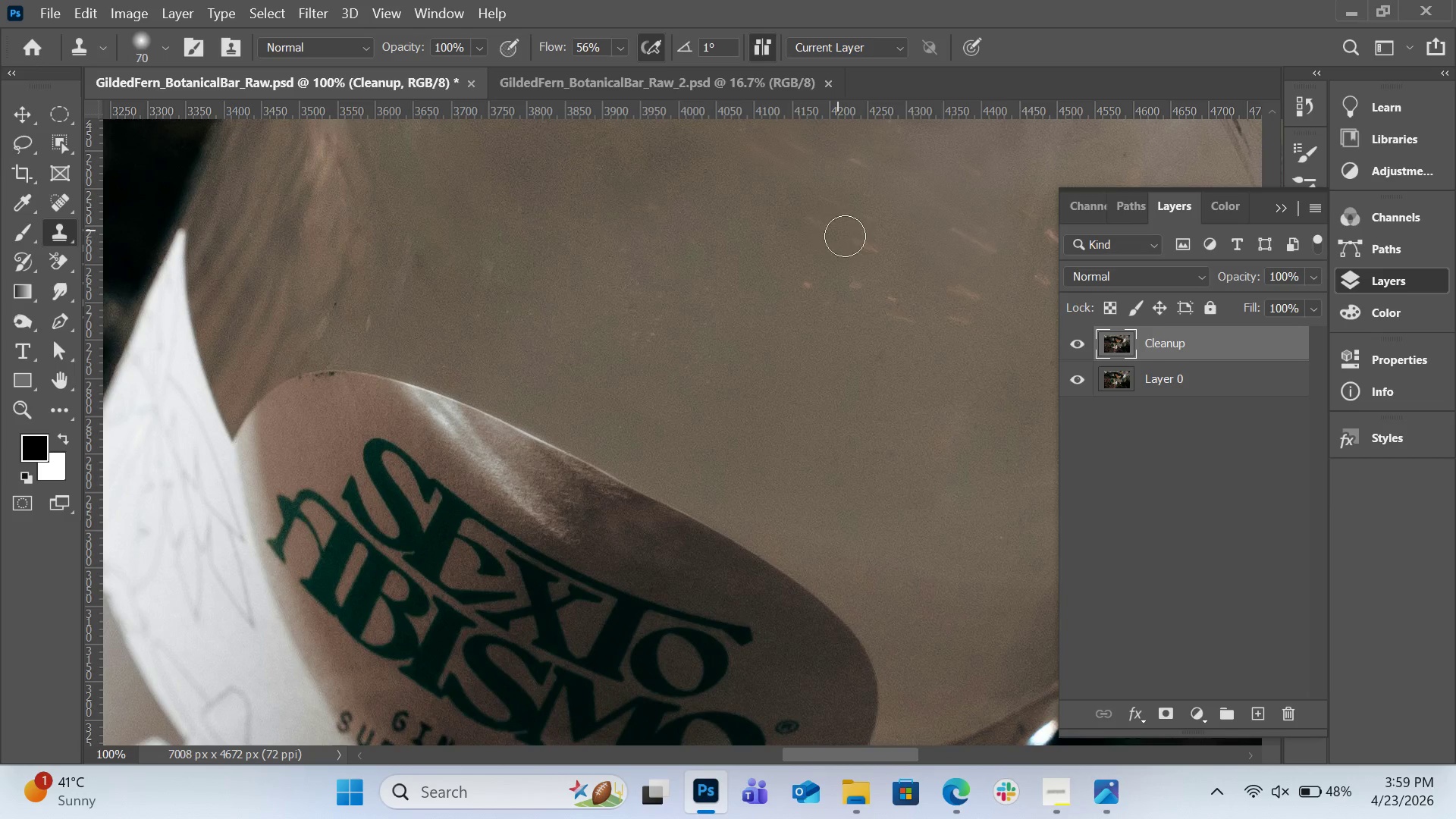 
key(BracketLeft)
 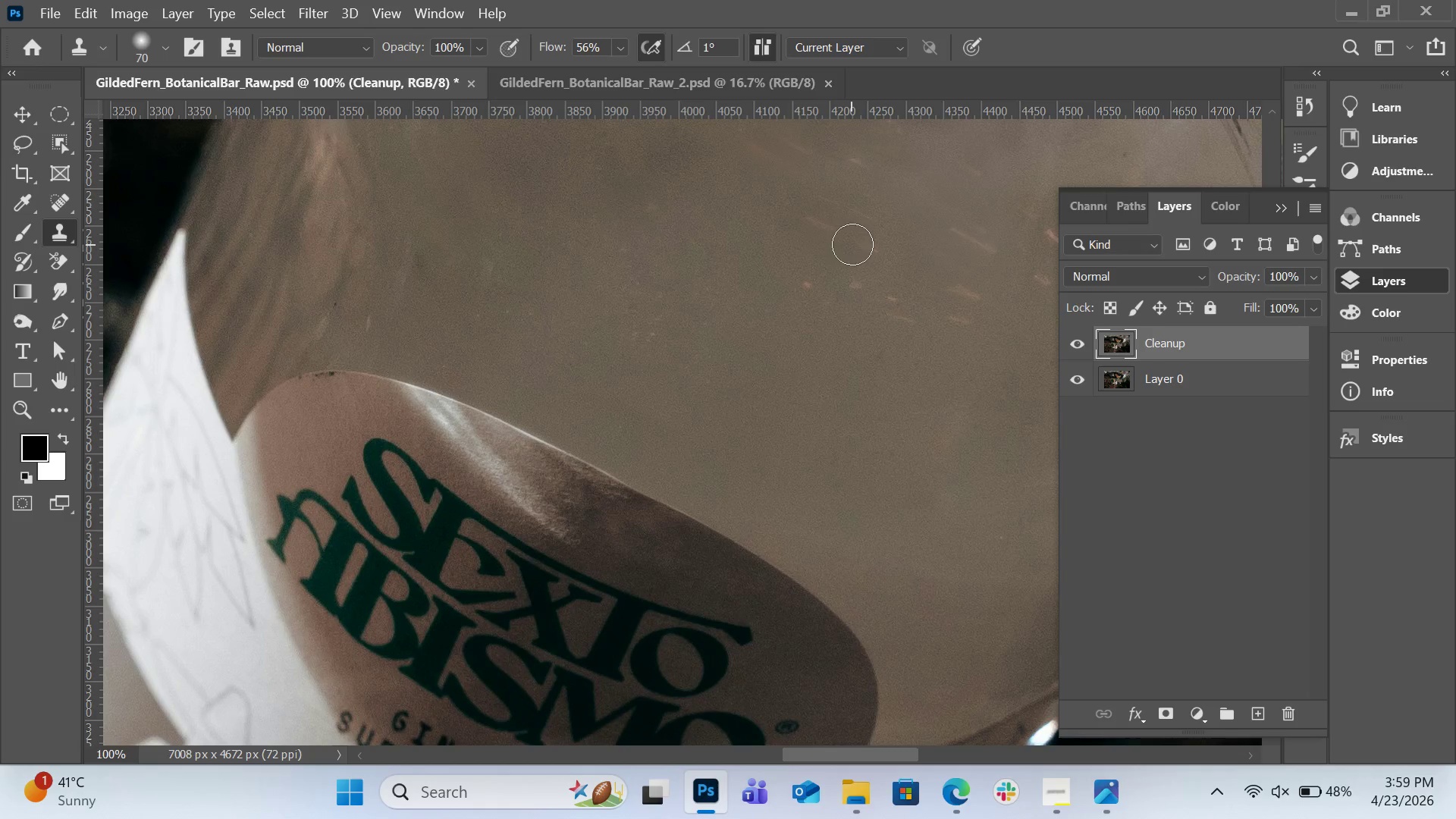 
left_click_drag(start_coordinate=[852, 244], to_coordinate=[817, 227])
 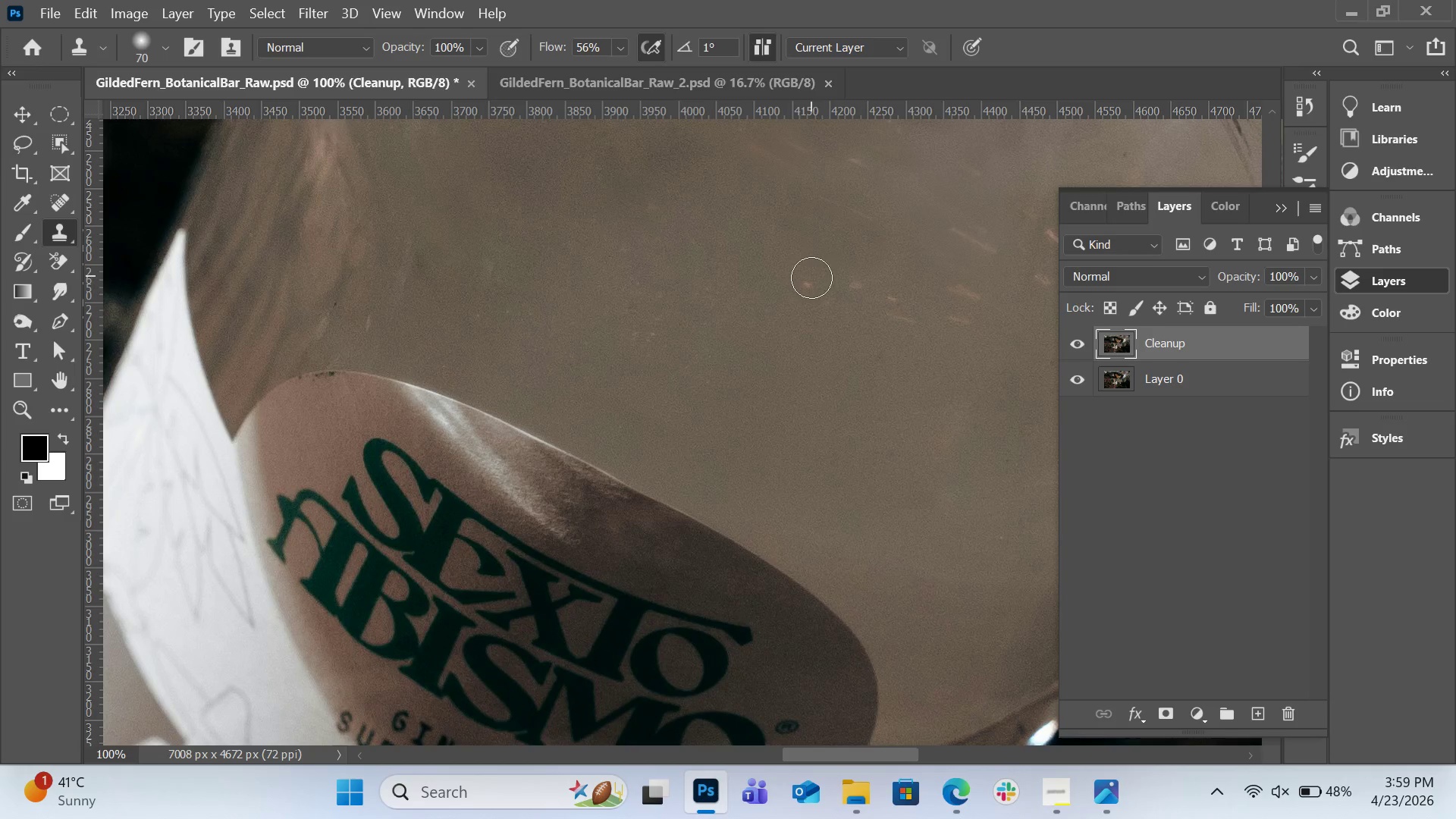 
left_click_drag(start_coordinate=[808, 282], to_coordinate=[814, 285])
 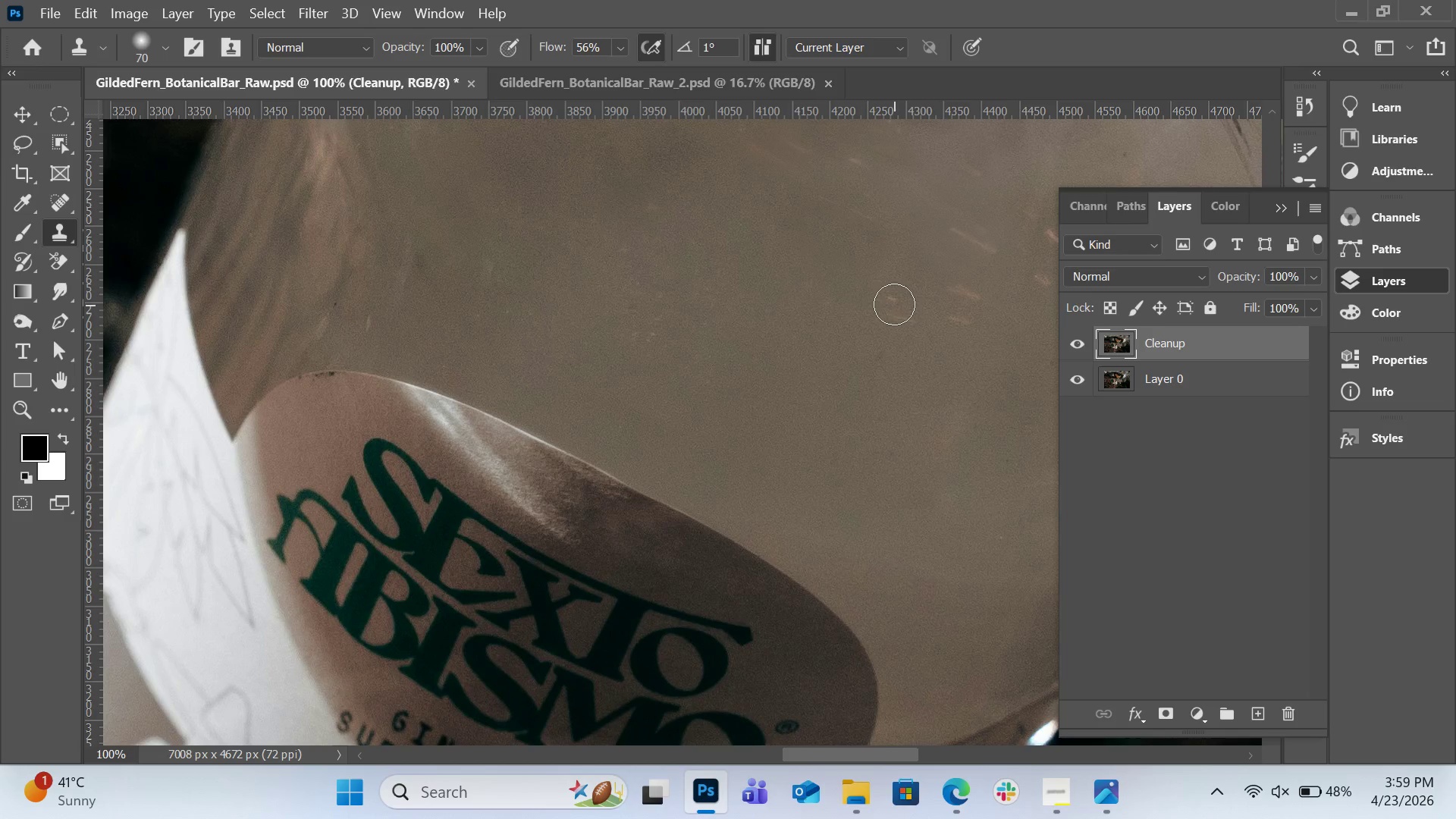 
left_click([894, 304])
 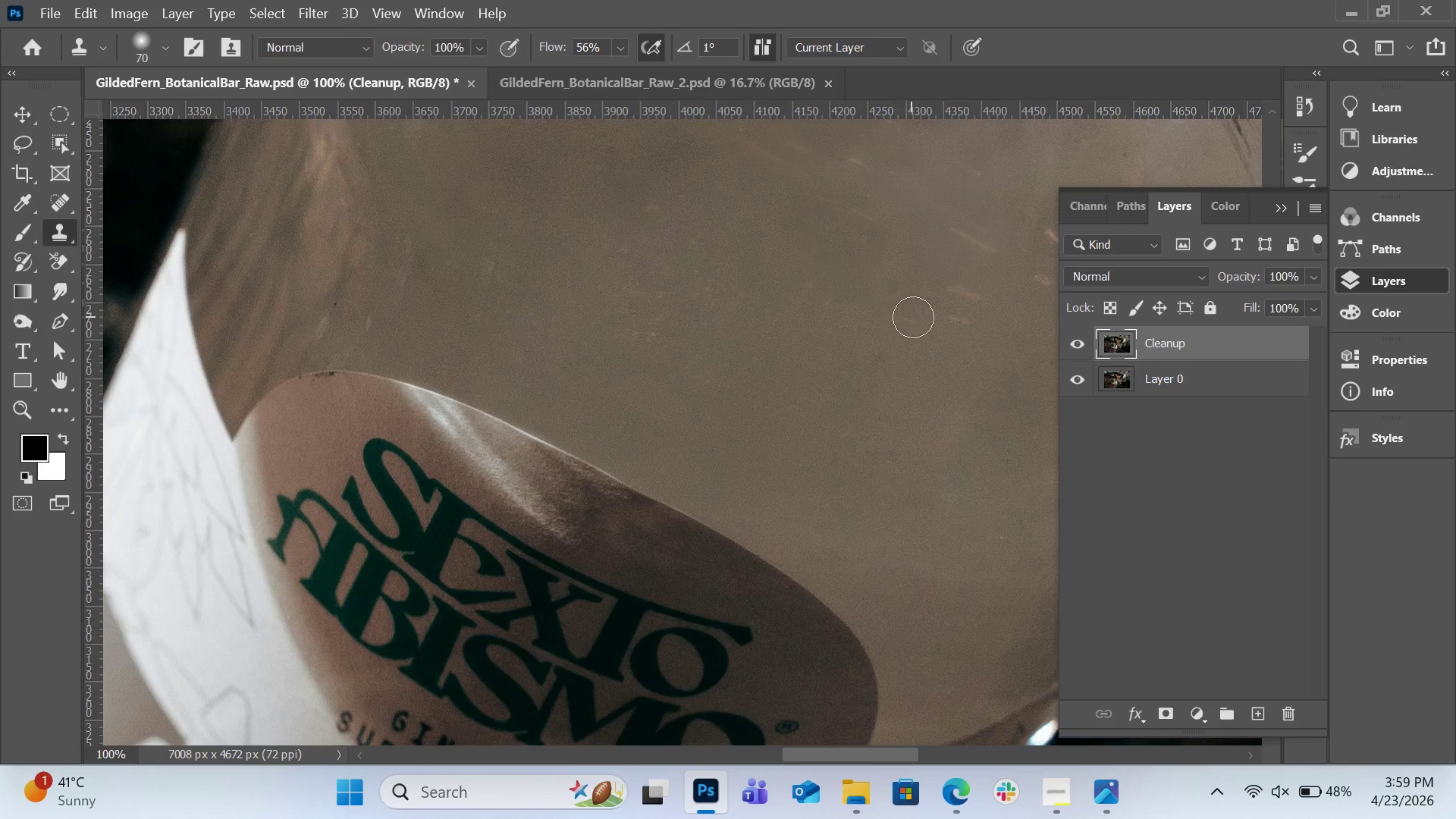 
left_click([913, 317])
 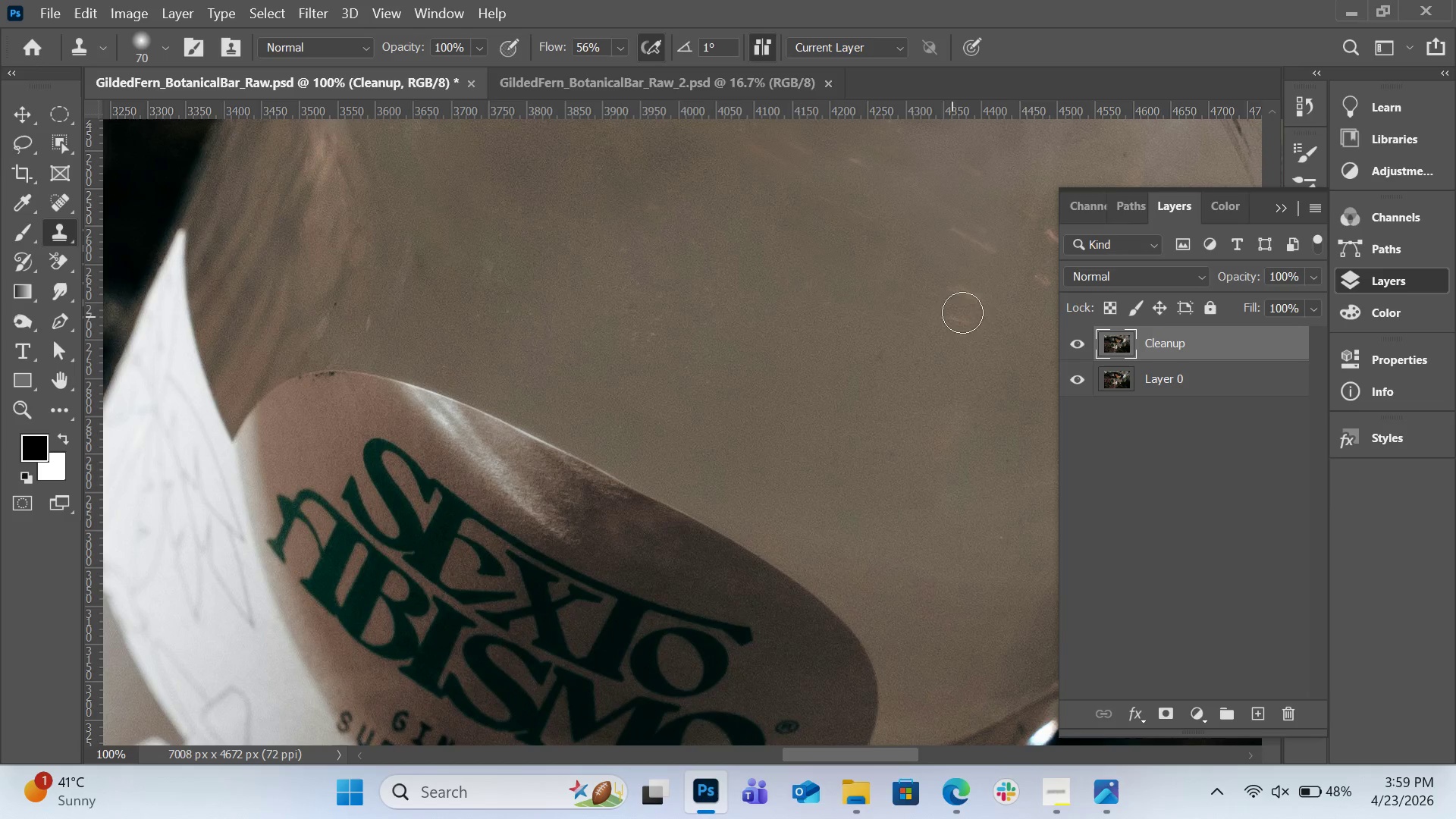 
left_click_drag(start_coordinate=[967, 303], to_coordinate=[968, 296])
 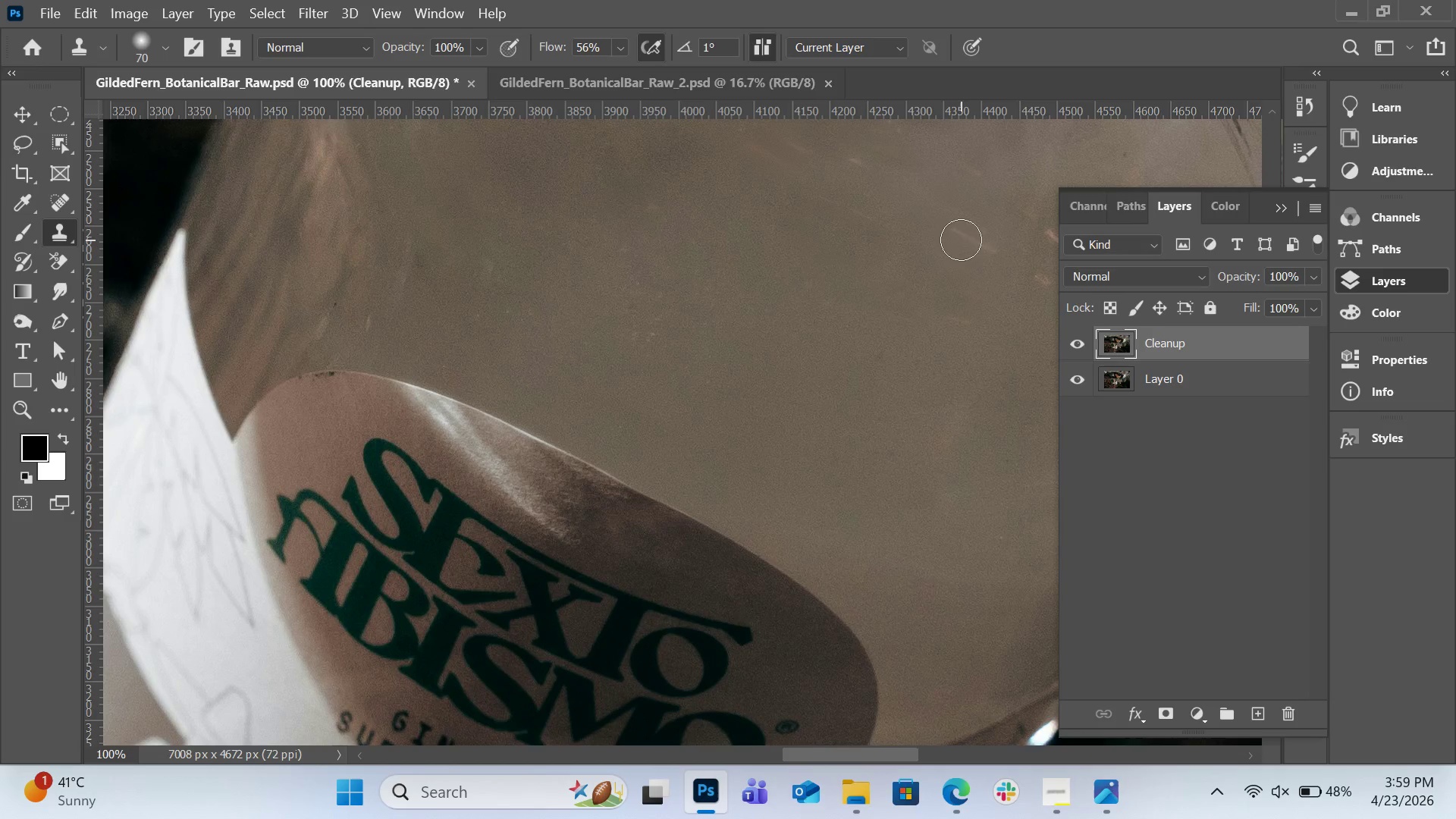 
left_click_drag(start_coordinate=[961, 240], to_coordinate=[989, 256])
 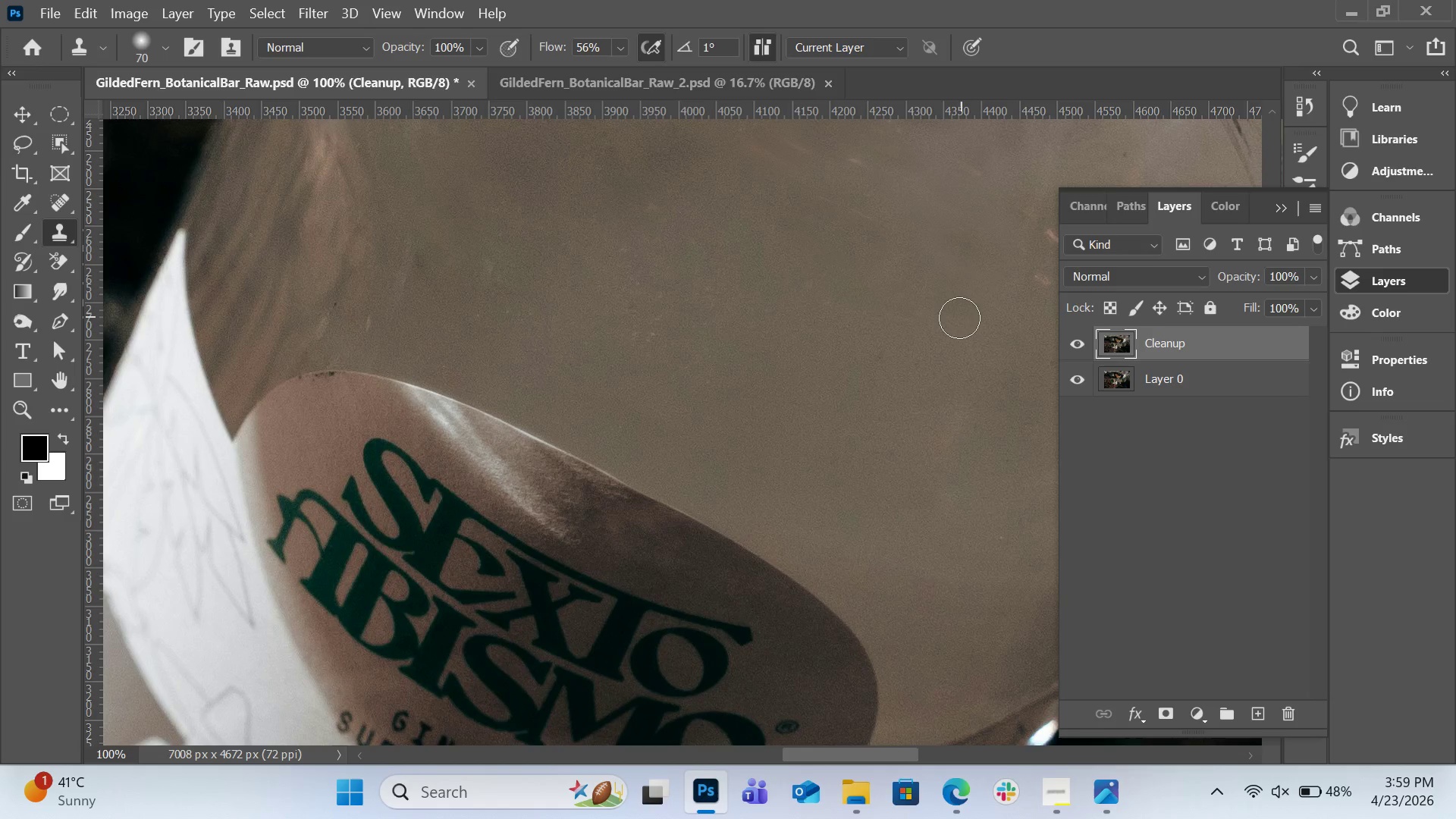 
left_click_drag(start_coordinate=[959, 318], to_coordinate=[946, 321])
 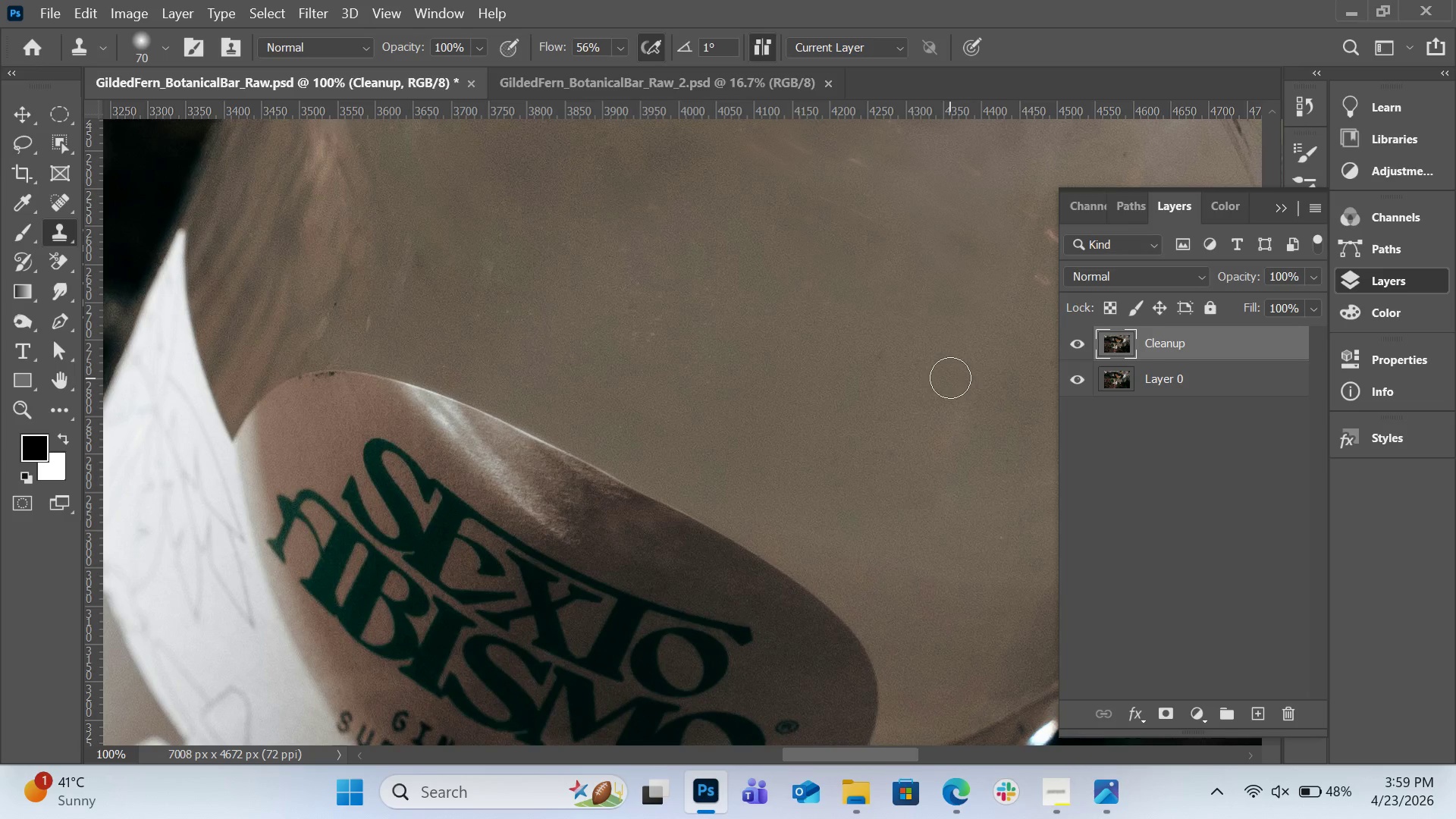 
key(H)
 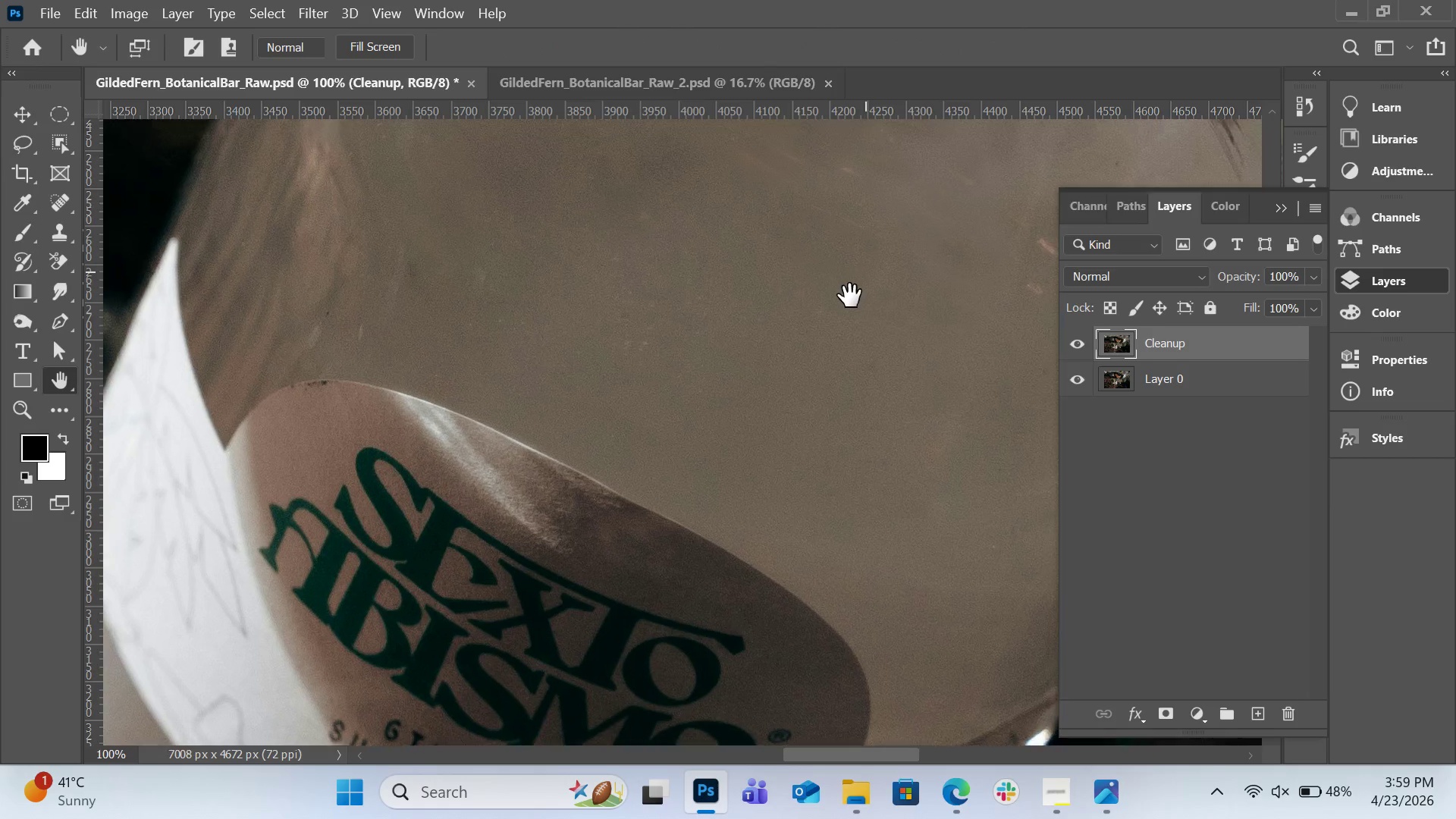 
left_click_drag(start_coordinate=[868, 270], to_coordinate=[786, 430])
 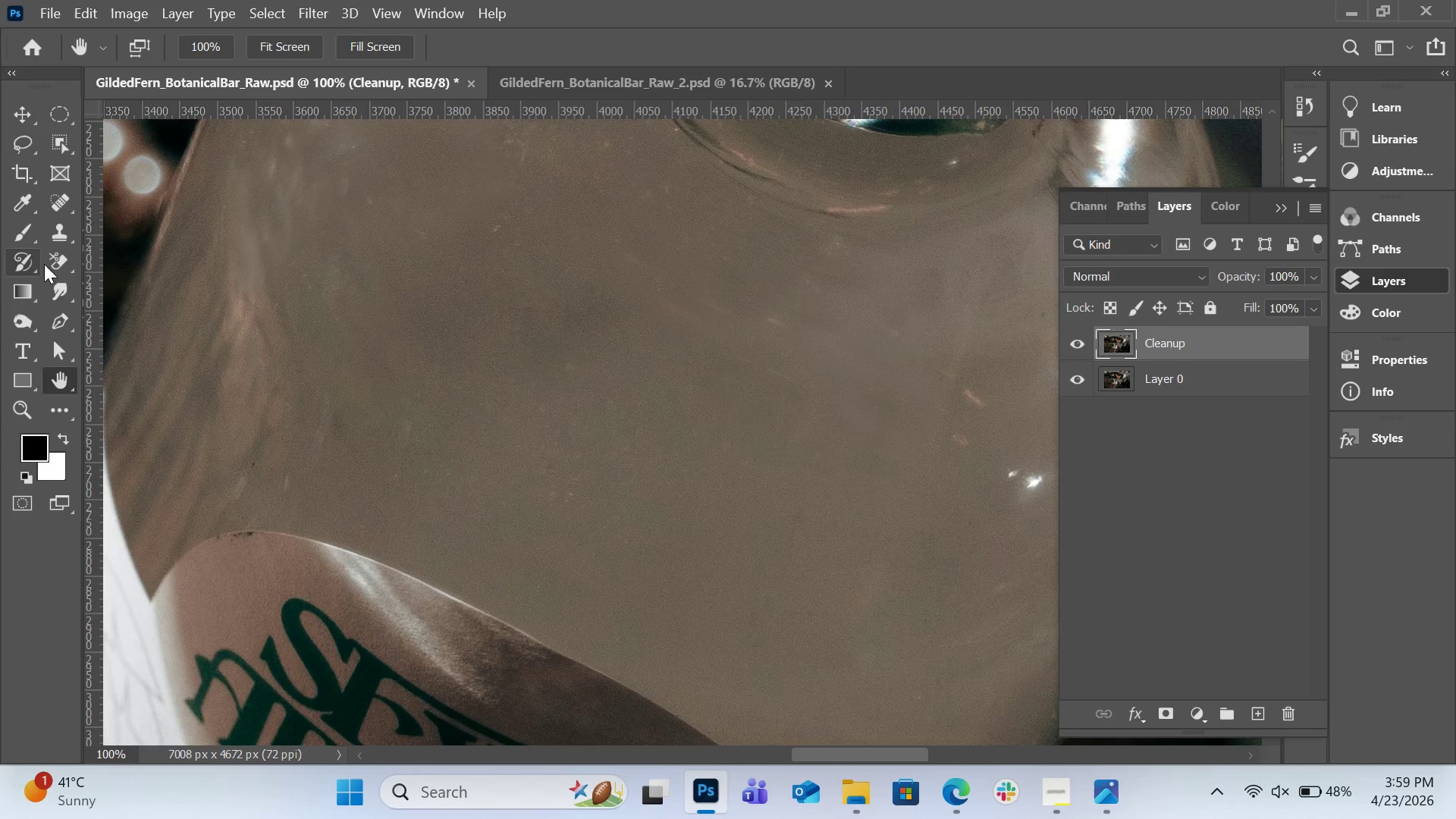 
mouse_move([79, 226])
 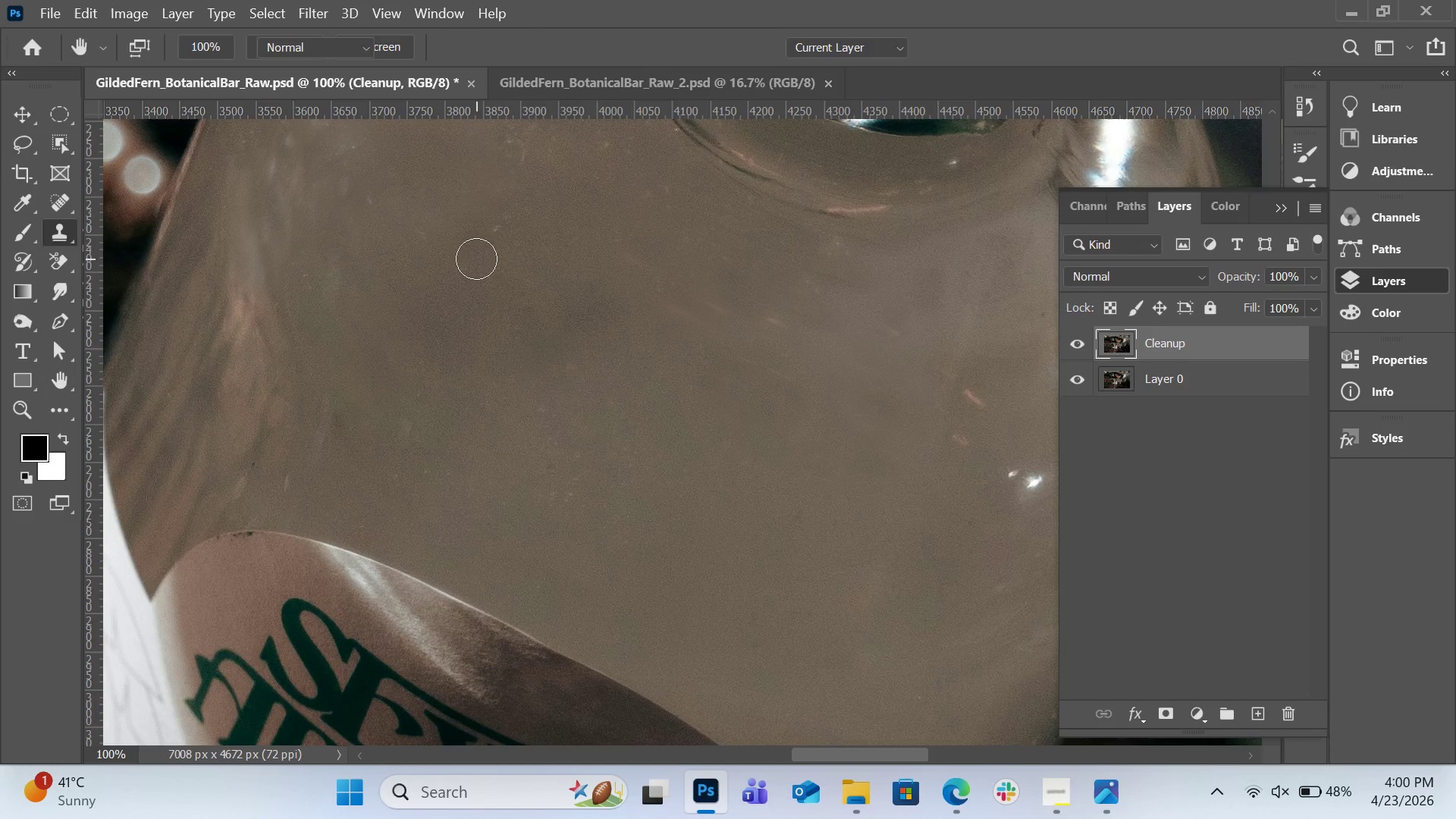 
key(S)
 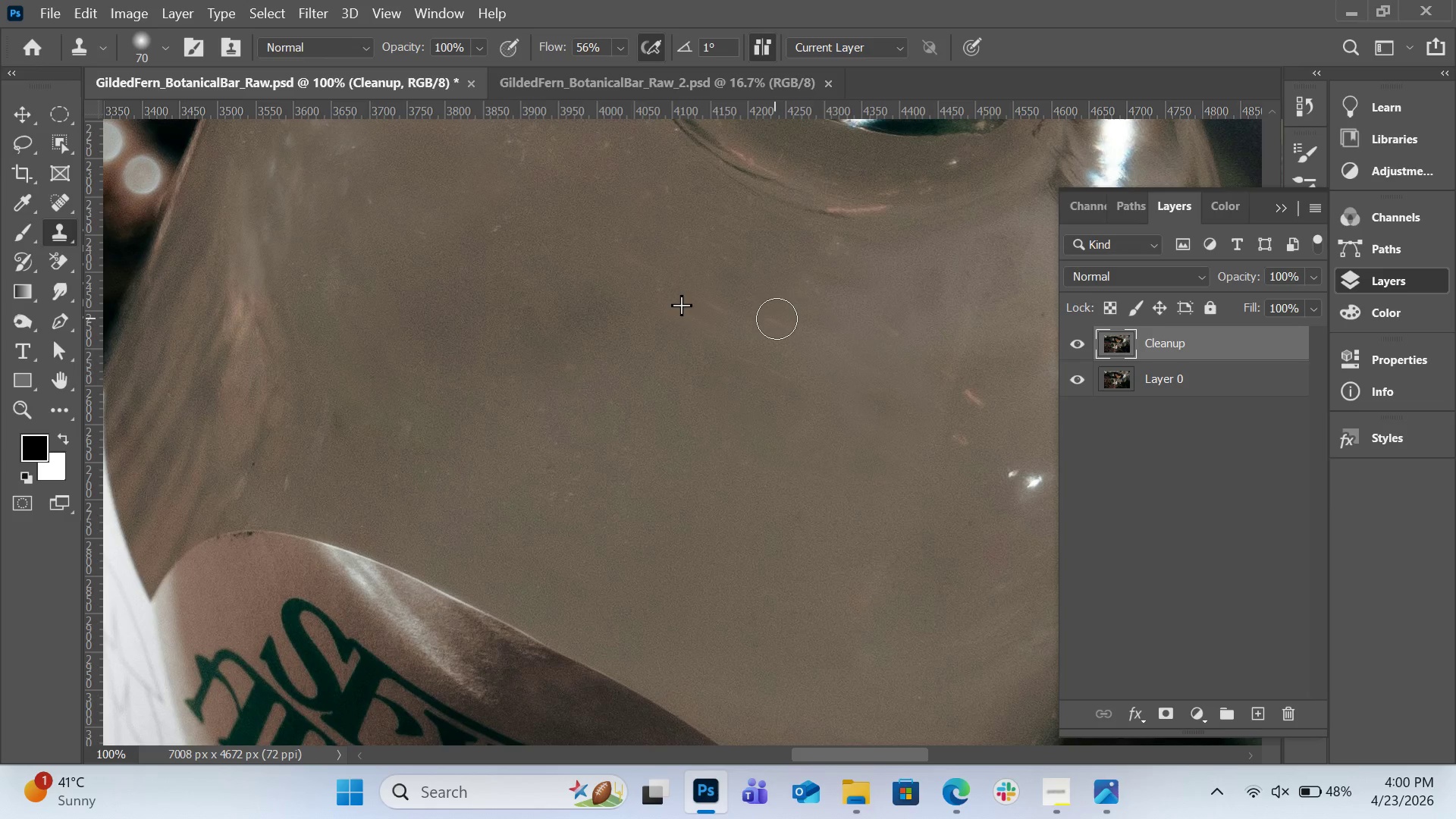 
left_click_drag(start_coordinate=[775, 323], to_coordinate=[774, 330])
 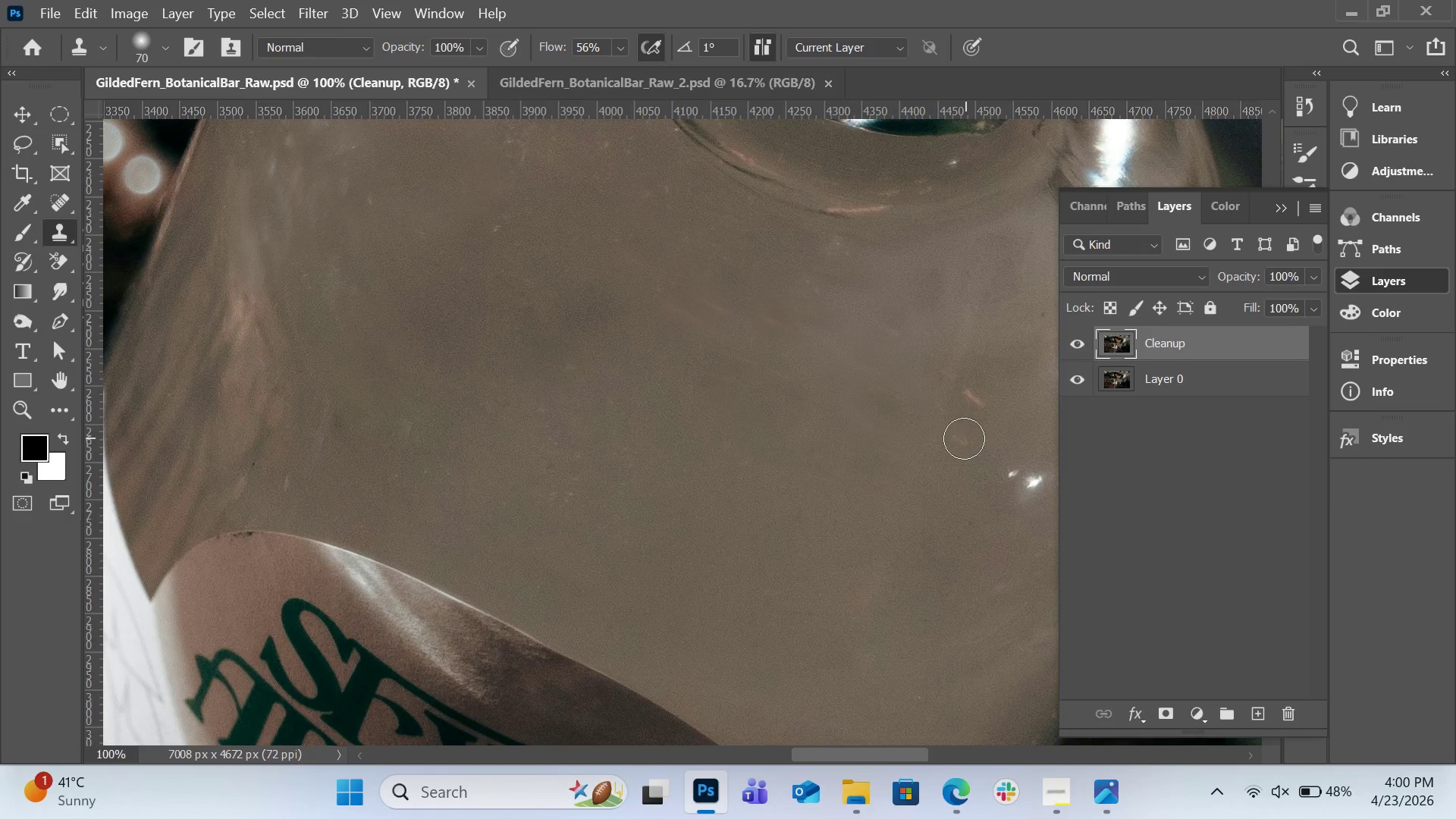 
left_click_drag(start_coordinate=[964, 438], to_coordinate=[940, 372])
 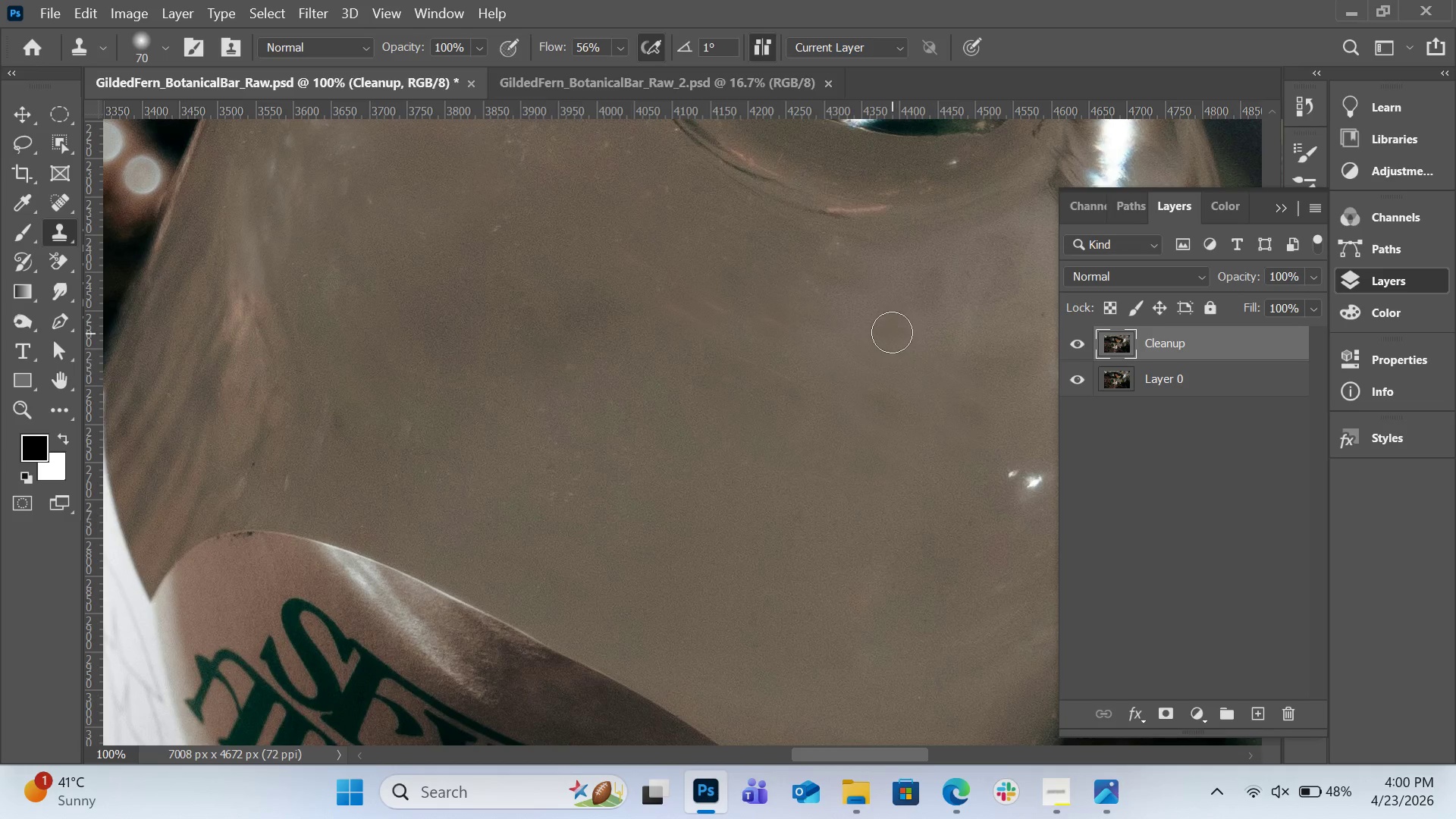 
left_click_drag(start_coordinate=[892, 332], to_coordinate=[888, 332])
 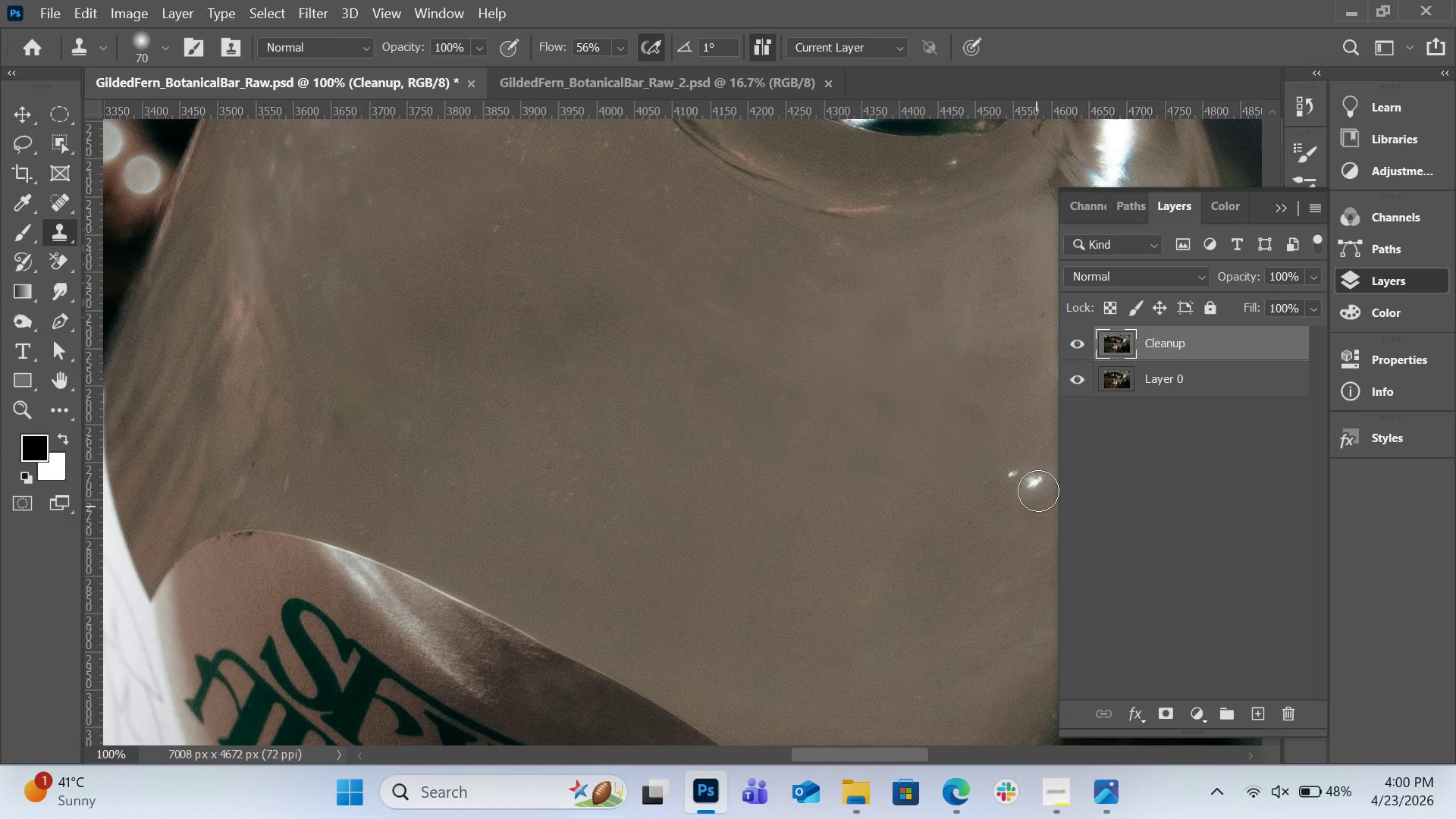 
left_click_drag(start_coordinate=[1038, 488], to_coordinate=[1039, 481])
 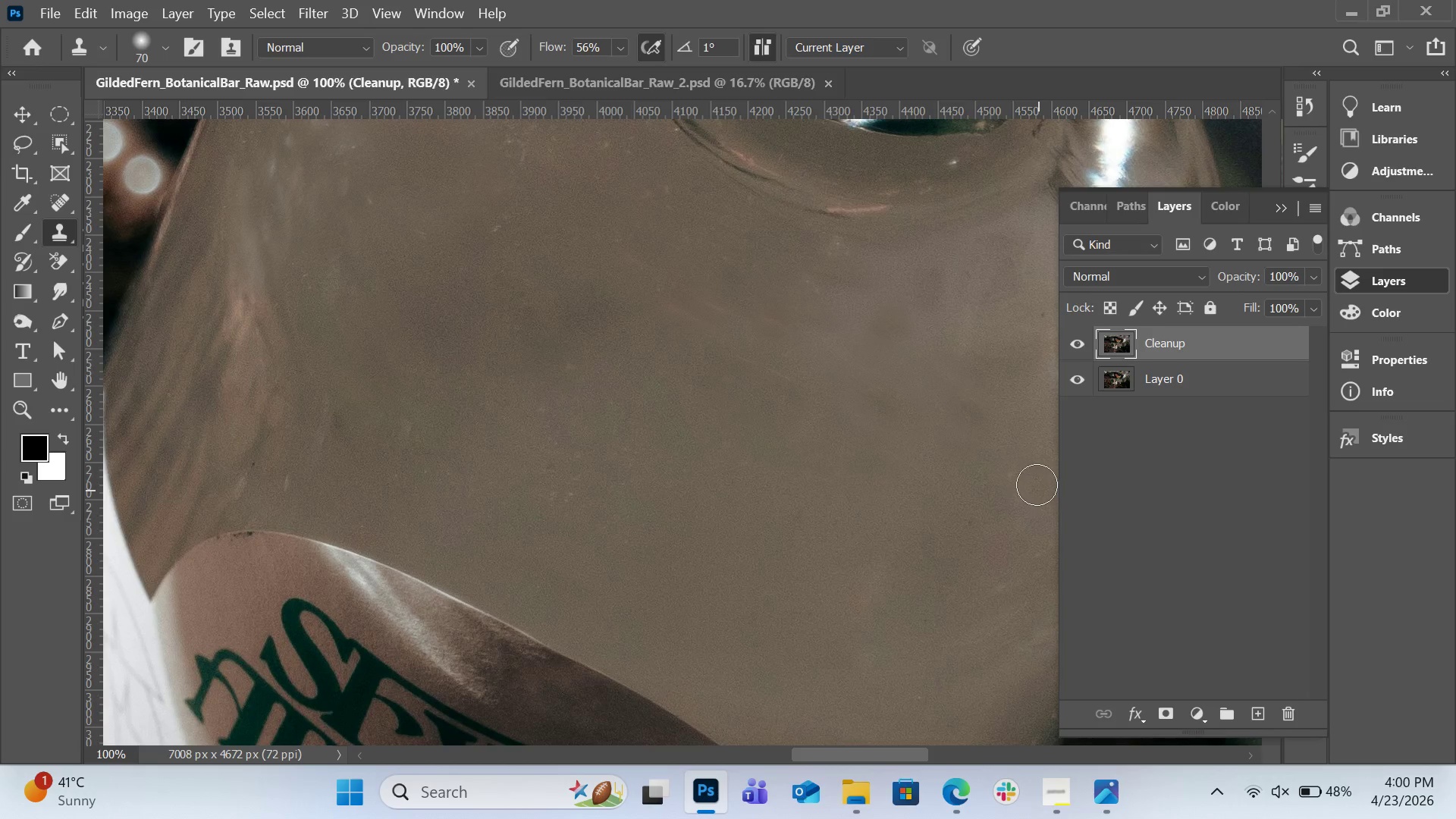 
left_click_drag(start_coordinate=[1037, 485], to_coordinate=[1031, 485])
 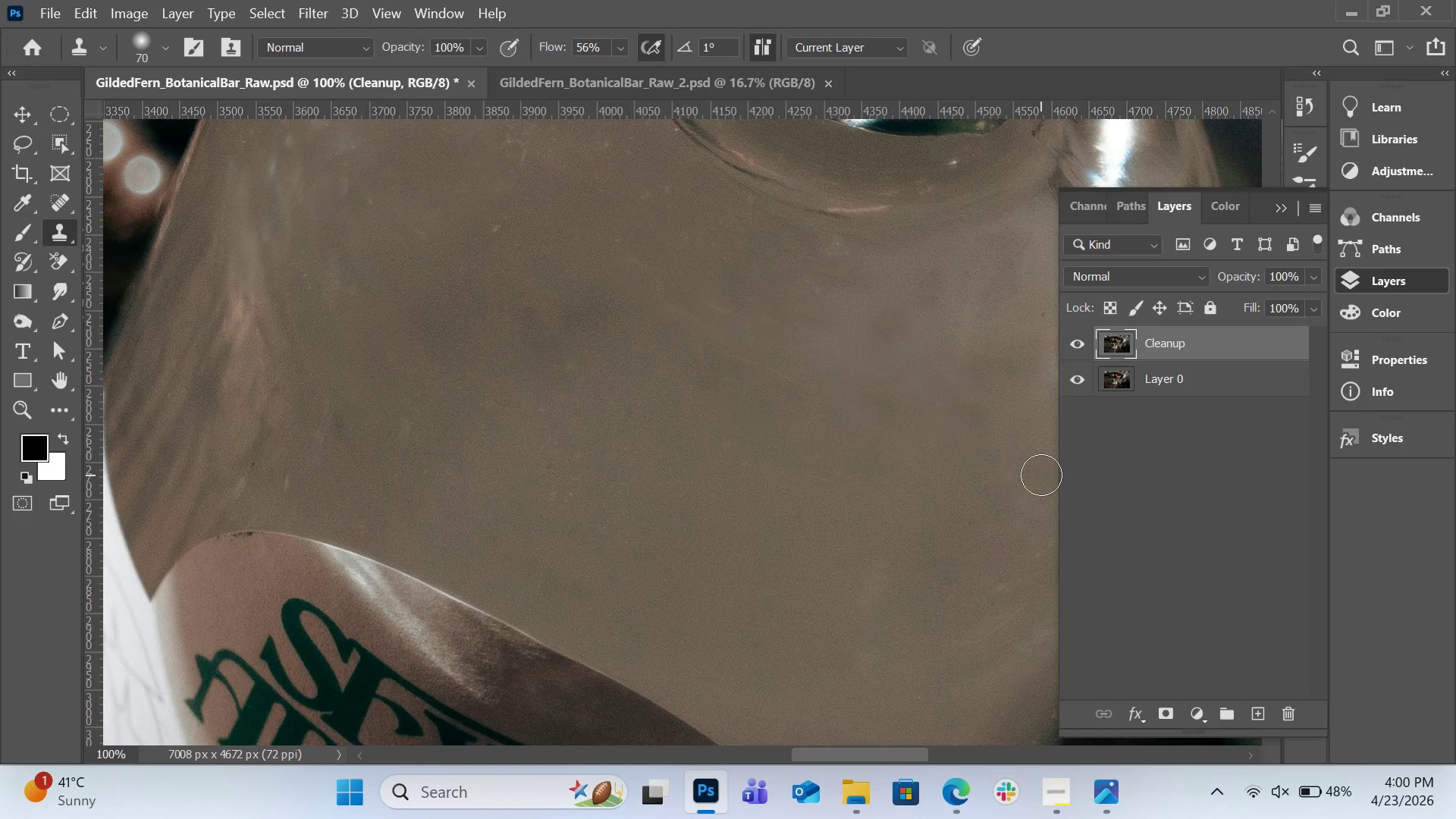 
type(hs)
 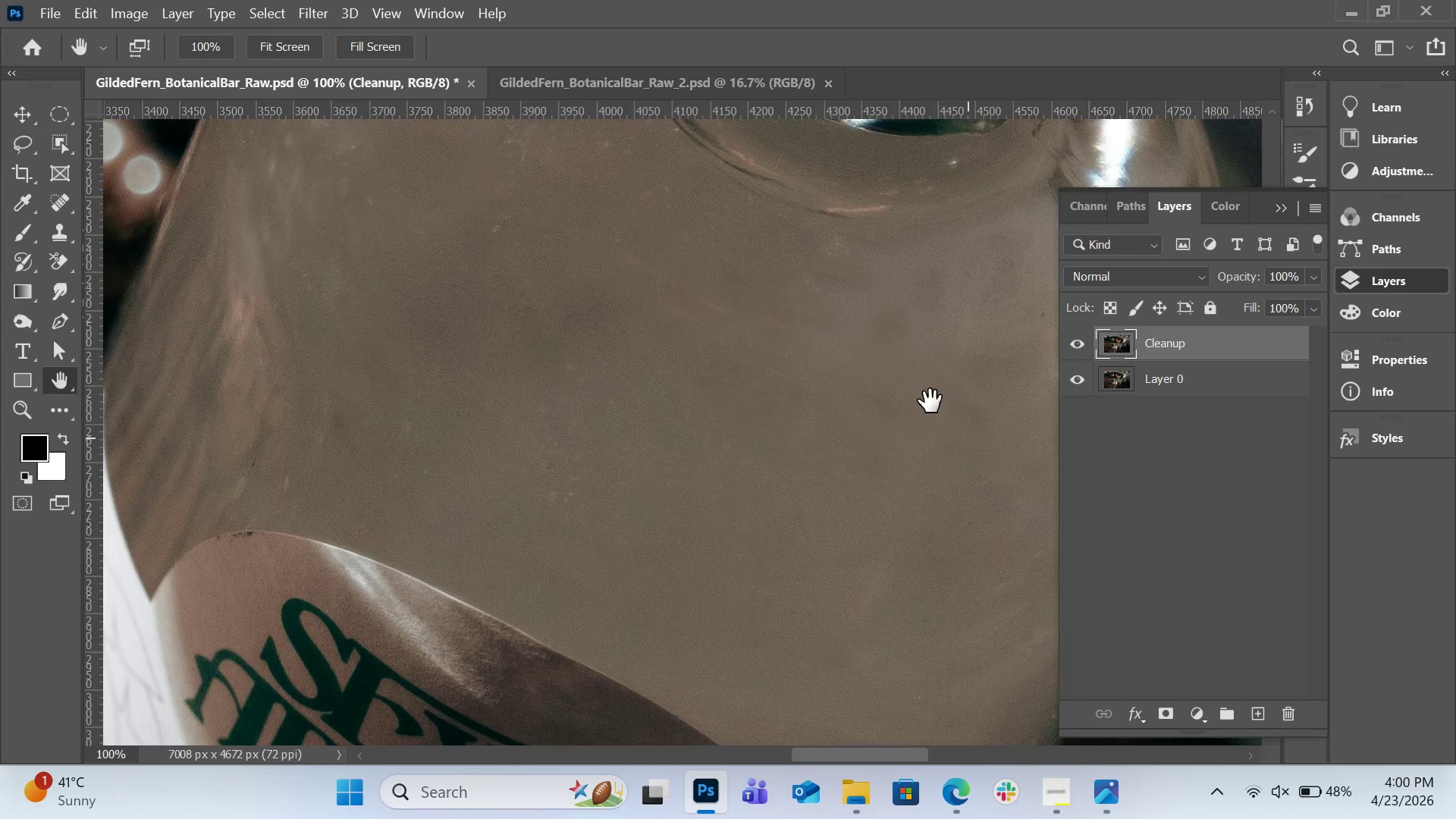 
left_click_drag(start_coordinate=[930, 401], to_coordinate=[837, 458])
 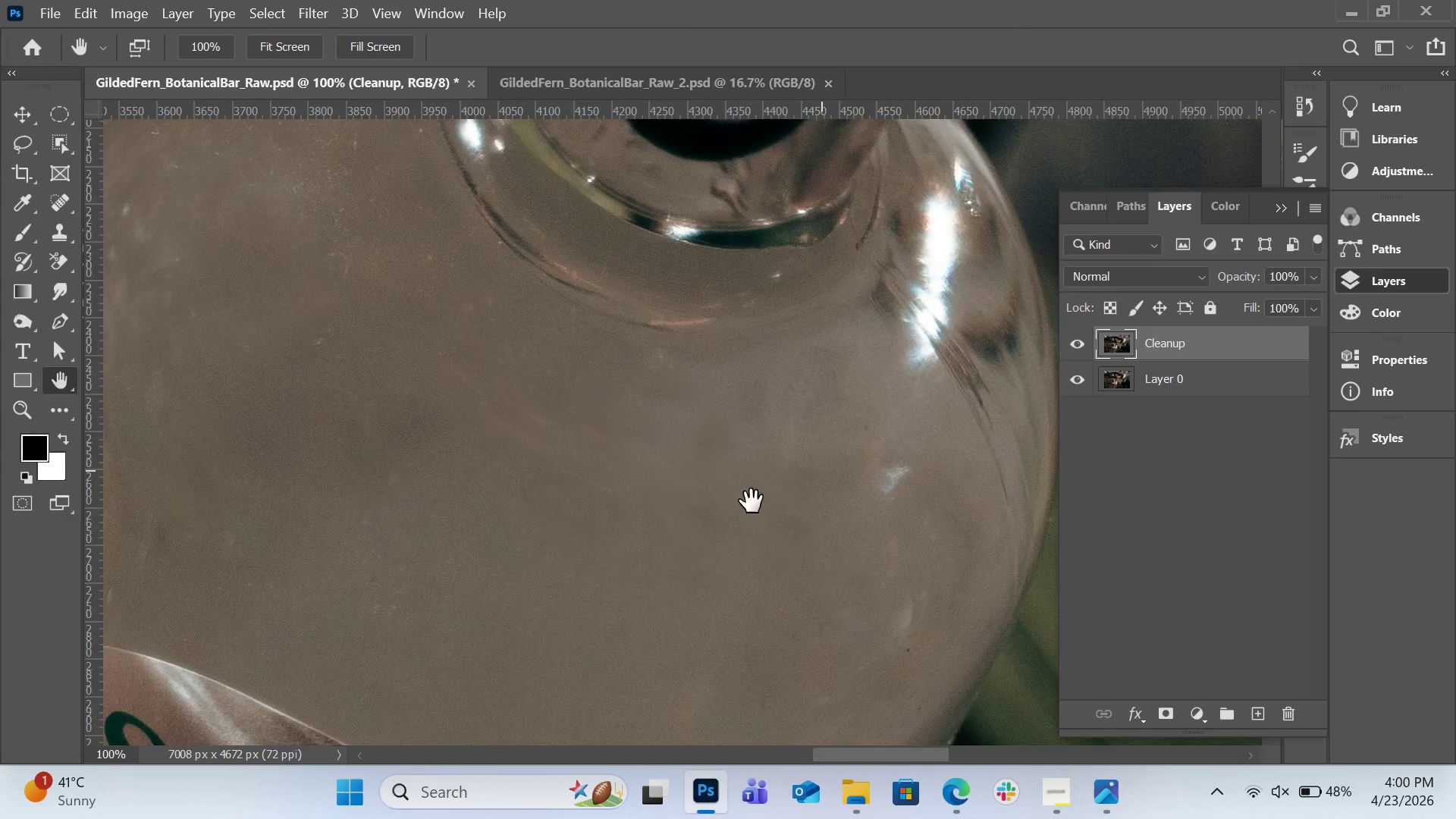 
left_click_drag(start_coordinate=[831, 462], to_coordinate=[724, 503])
 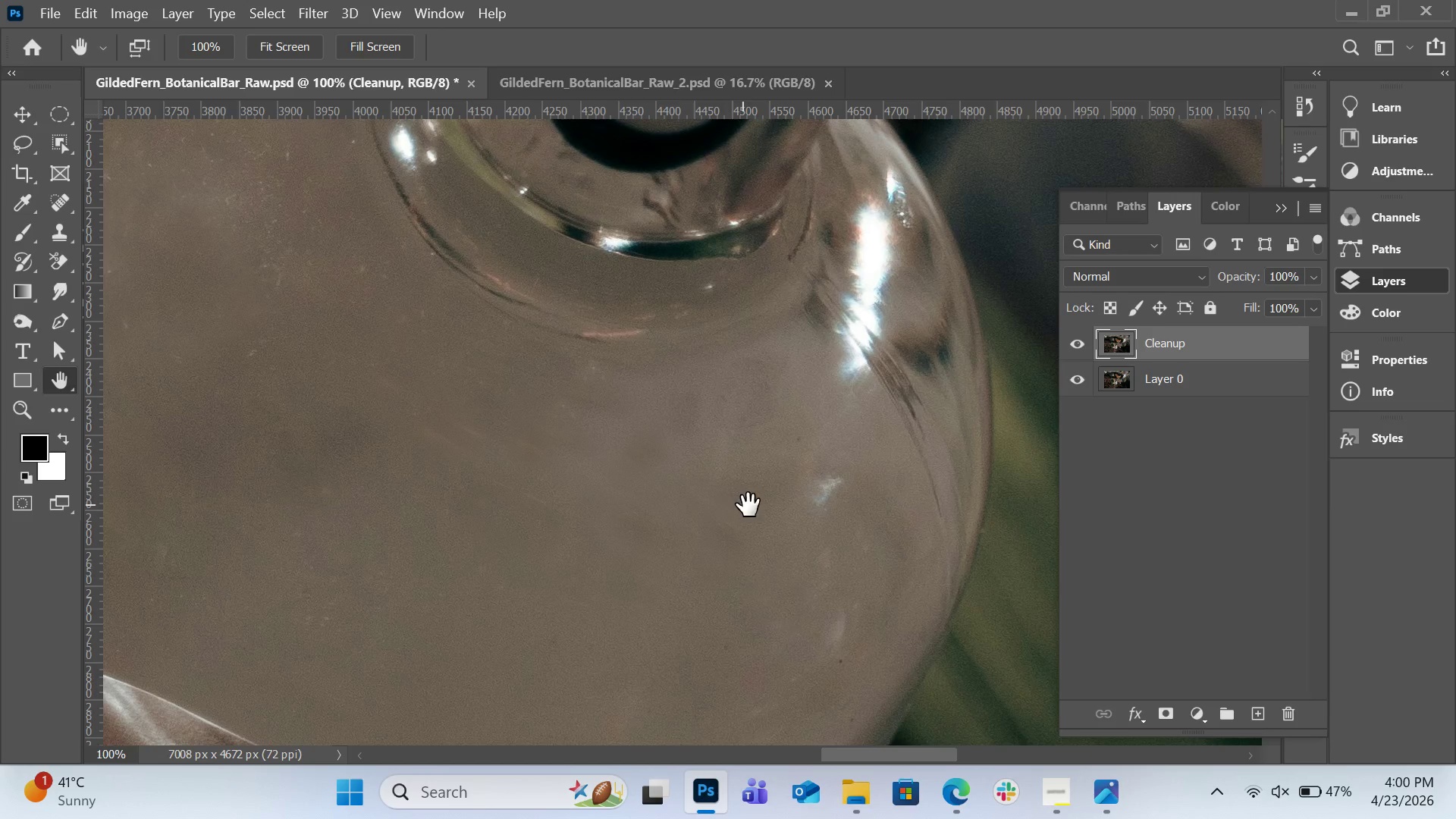 
key(S)
 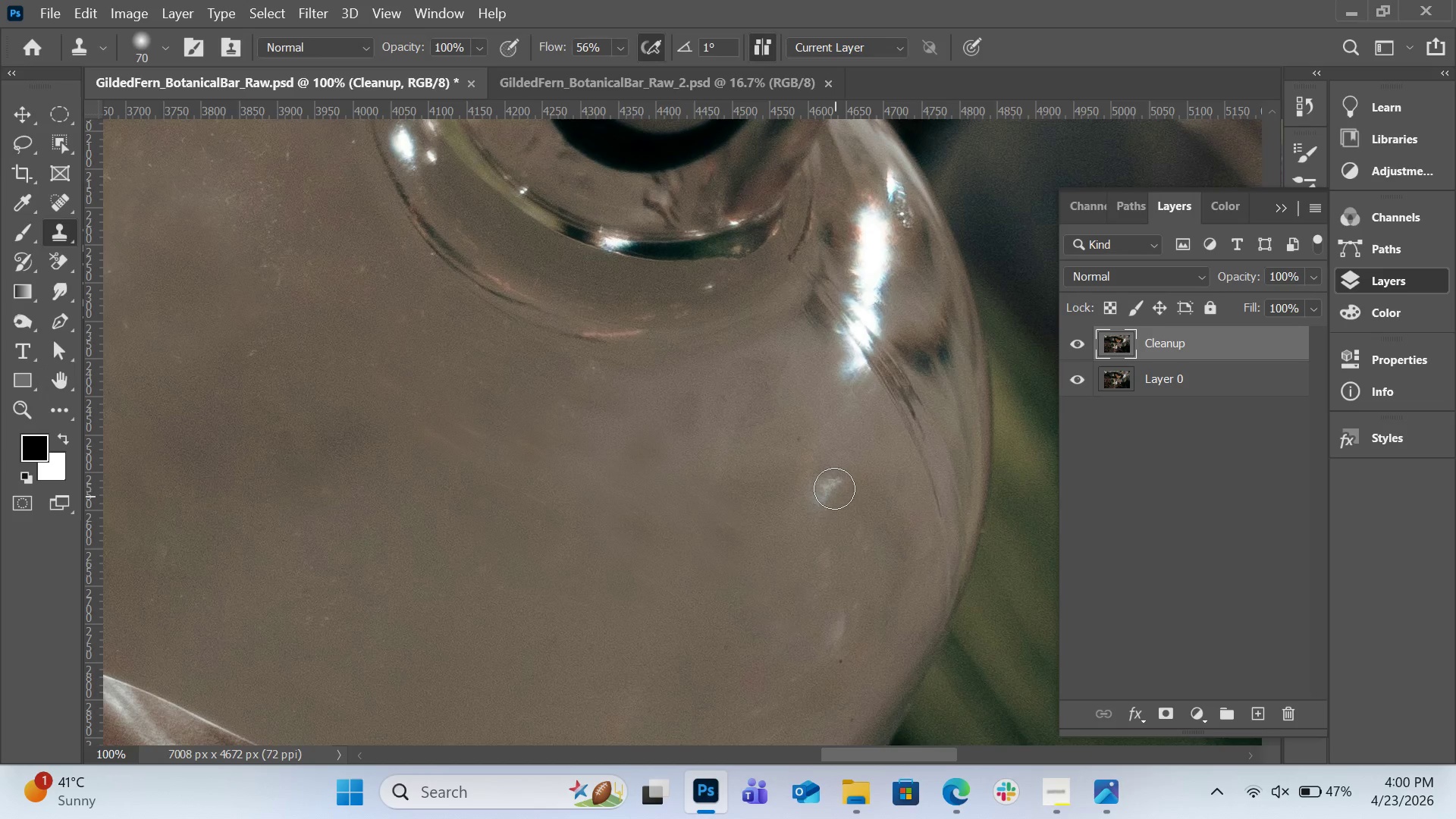 
left_click_drag(start_coordinate=[834, 488], to_coordinate=[824, 492])
 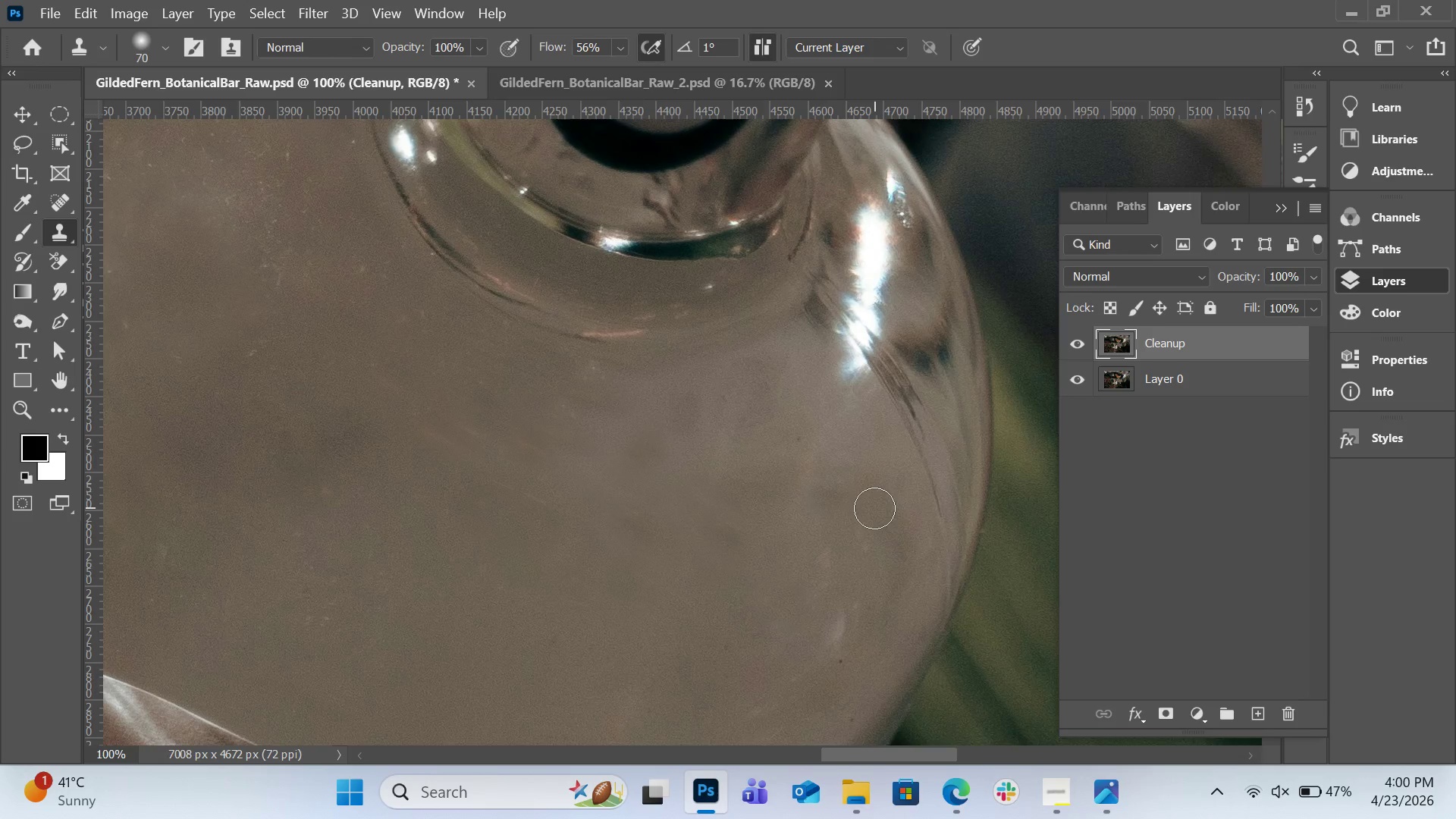 
scroll: coordinate [874, 508], scroll_direction: down, amount: 3.0
 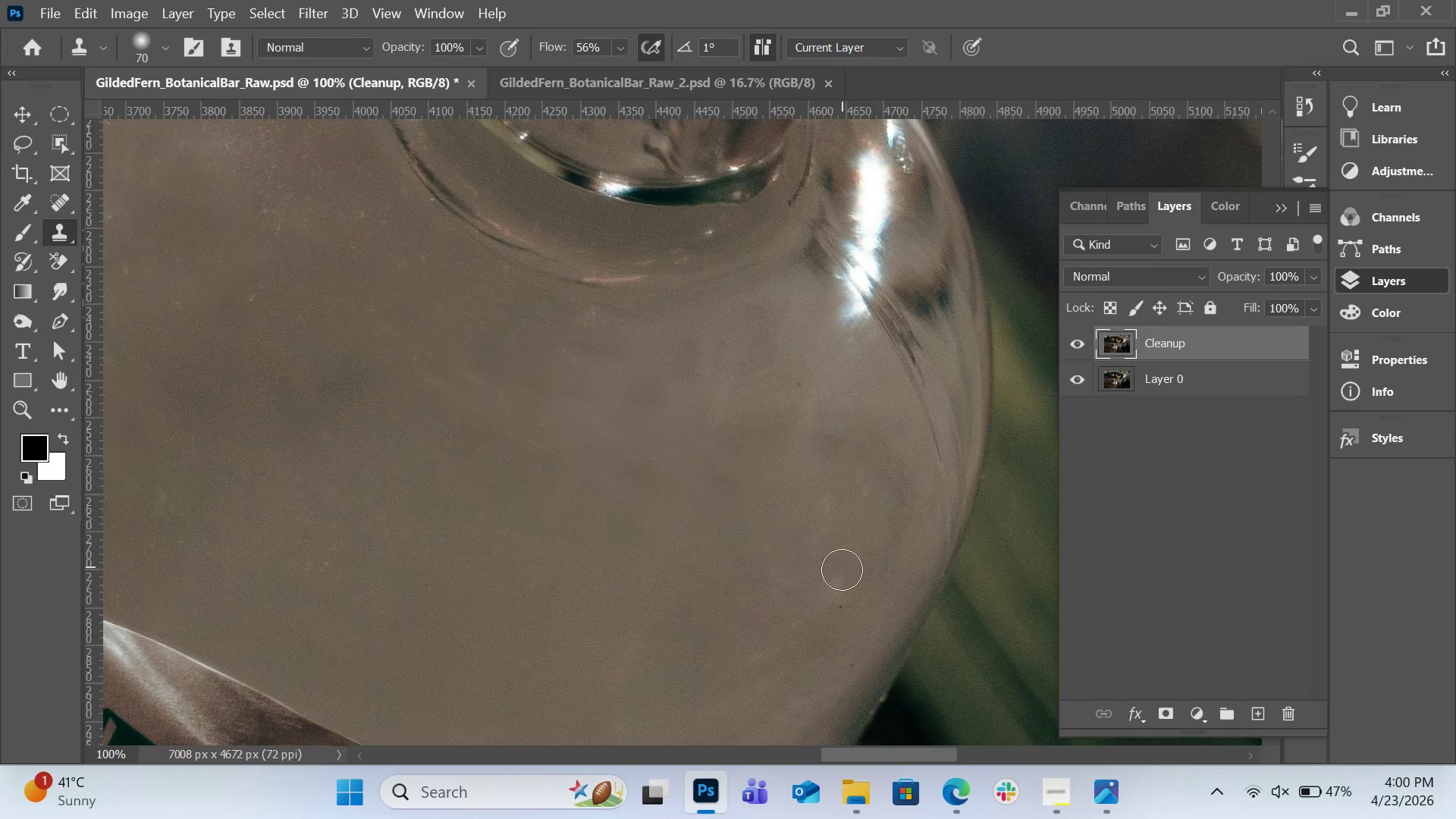 
left_click_drag(start_coordinate=[842, 567], to_coordinate=[827, 598])
 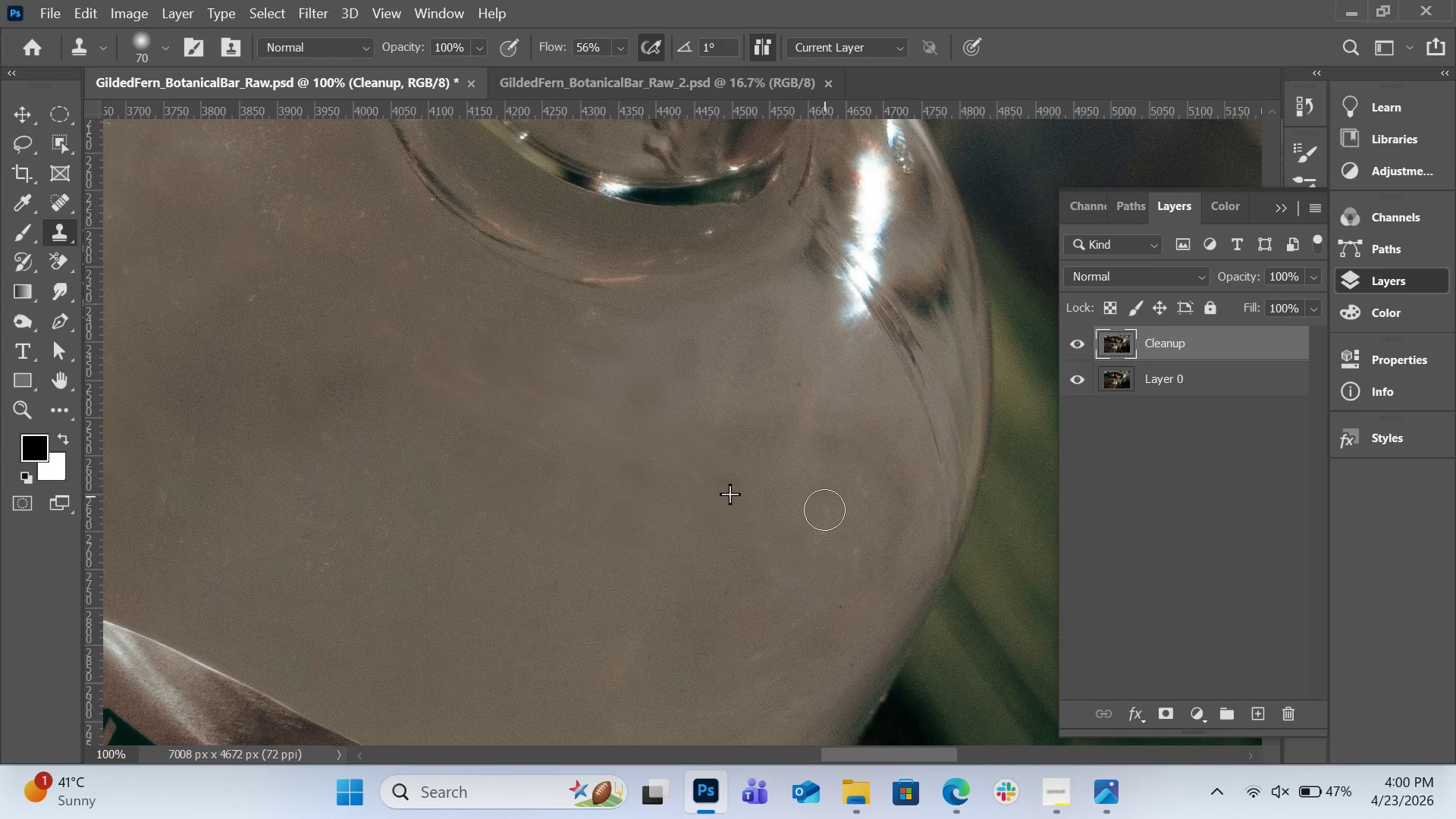 
left_click_drag(start_coordinate=[824, 497], to_coordinate=[824, 512])
 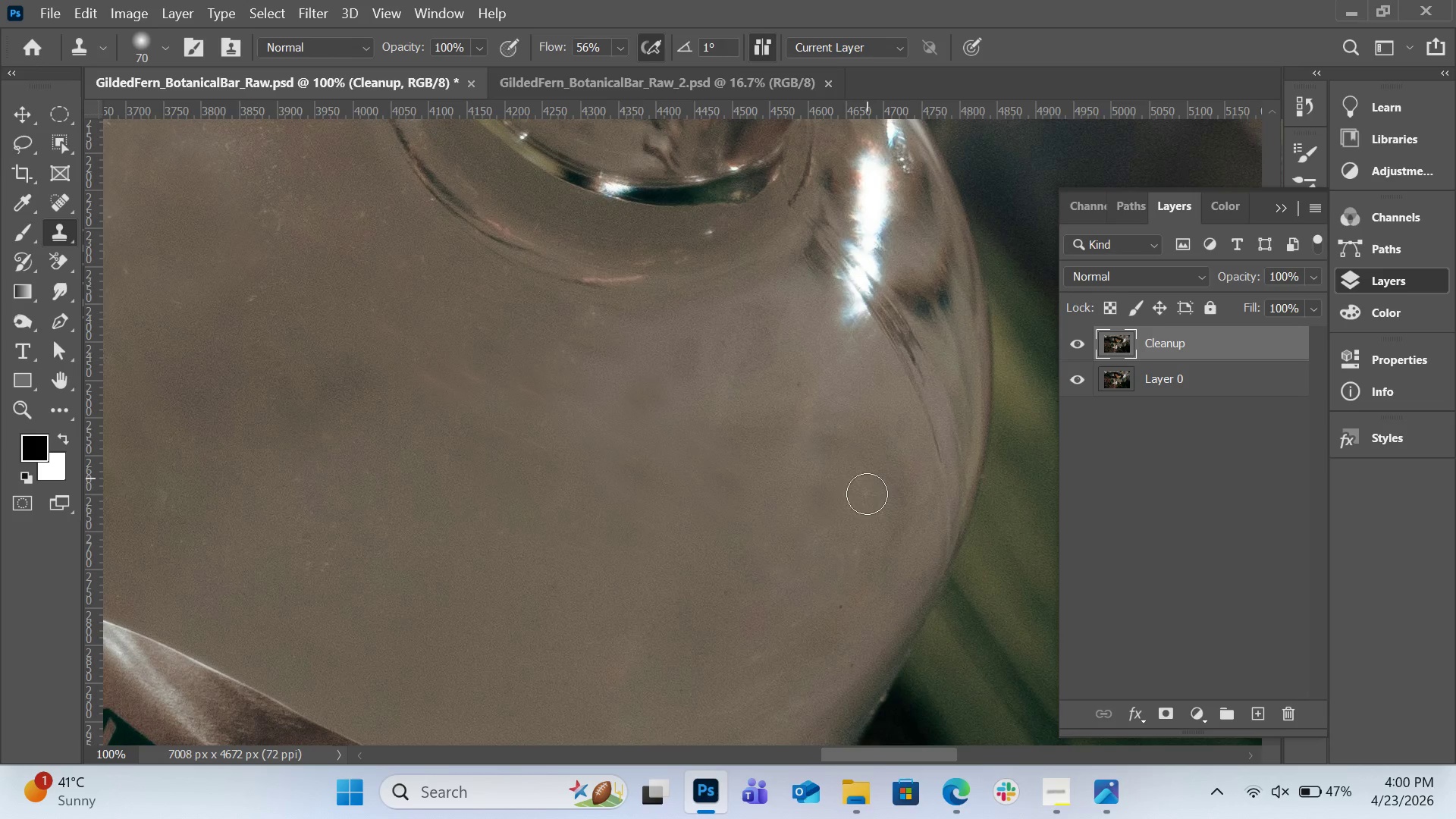 
left_click_drag(start_coordinate=[867, 479], to_coordinate=[867, 494])
 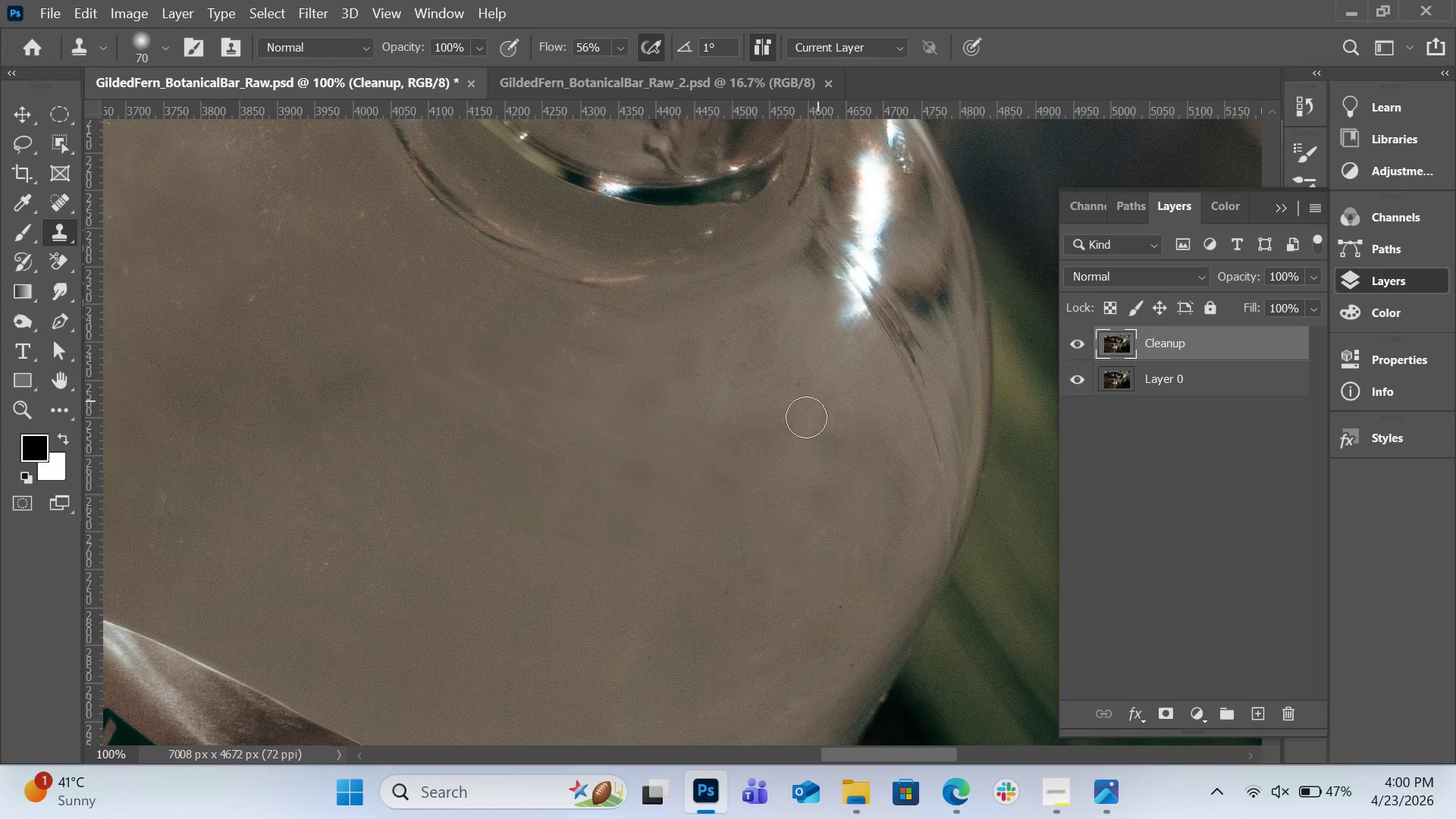 
left_click_drag(start_coordinate=[817, 401], to_coordinate=[786, 460])
 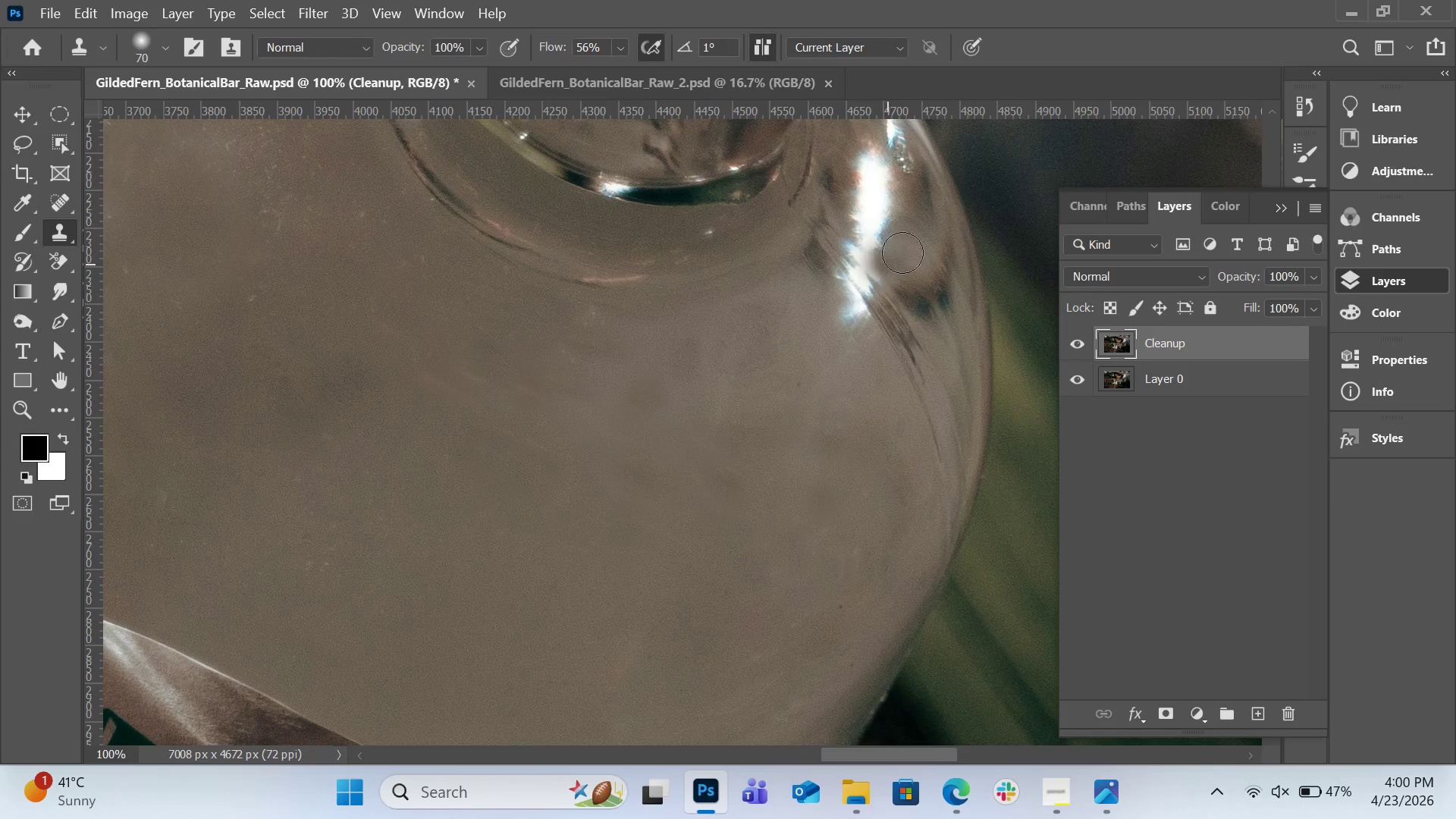 
scroll: coordinate [914, 245], scroll_direction: up, amount: 7.0
 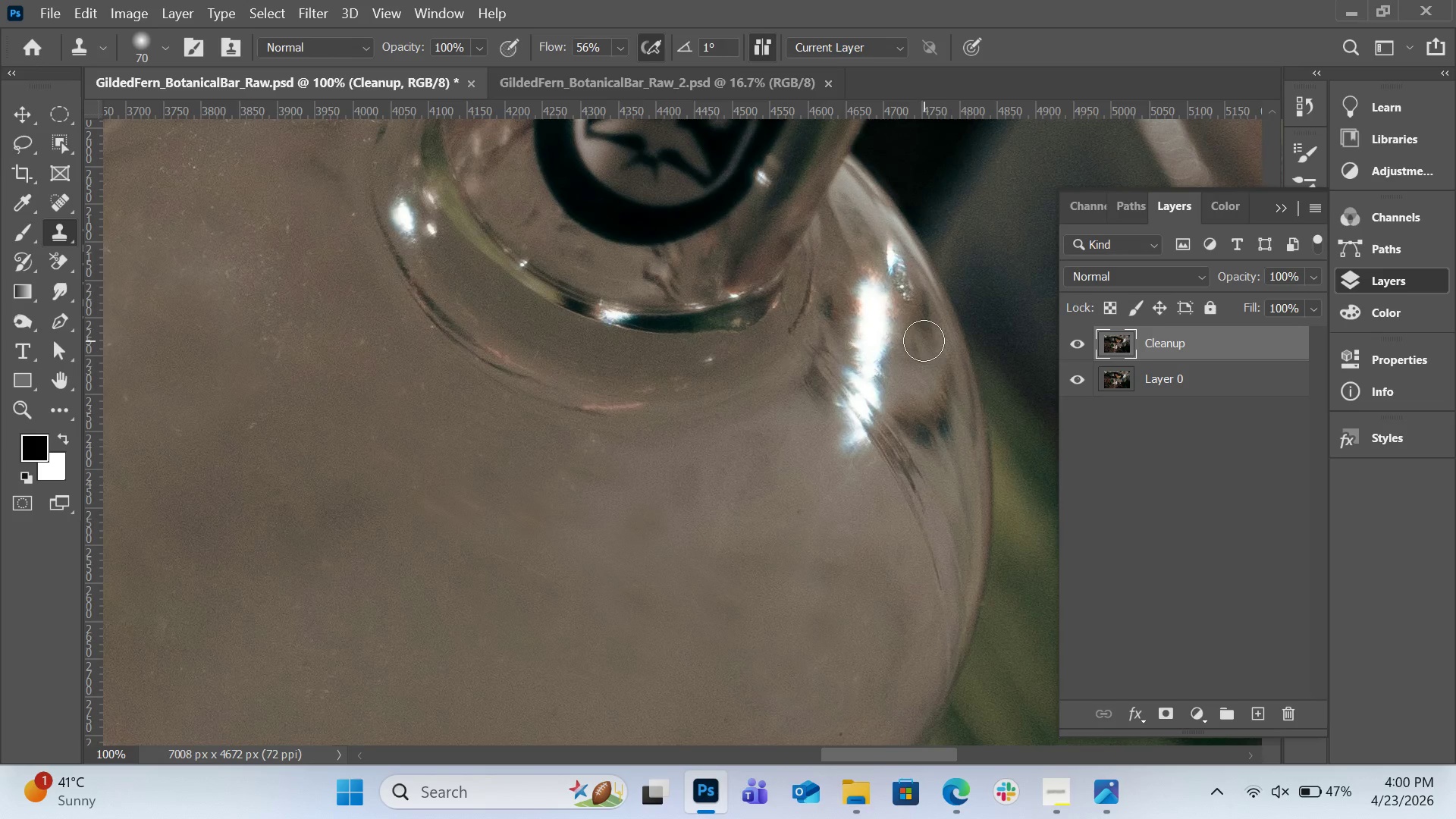 
key(S)
 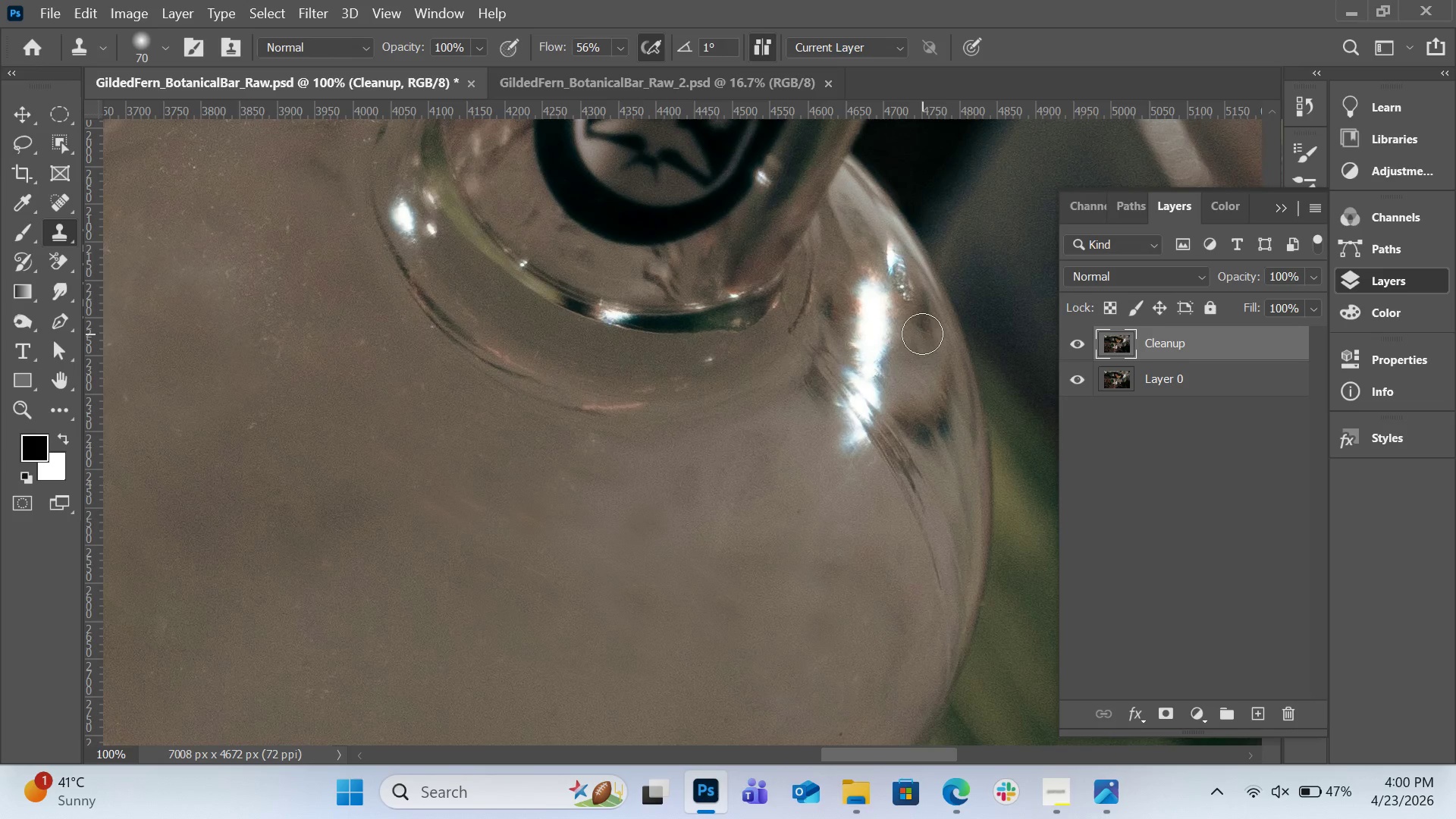 
hold_key(key=AltLeft, duration=0.83)
 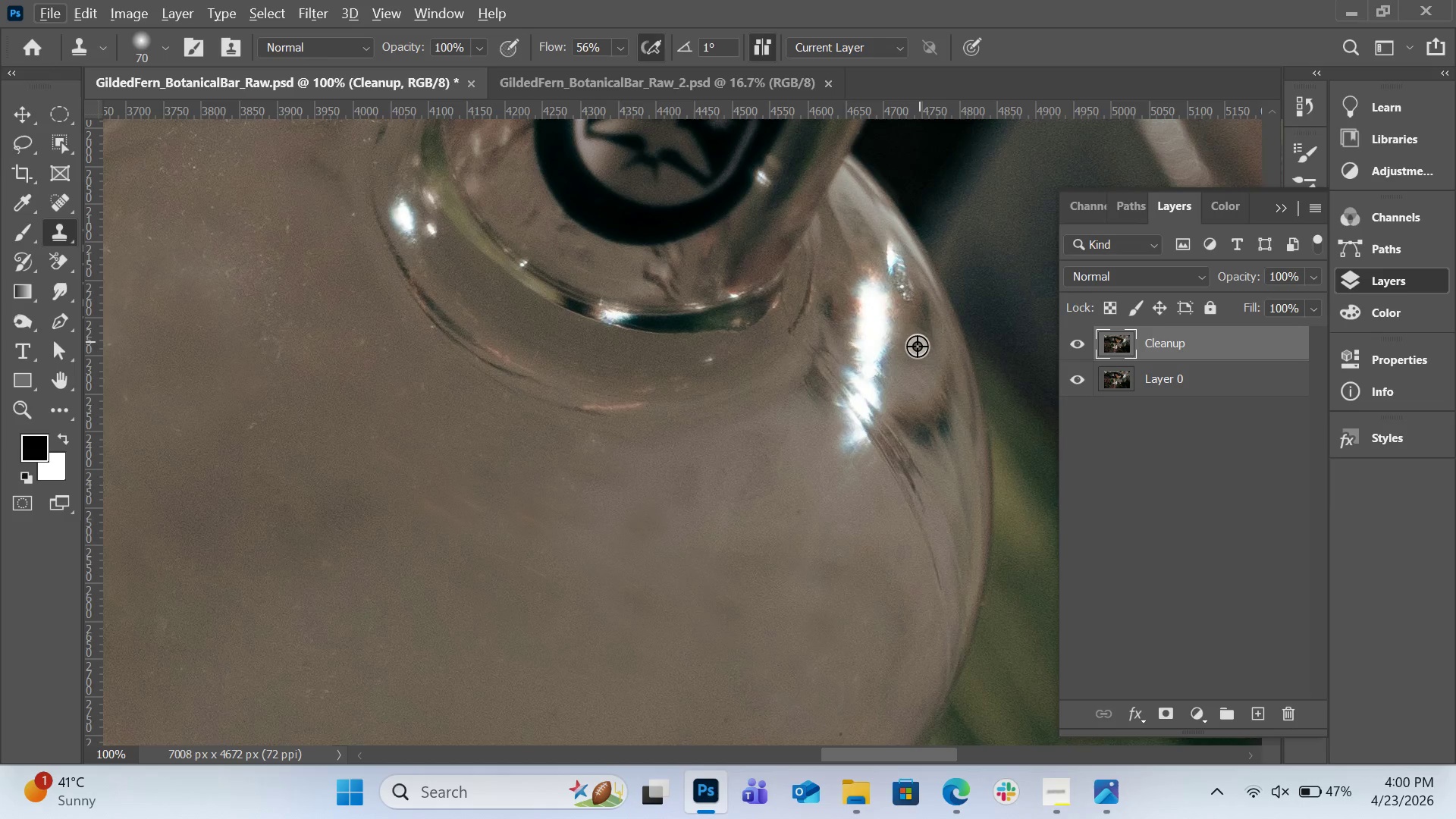 
hold_key(key=AltLeft, duration=0.8)
left_click([916, 350])
 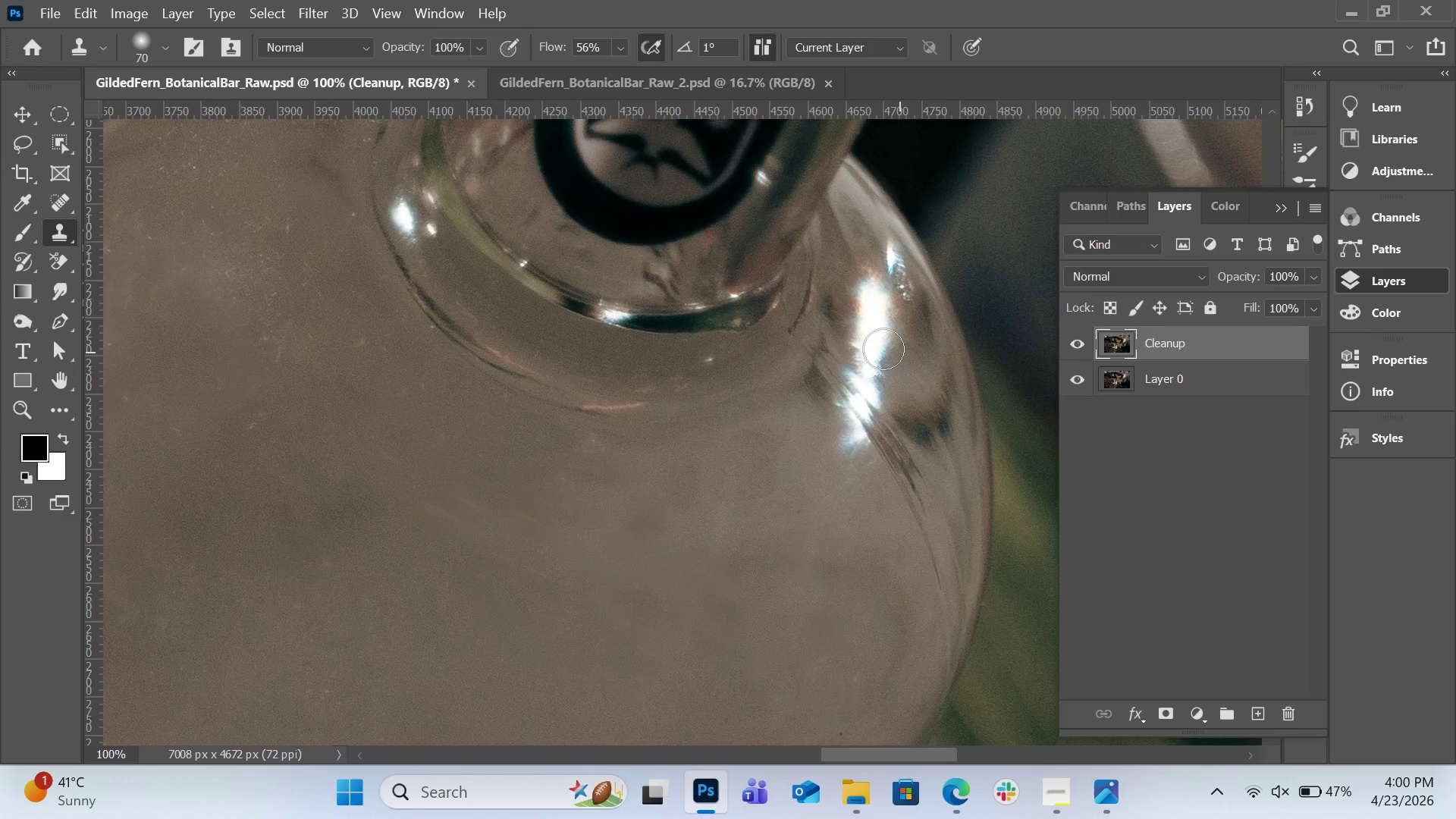 
left_click_drag(start_coordinate=[883, 349], to_coordinate=[855, 344])
 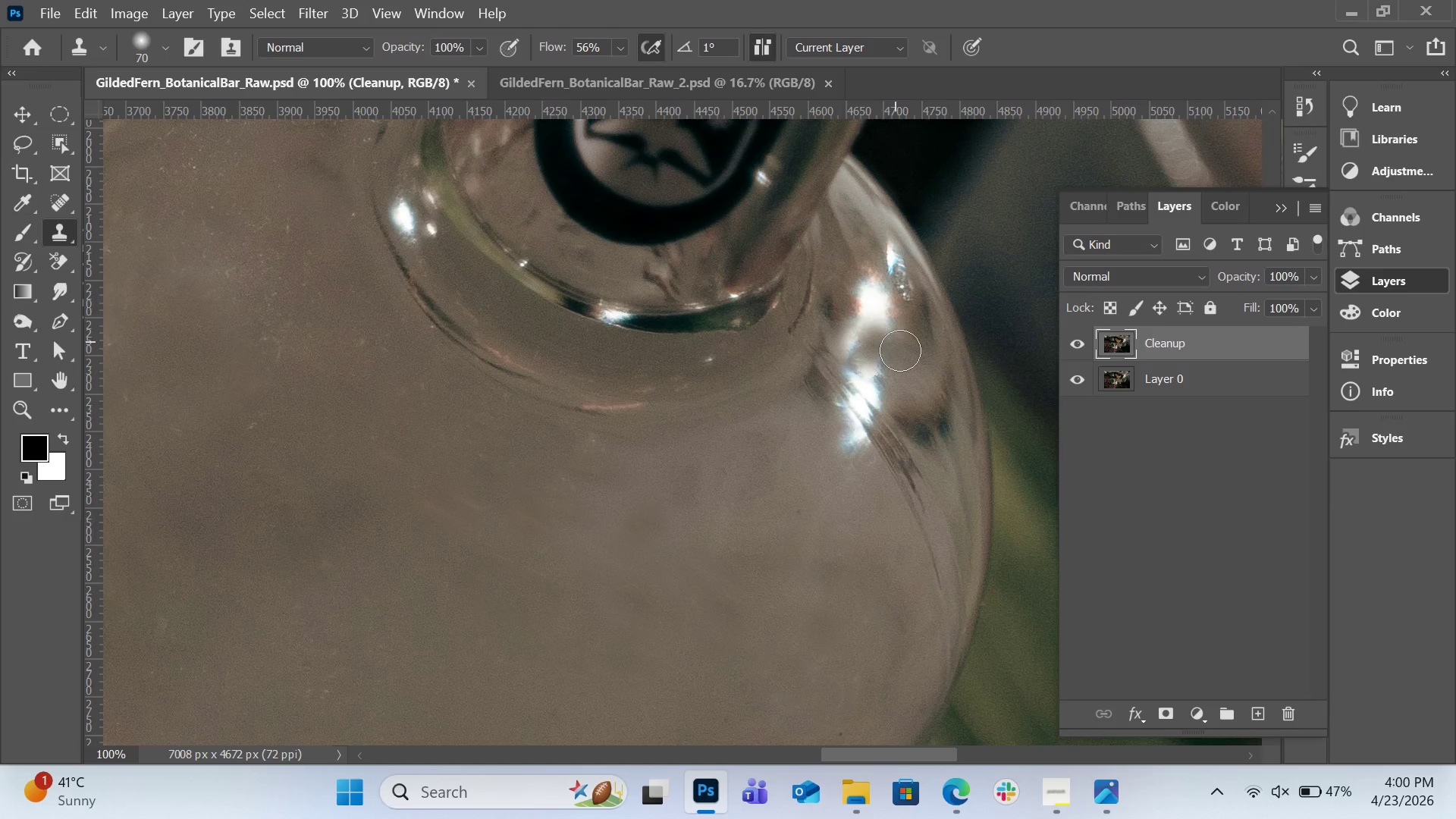 
hold_key(key=S, duration=0.36)
 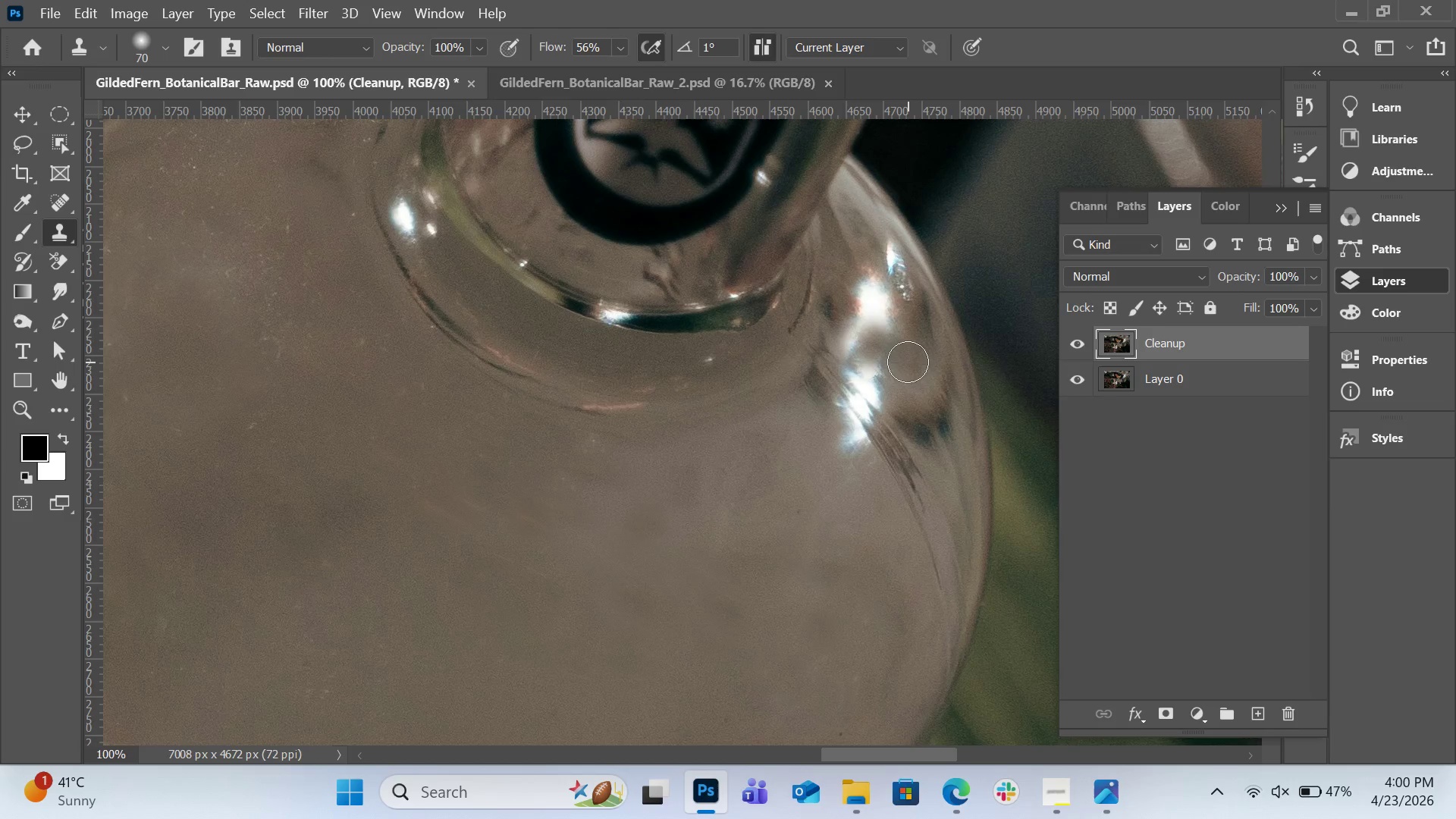 
hold_key(key=AltLeft, duration=0.73)
left_click([908, 362])
 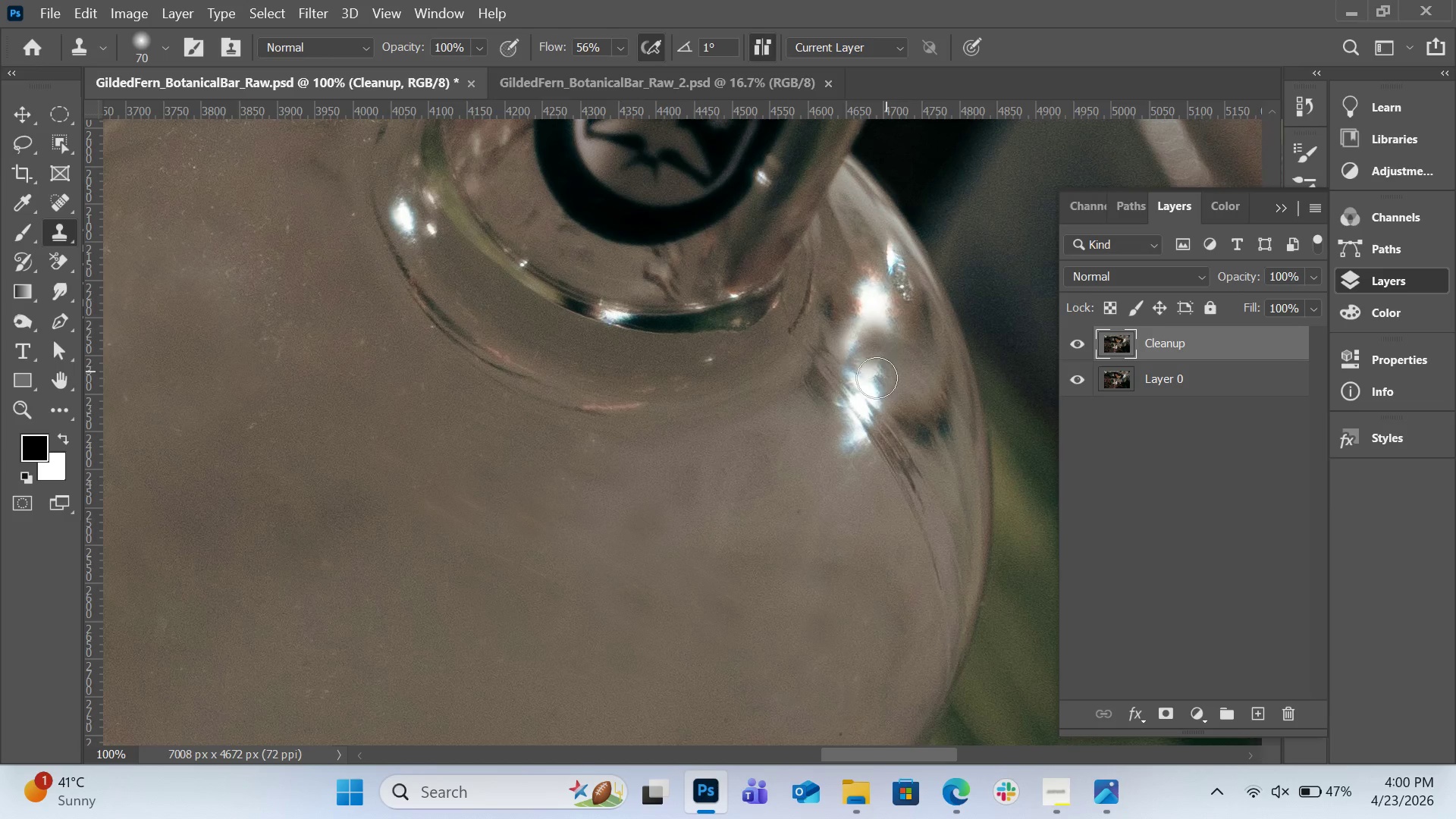 
left_click_drag(start_coordinate=[877, 378], to_coordinate=[875, 383])
 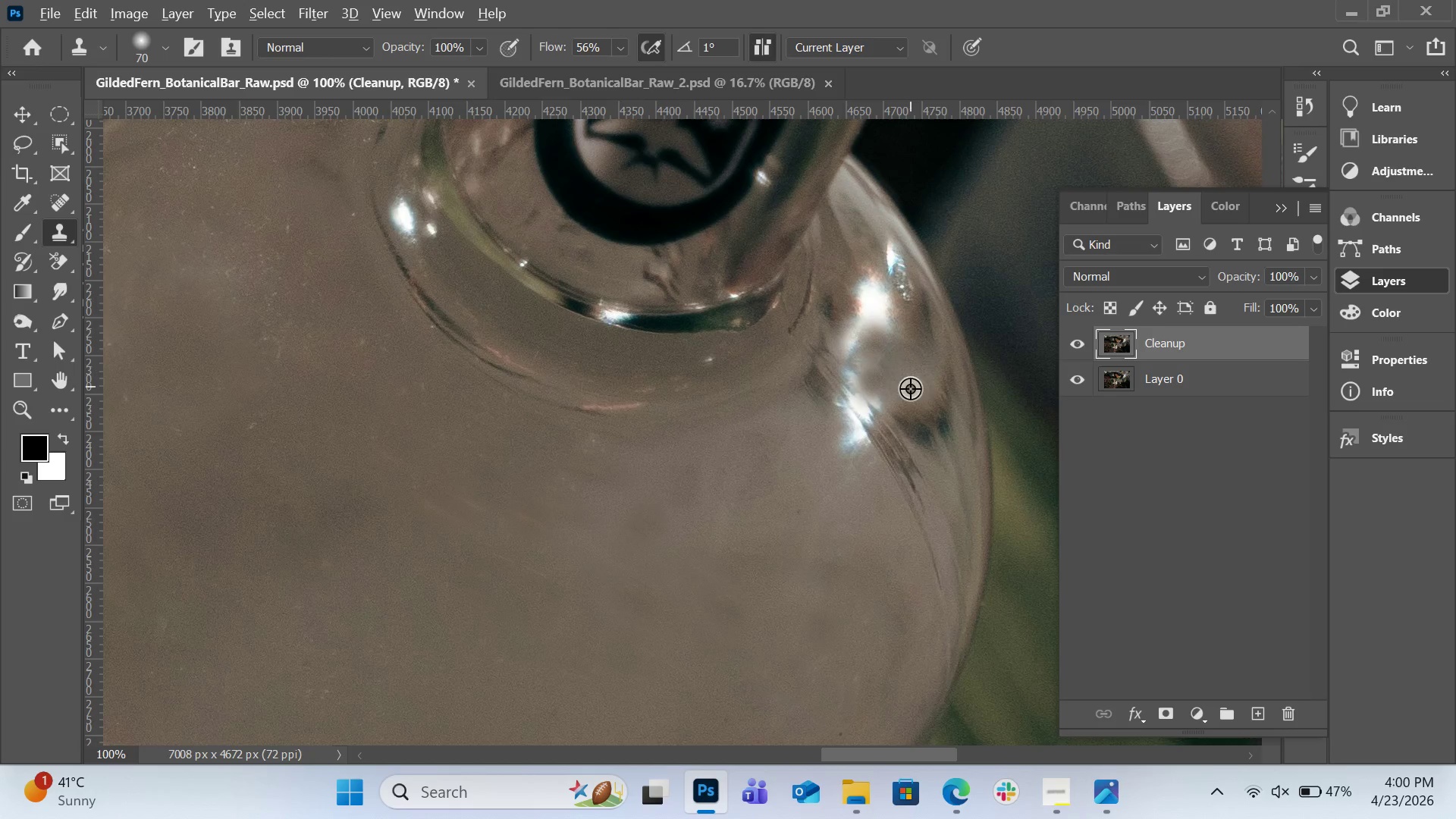 
hold_key(key=AltLeft, duration=0.52)
 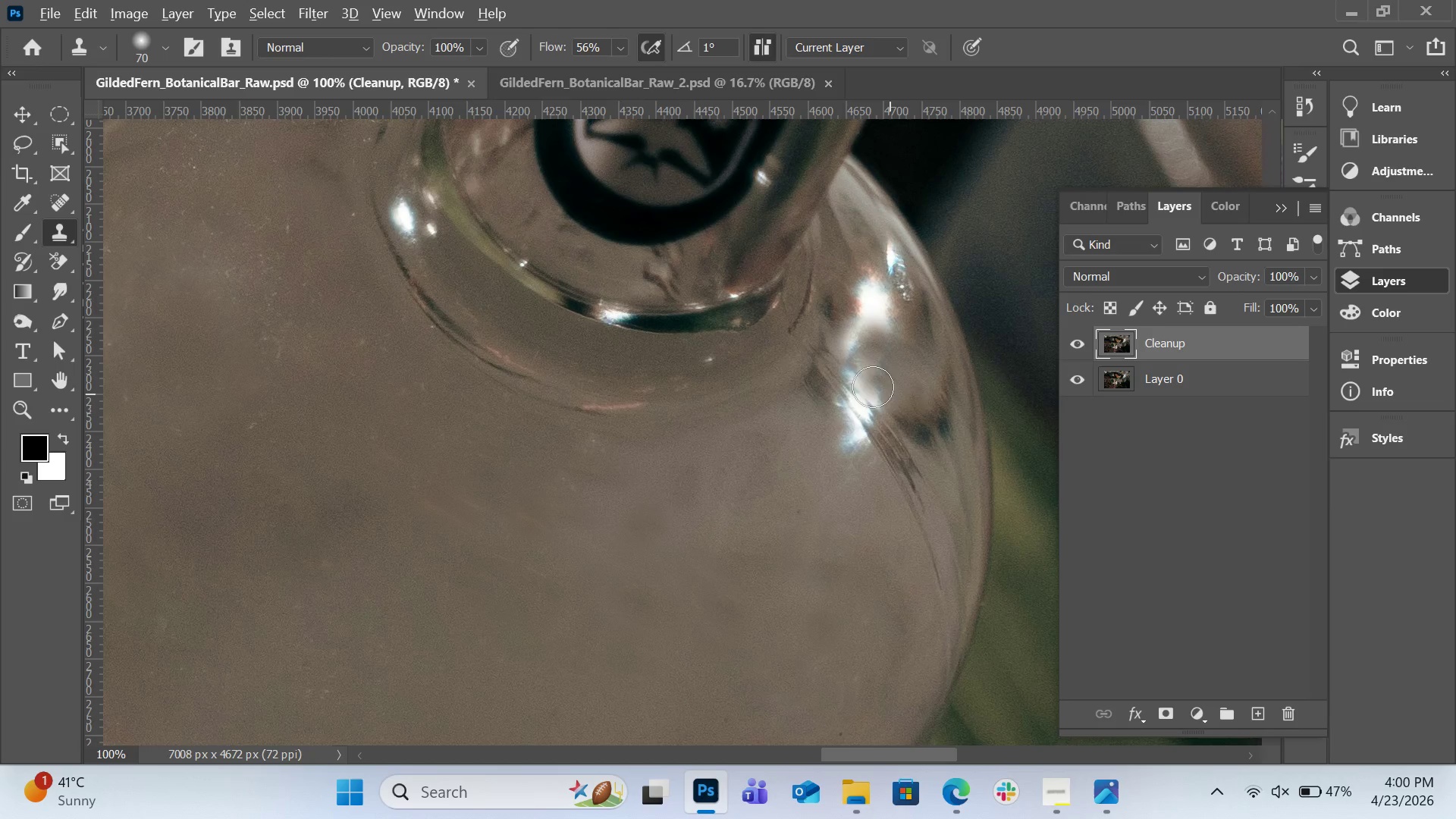 
left_click_drag(start_coordinate=[890, 396], to_coordinate=[858, 377])
 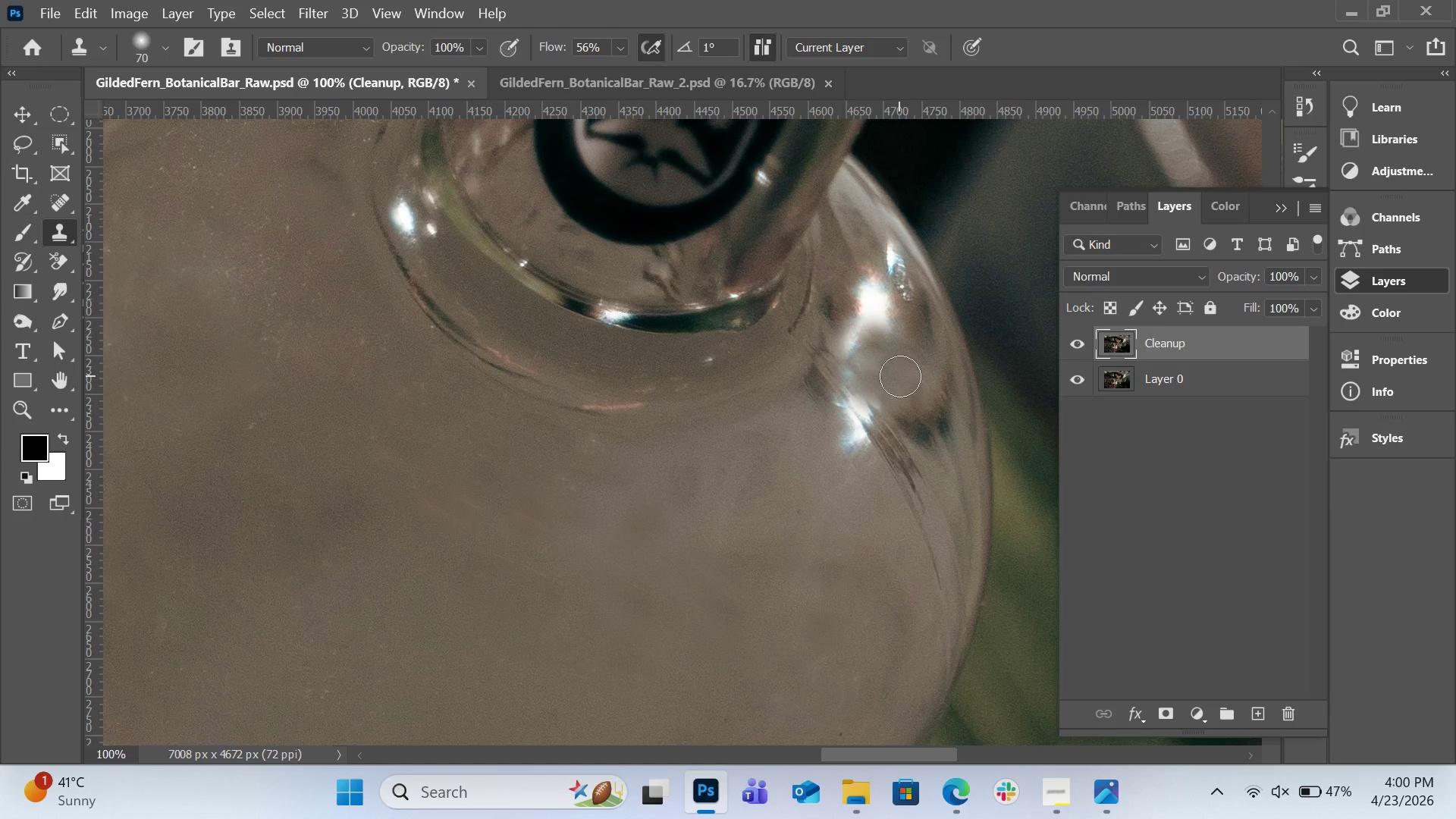 
hold_key(key=AltLeft, duration=0.47)
left_click([903, 369])
 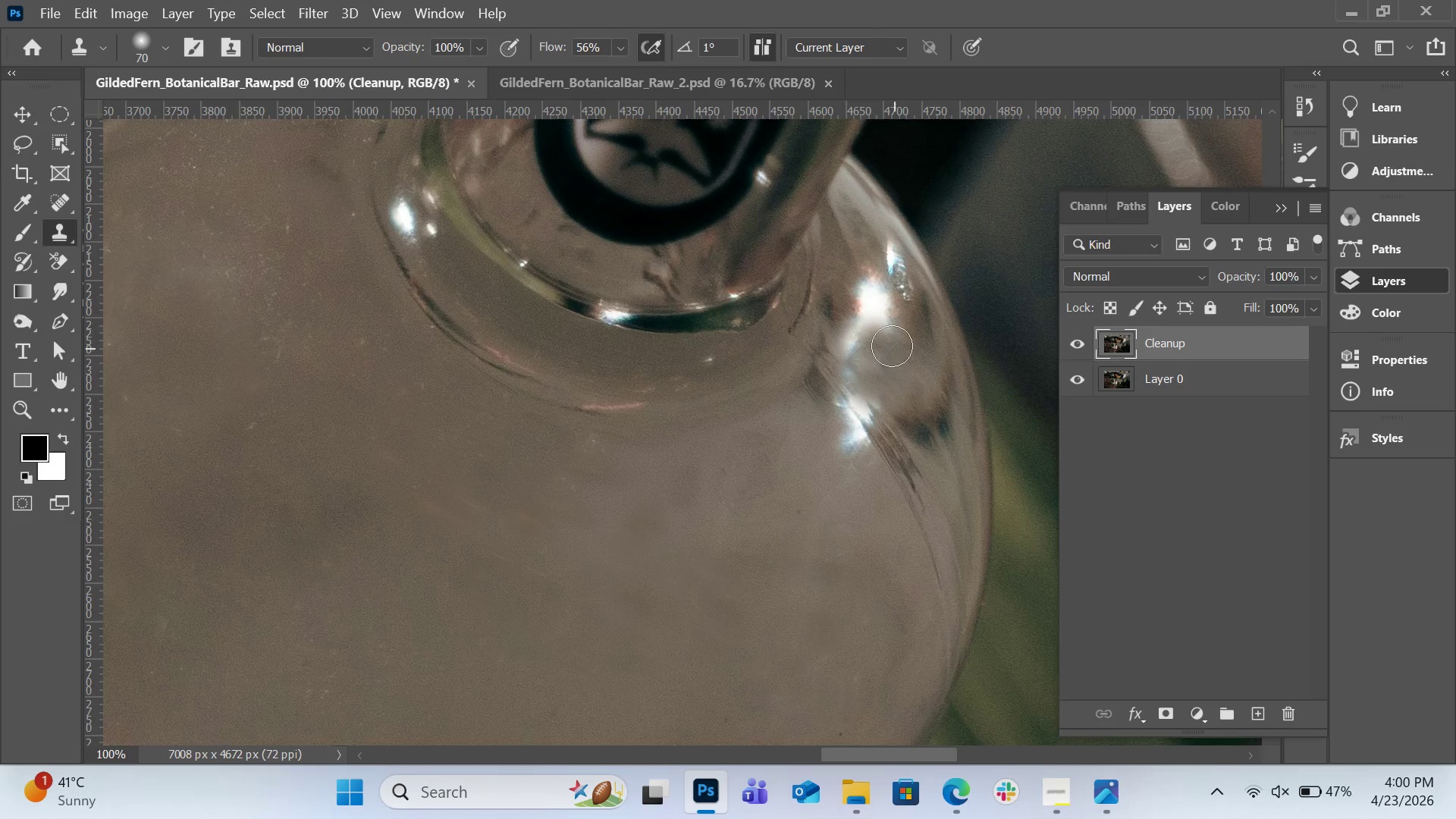 
left_click_drag(start_coordinate=[893, 348], to_coordinate=[870, 319])
 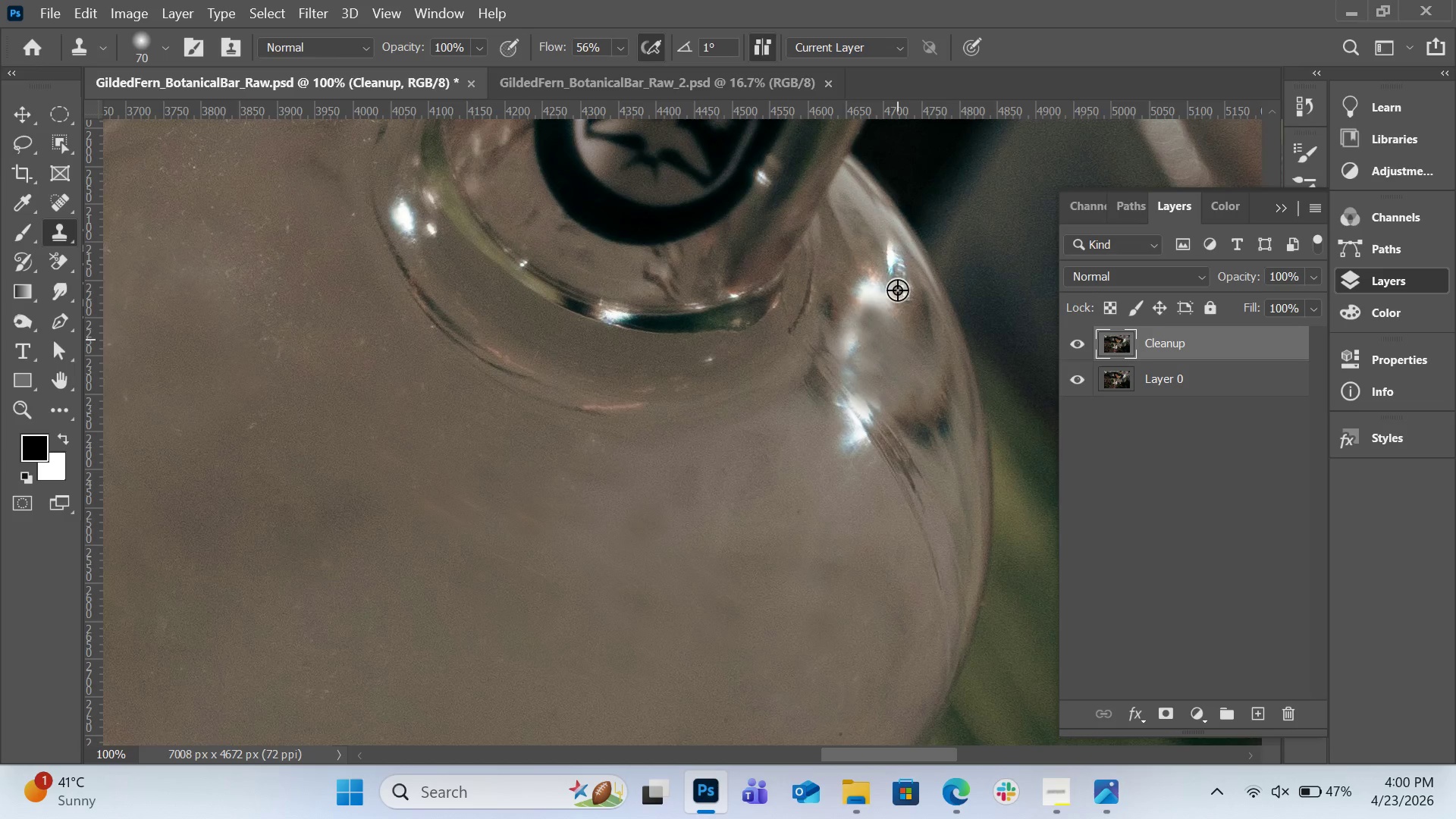 
hold_key(key=AltLeft, duration=1.17)
left_click([870, 249])
 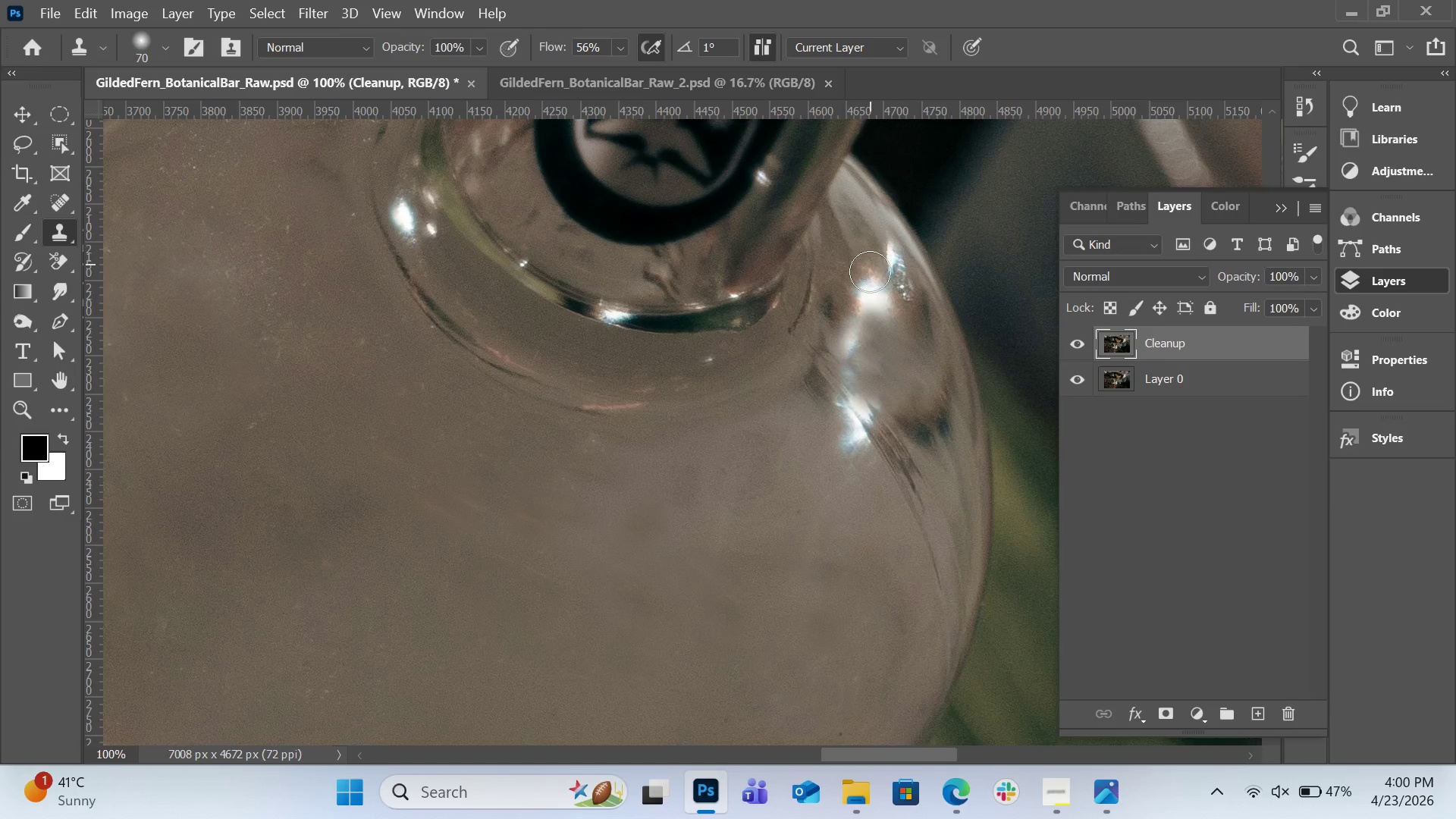 
left_click_drag(start_coordinate=[870, 257], to_coordinate=[864, 295])
 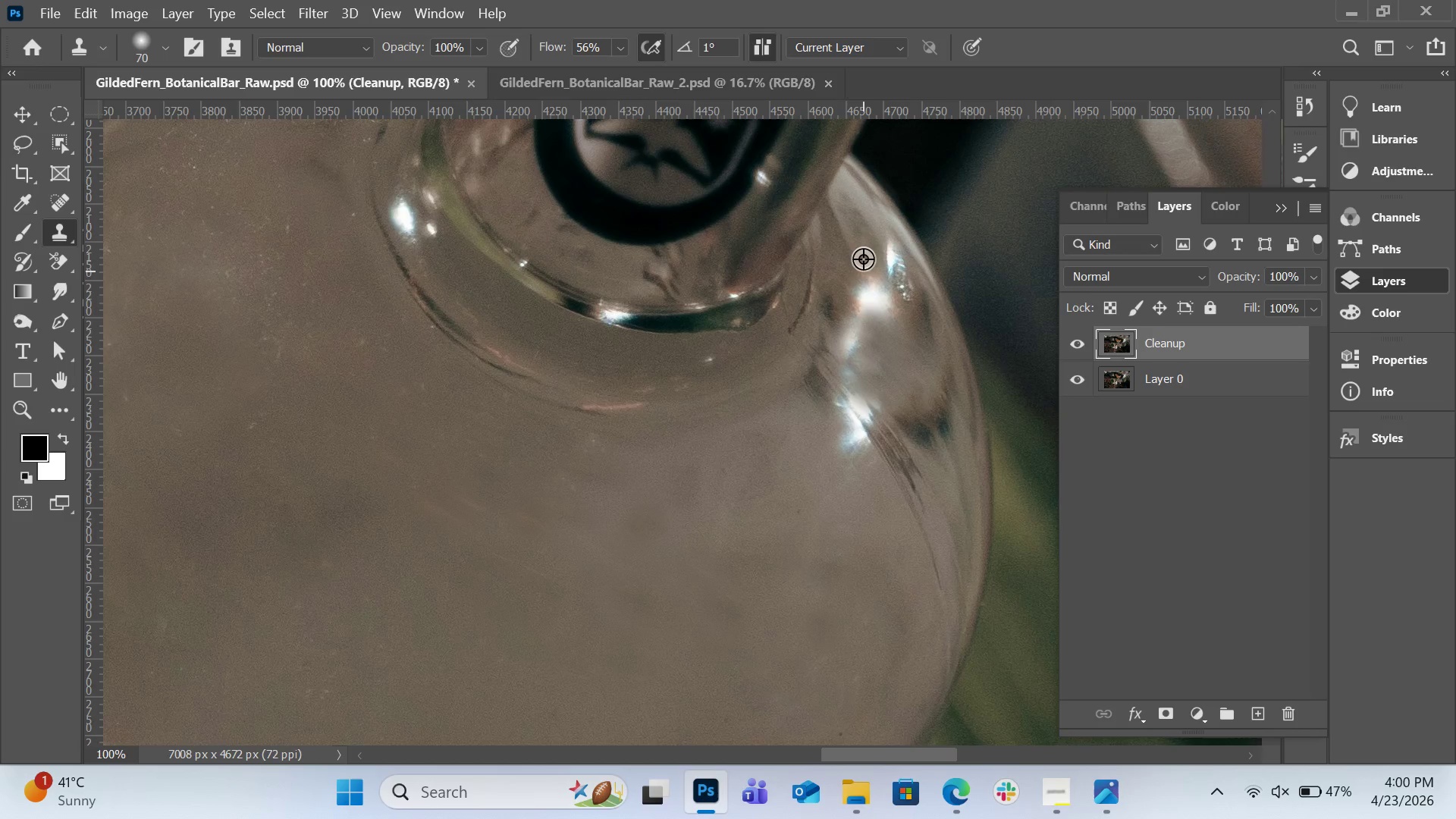 
hold_key(key=AltLeft, duration=0.64)
left_click([861, 248])
 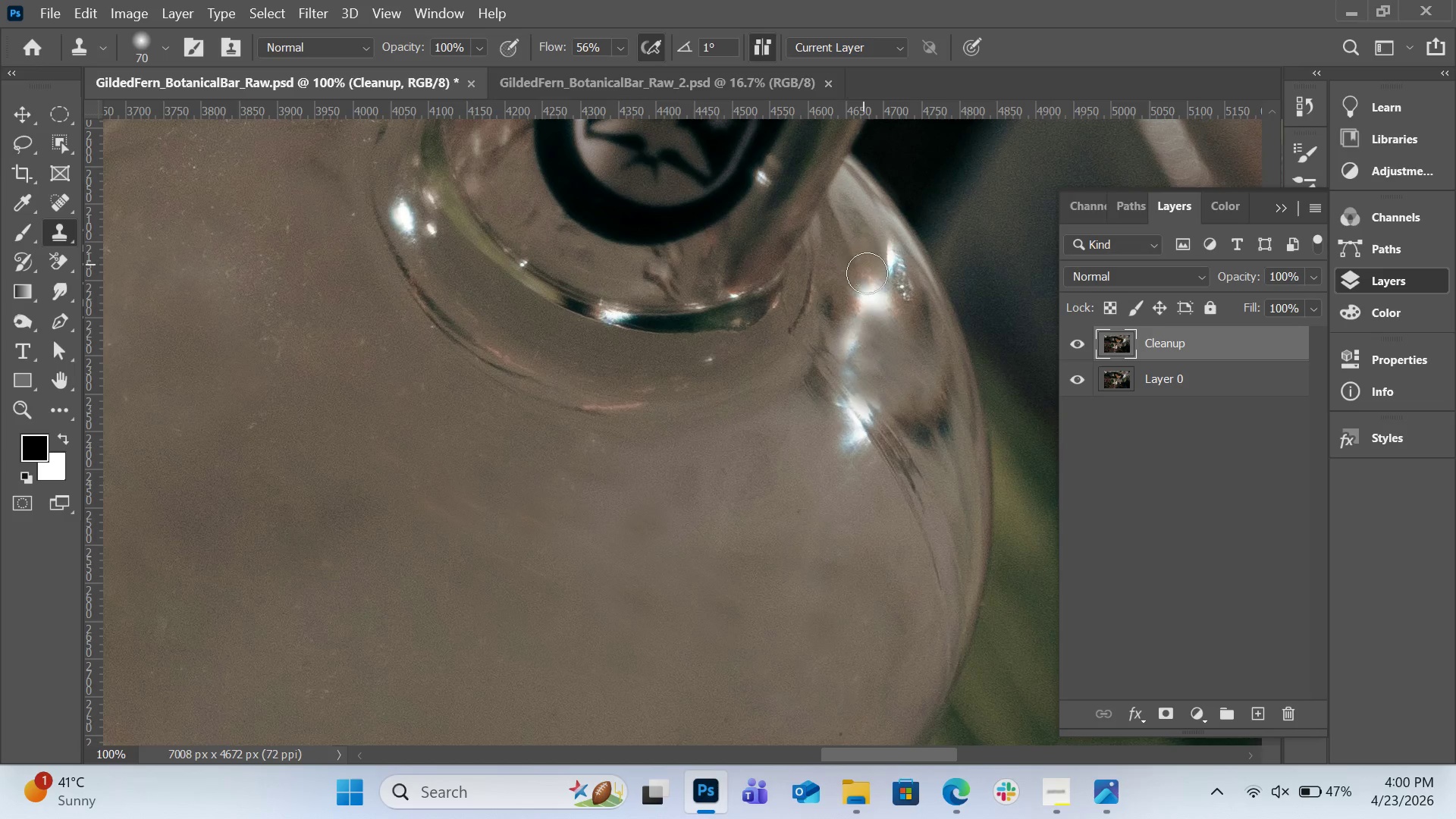 
left_click_drag(start_coordinate=[864, 269], to_coordinate=[868, 303])
 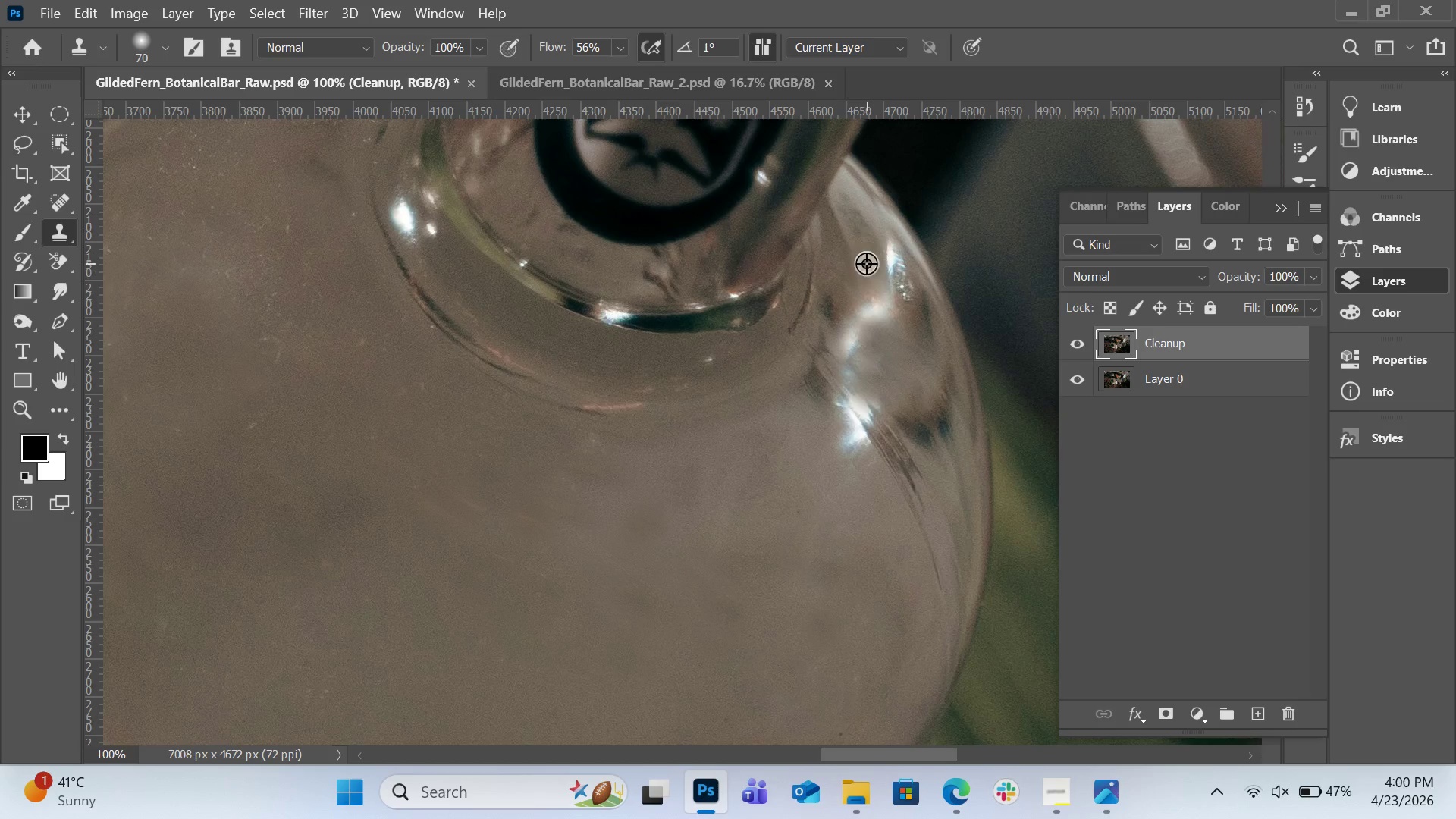 
hold_key(key=AltLeft, duration=0.34)
left_click([866, 263])
 